 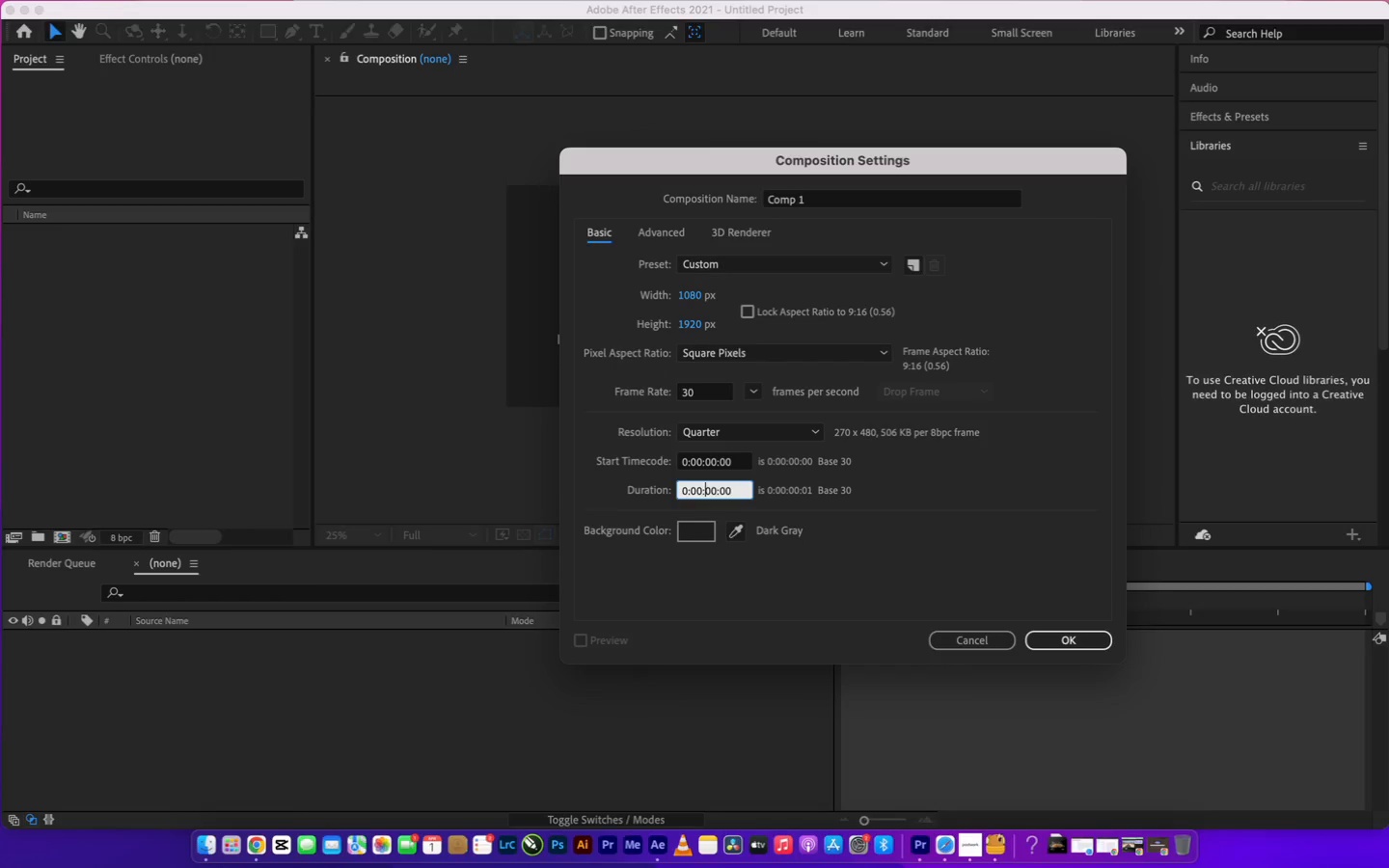 
key(ArrowRight)
 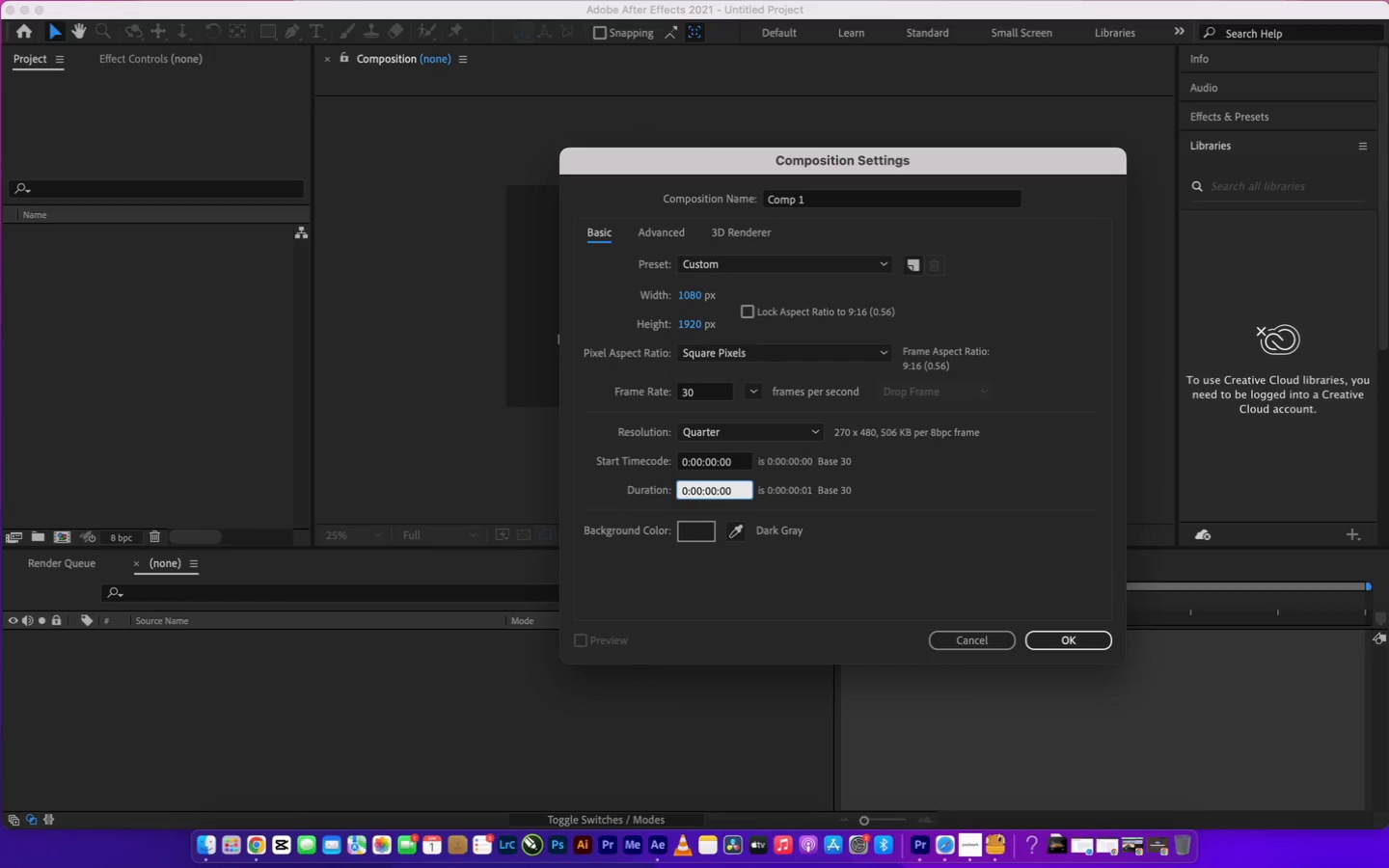 
key(Backspace)
 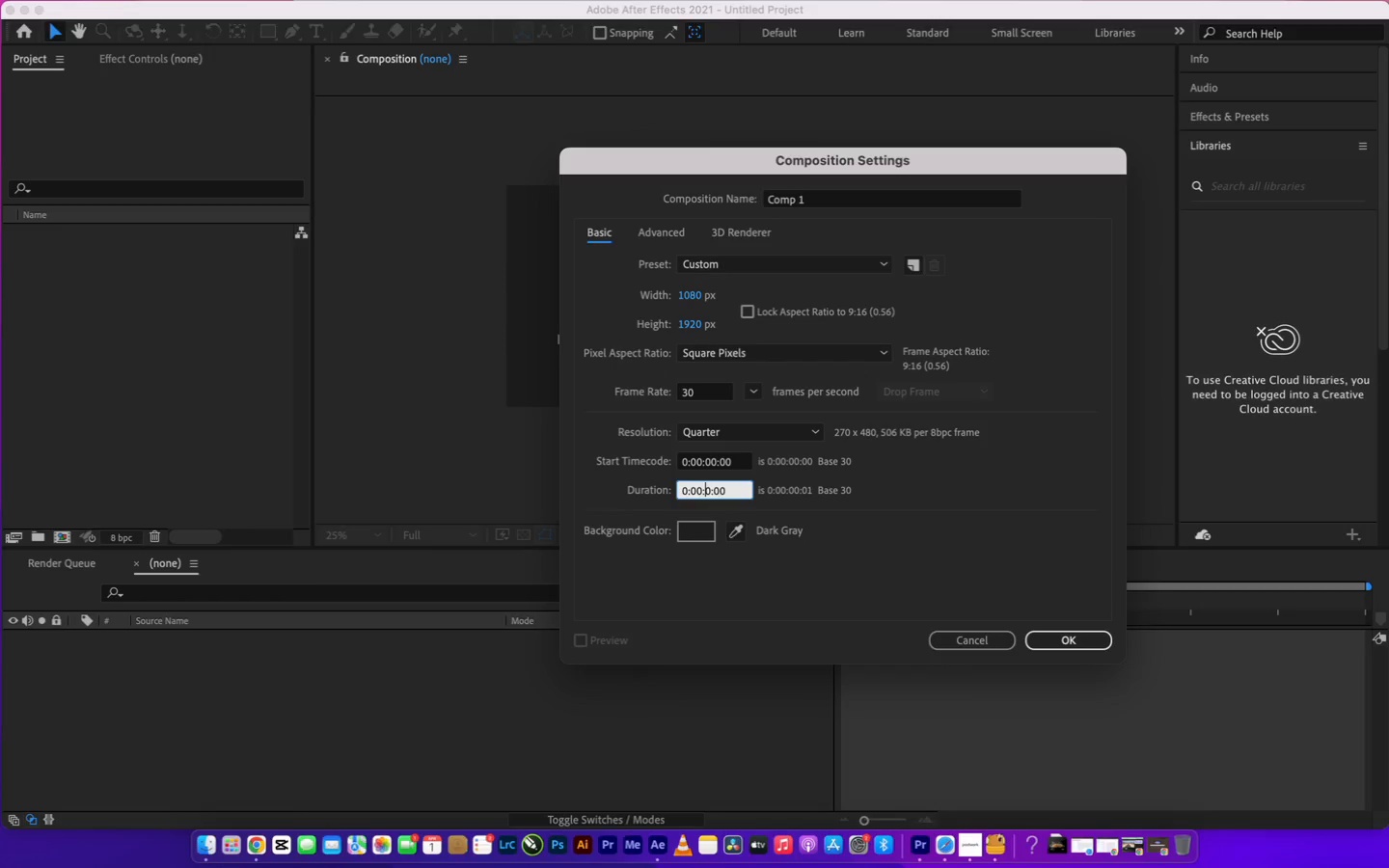 
key(1)
 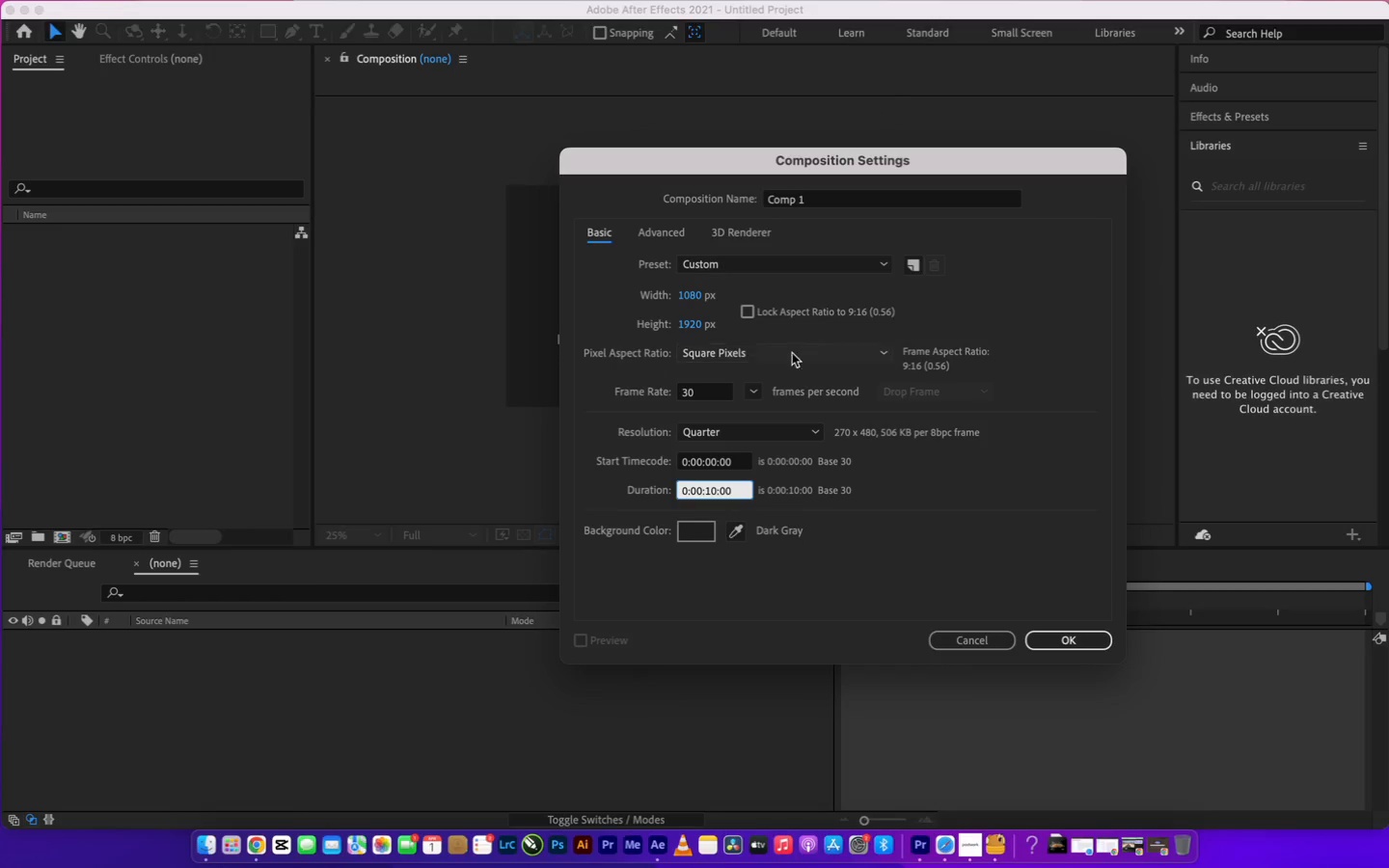 
wait(5.84)
 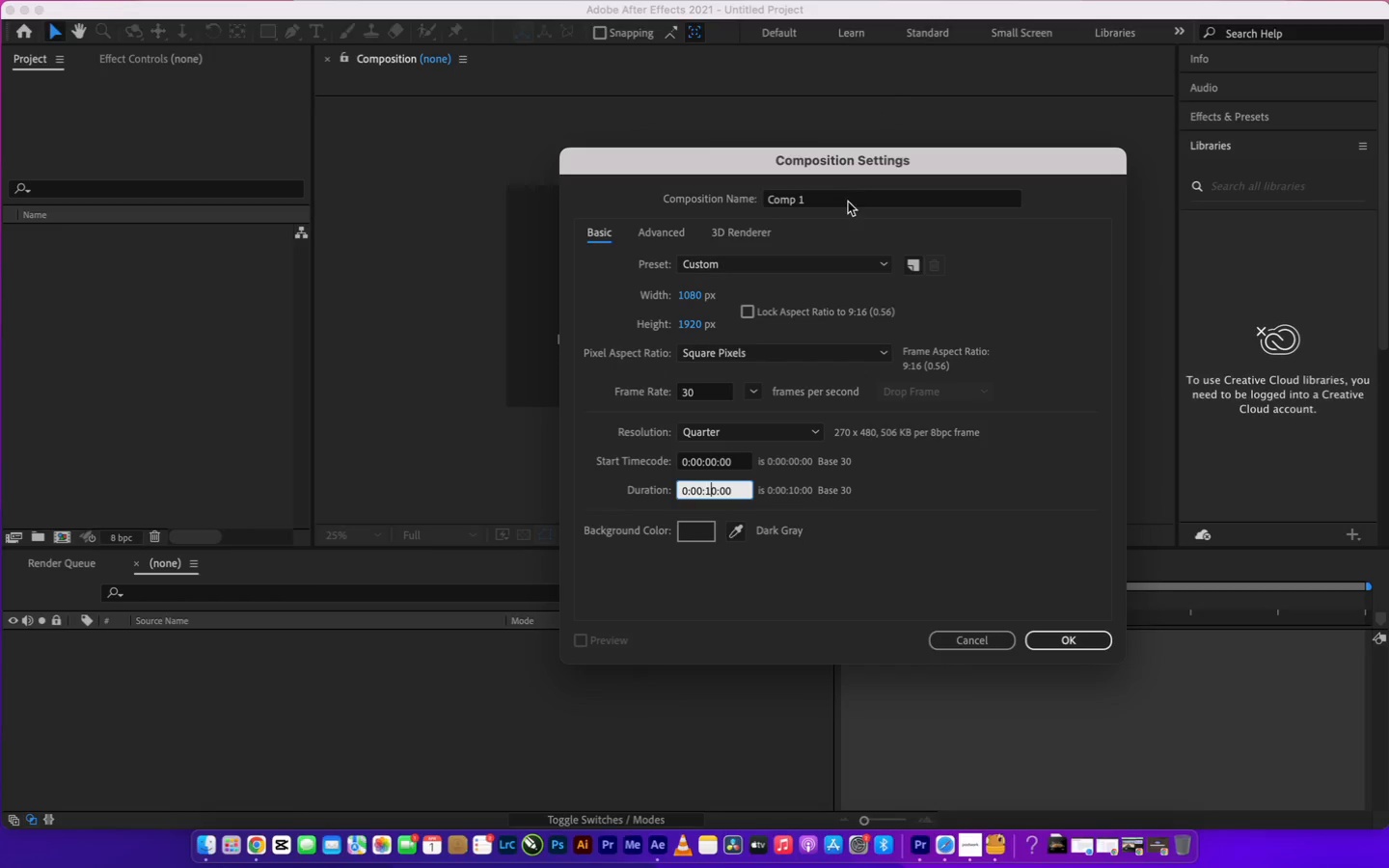 
left_click([747, 309])
 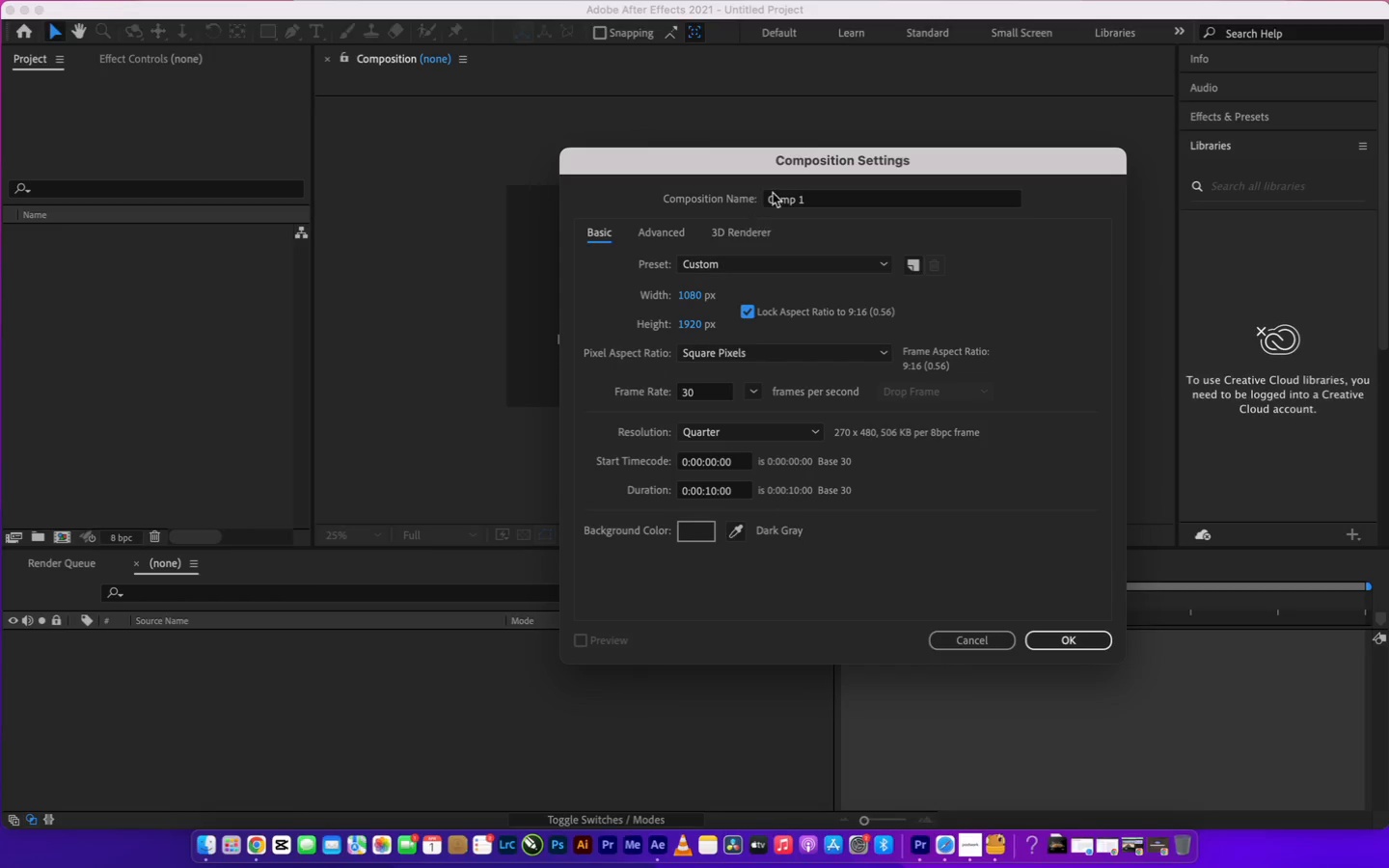 
left_click_drag(start_coordinate=[819, 199], to_coordinate=[719, 181])
 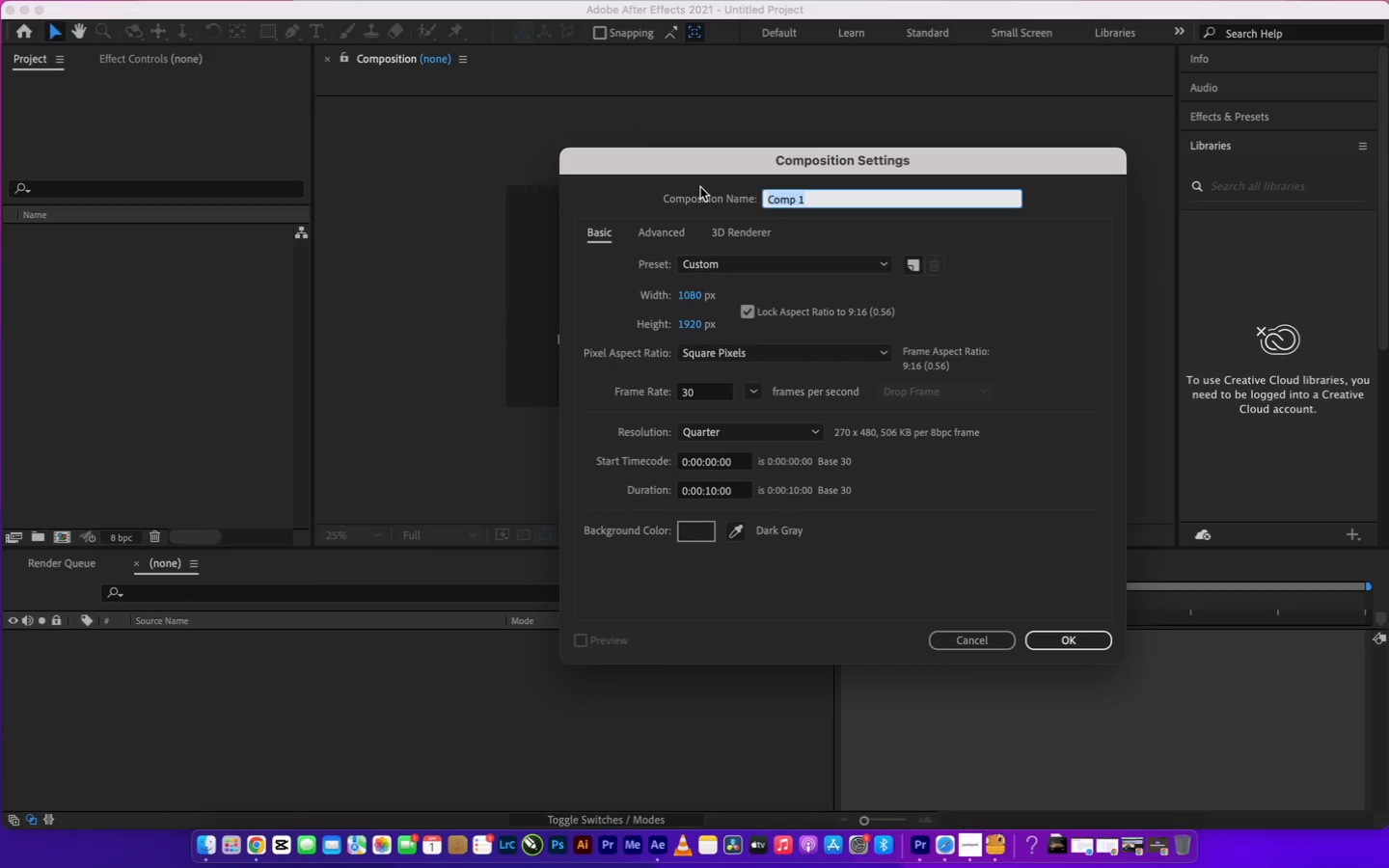 
wait(8.56)
 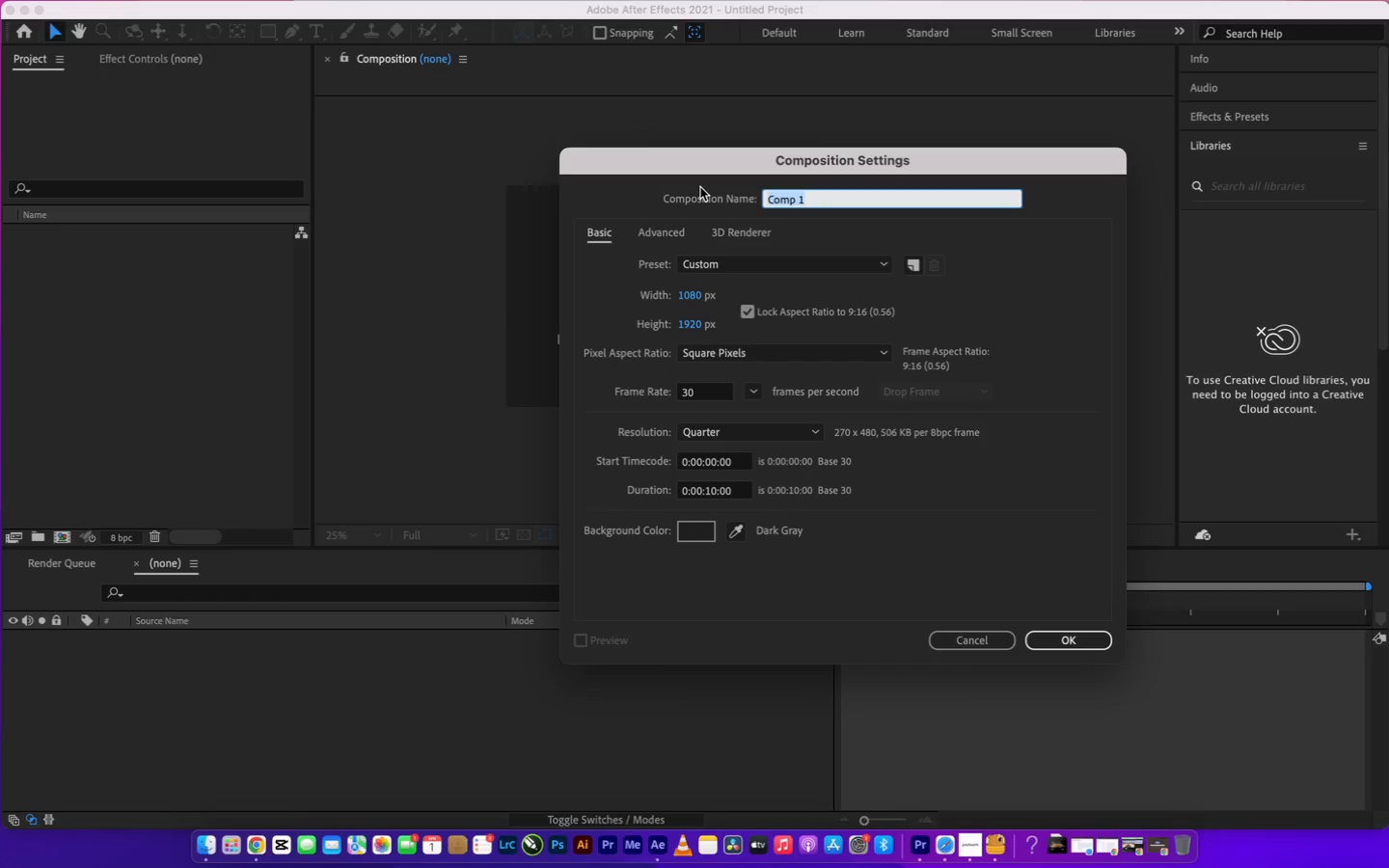 
type(The Neon Noodle)
 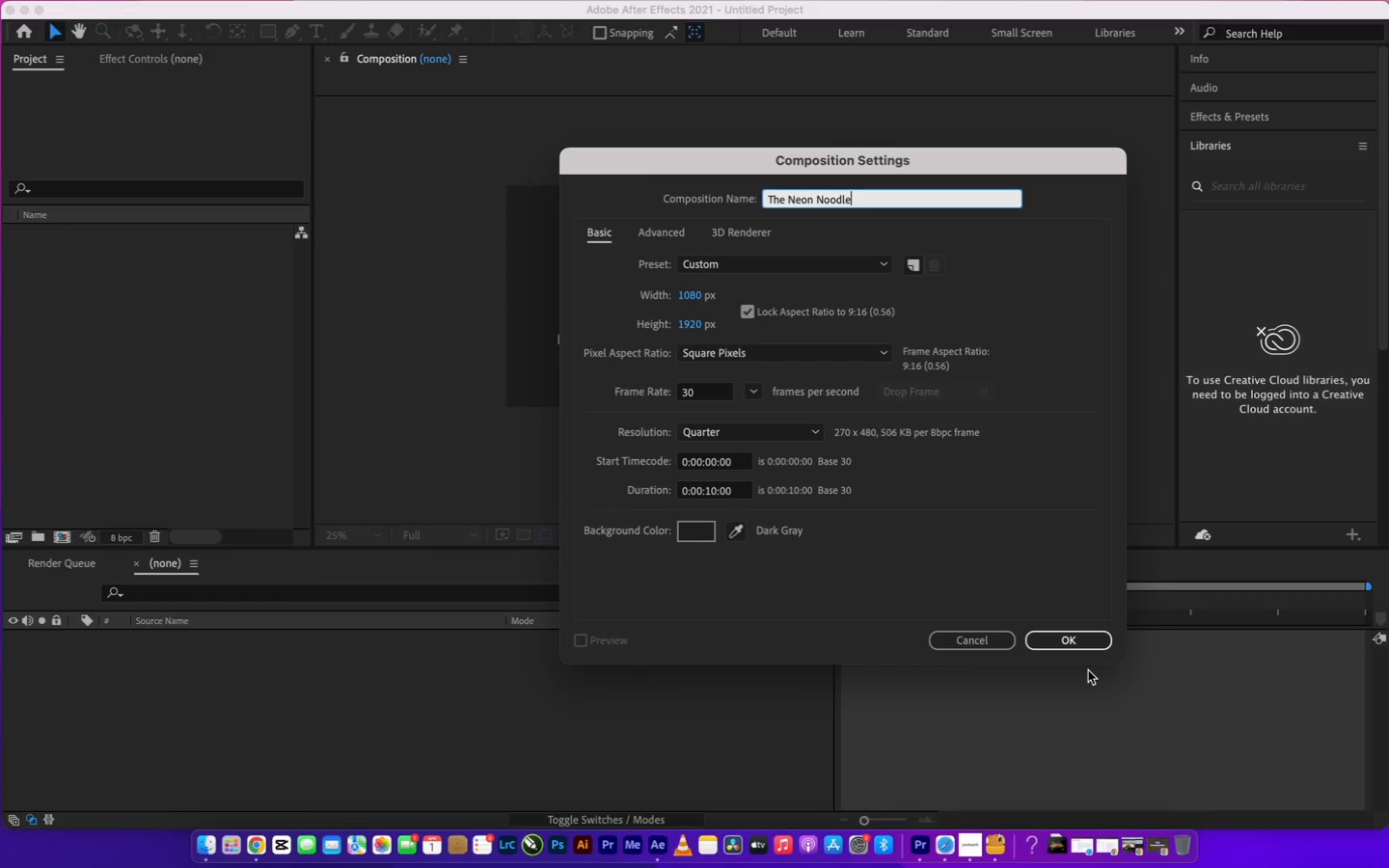 
left_click([1081, 630])
 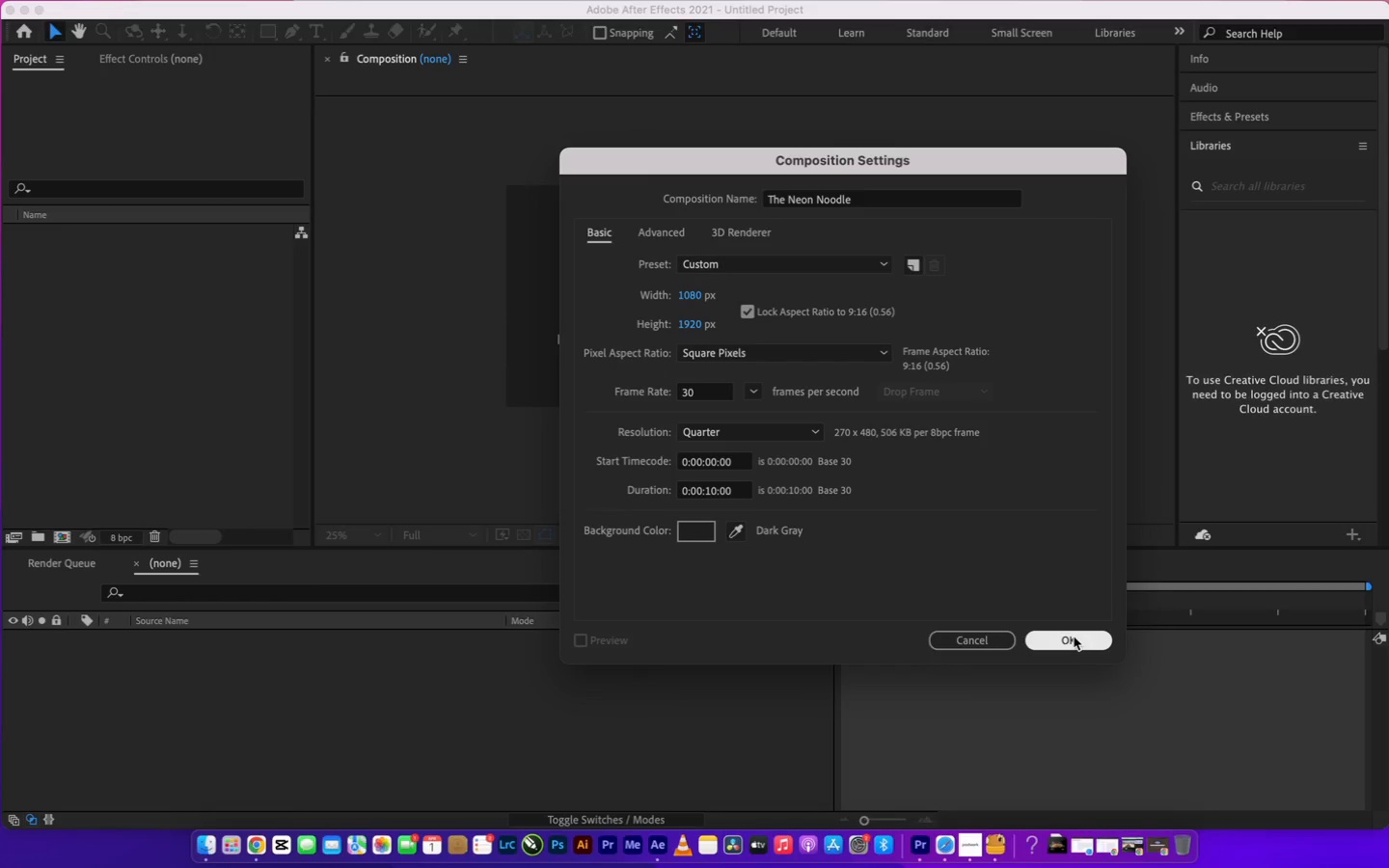 
left_click([1074, 637])
 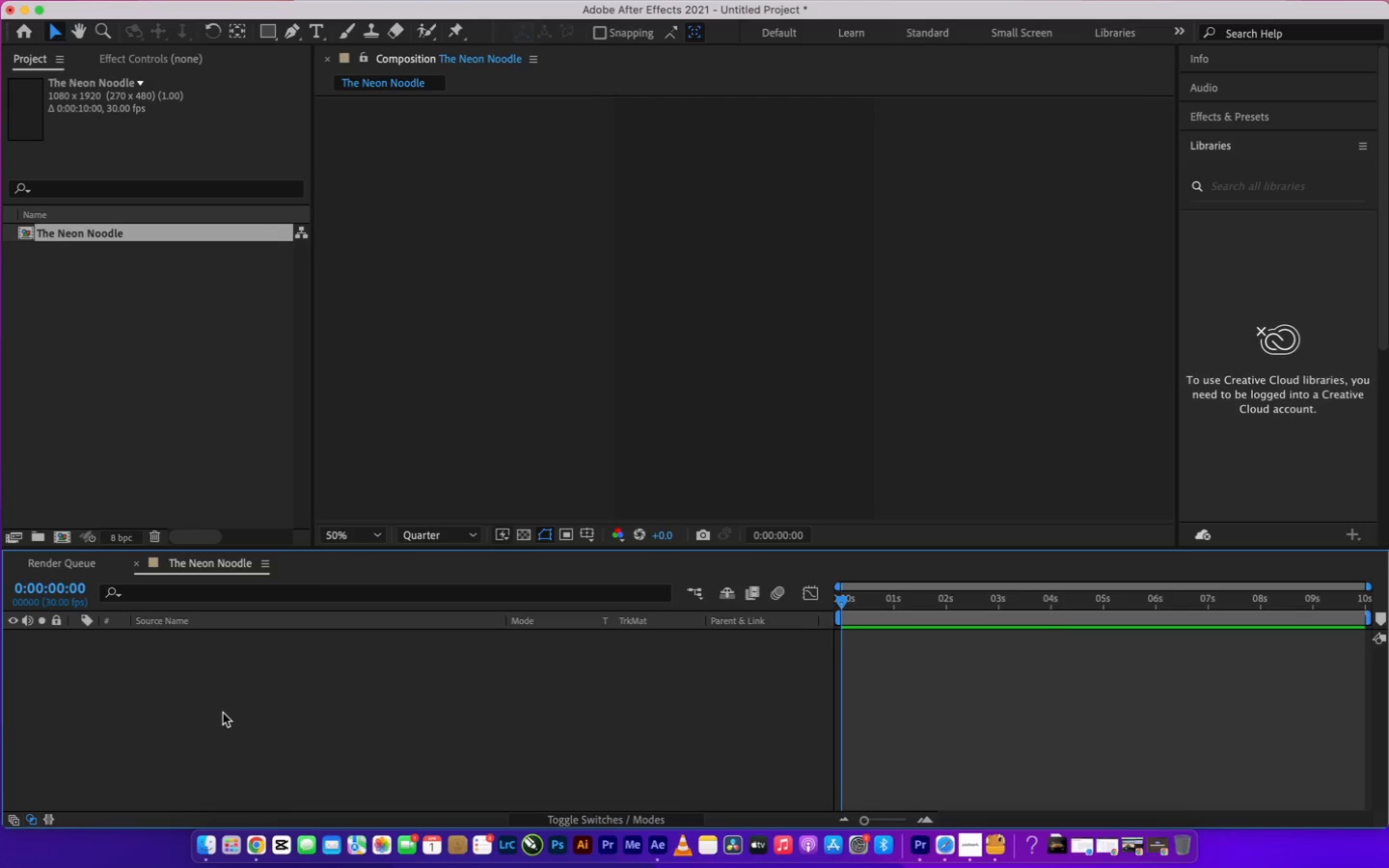 
left_click([211, 712])
 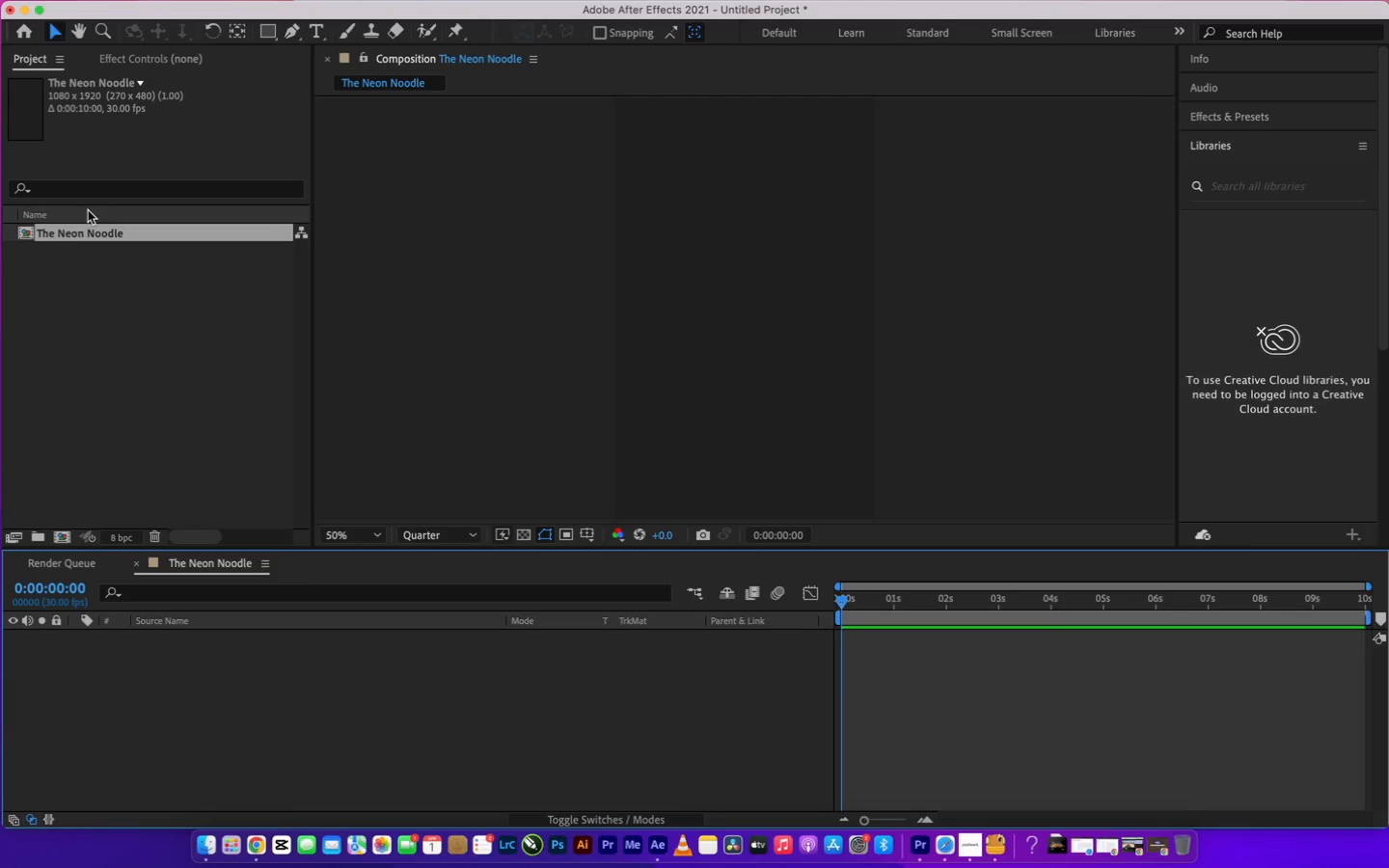 
left_click([100, 298])
 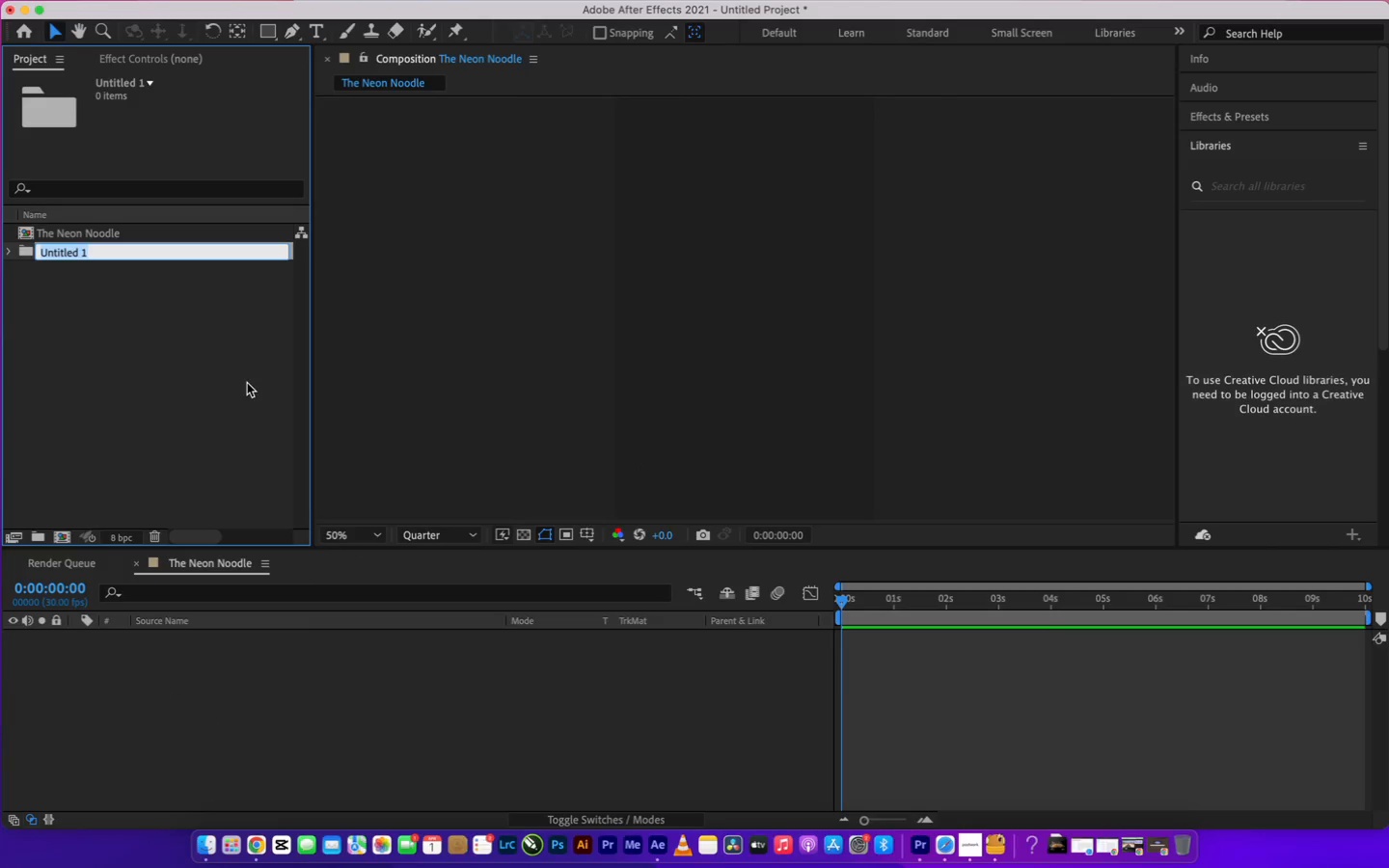 
type(Sund)
 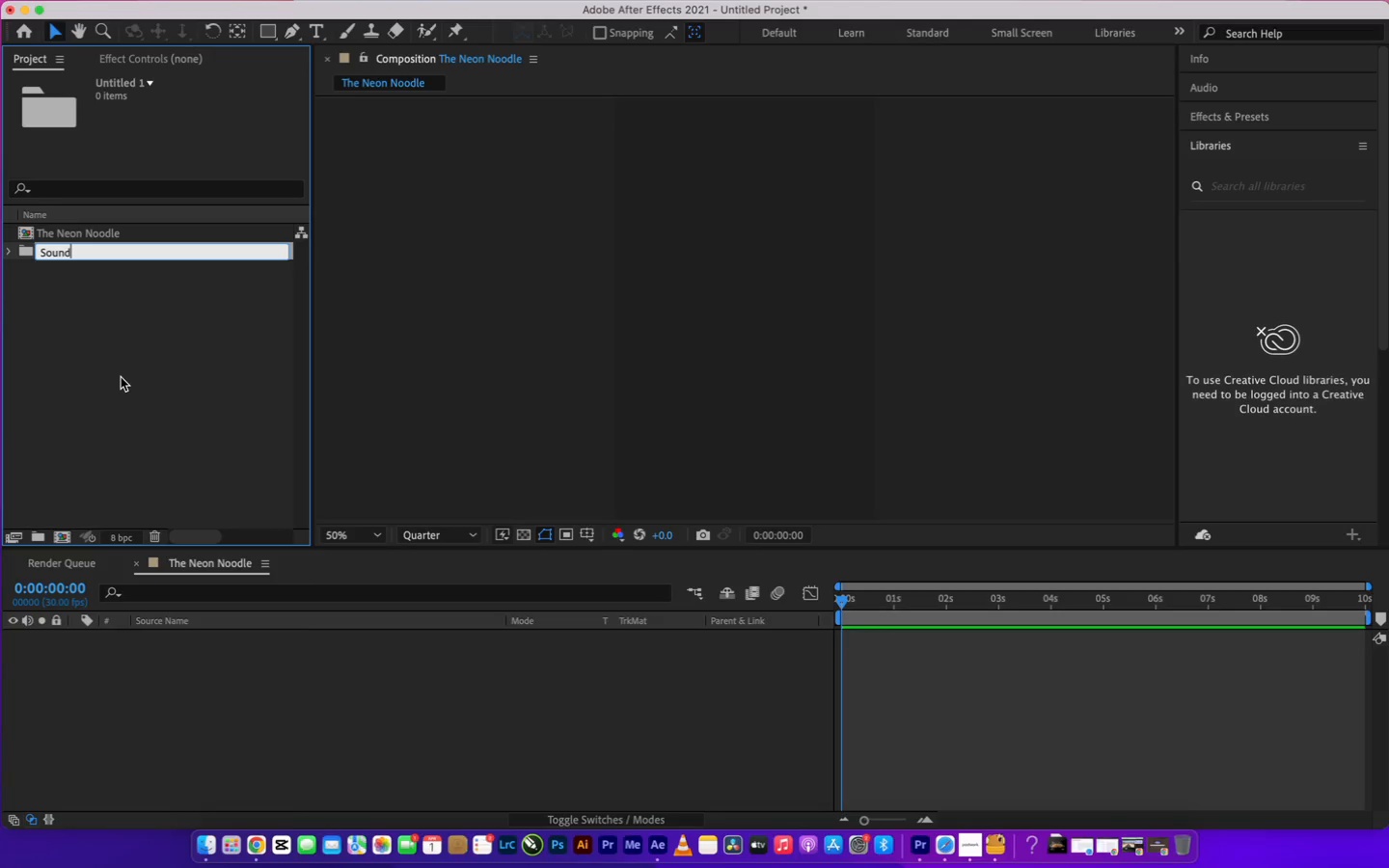 
left_click([120, 376])
 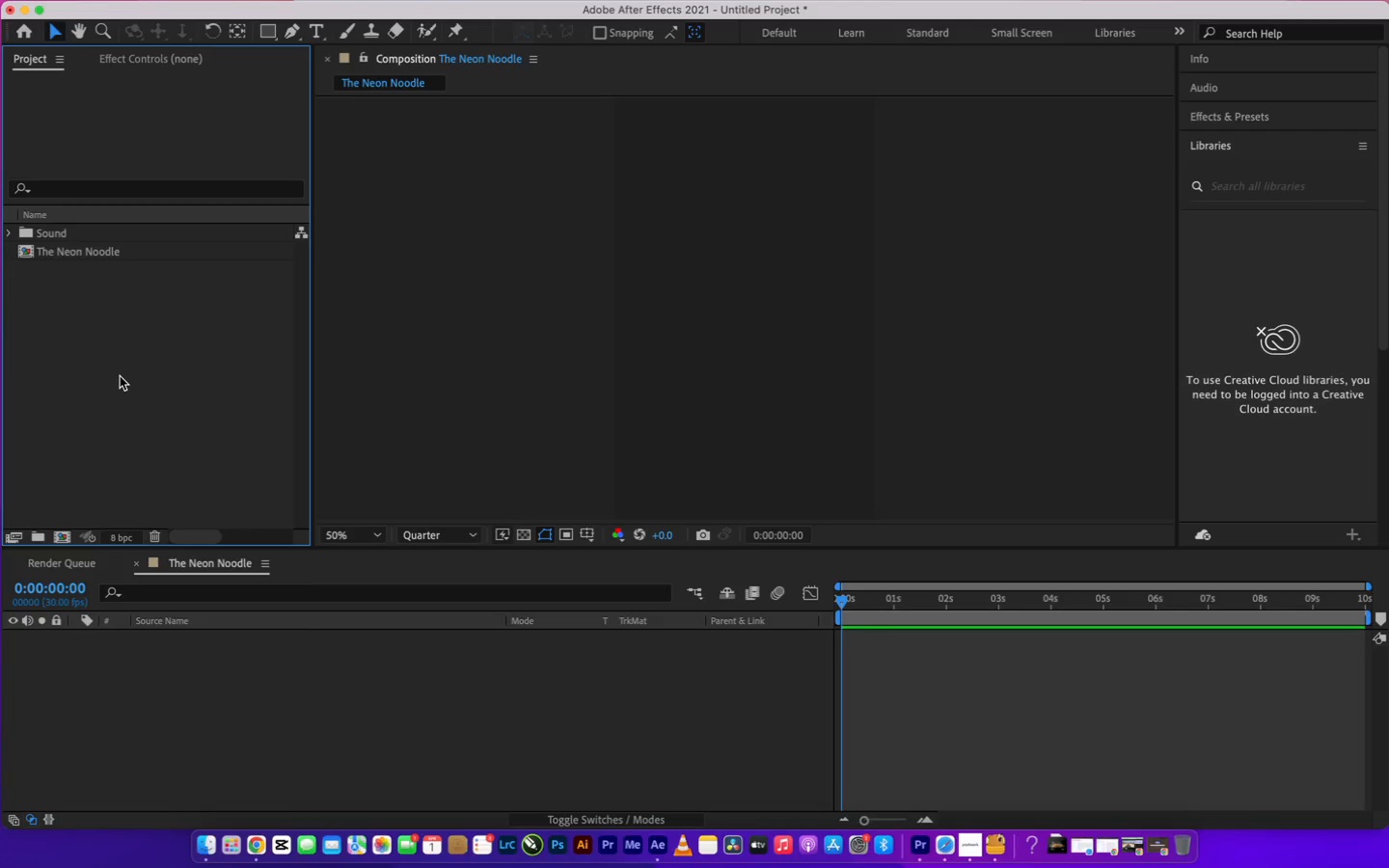 
key(Control+ControlLeft)
 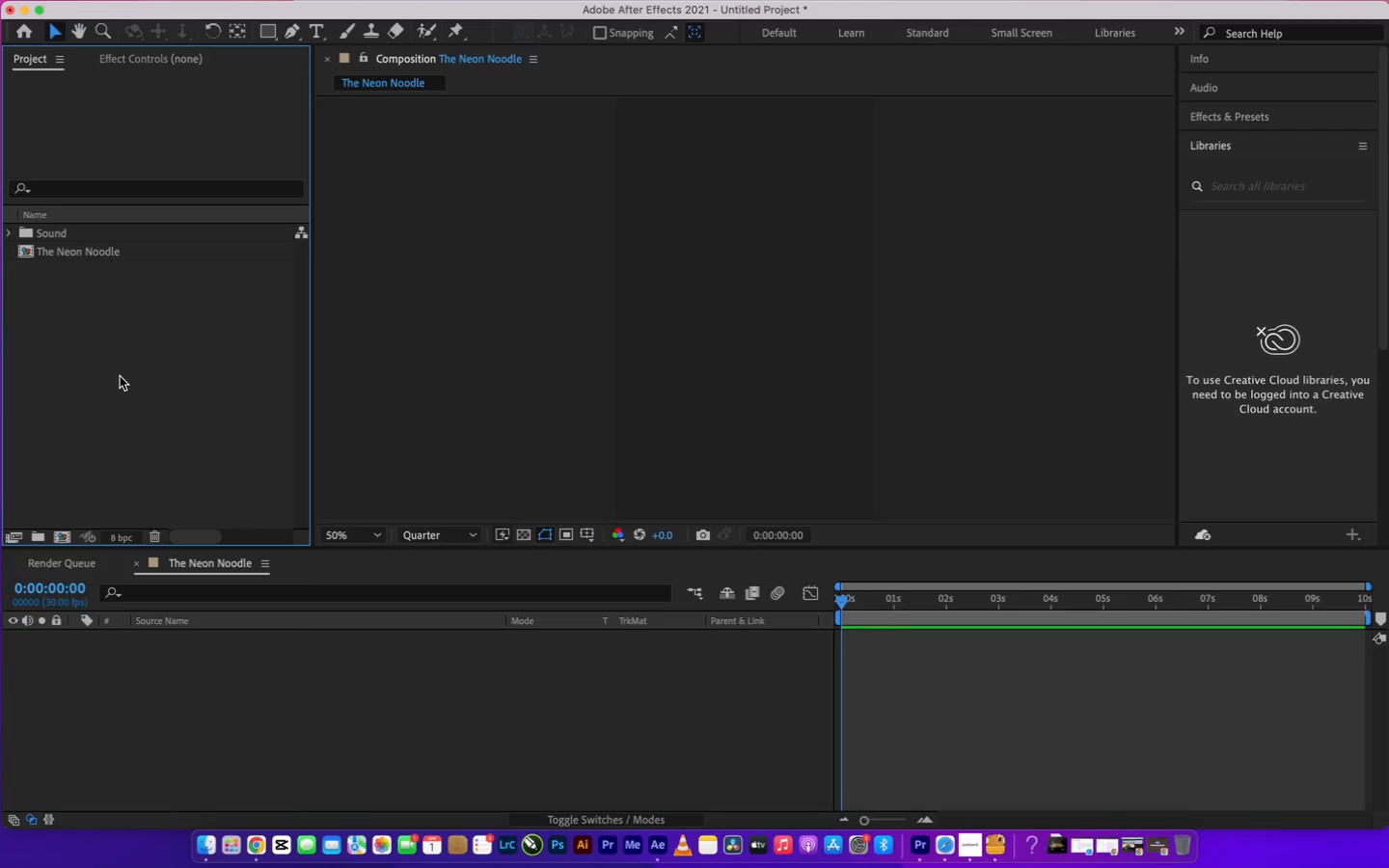 
left_click([120, 376])
 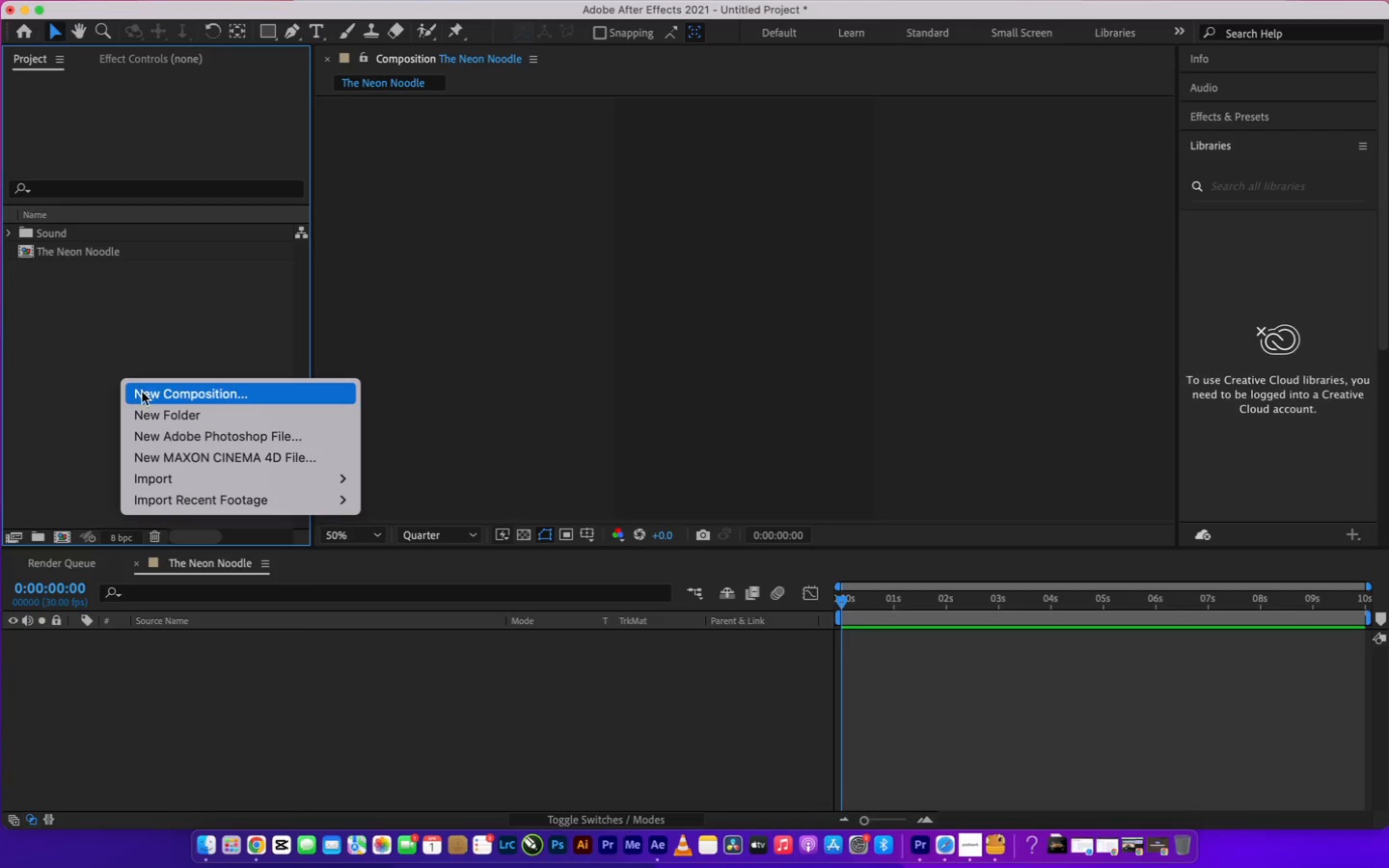 
left_click([150, 410])
 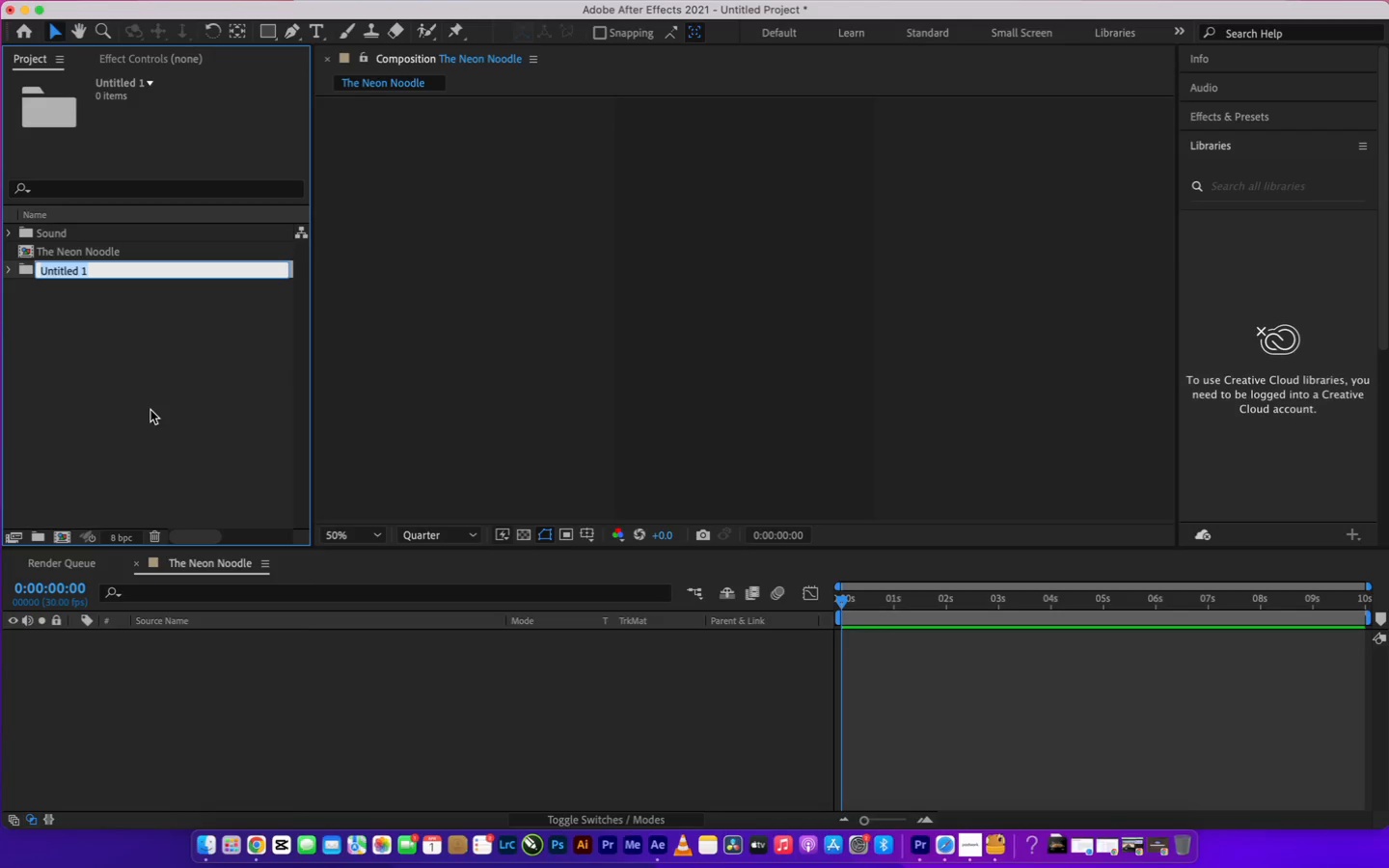 
type(ssets)
 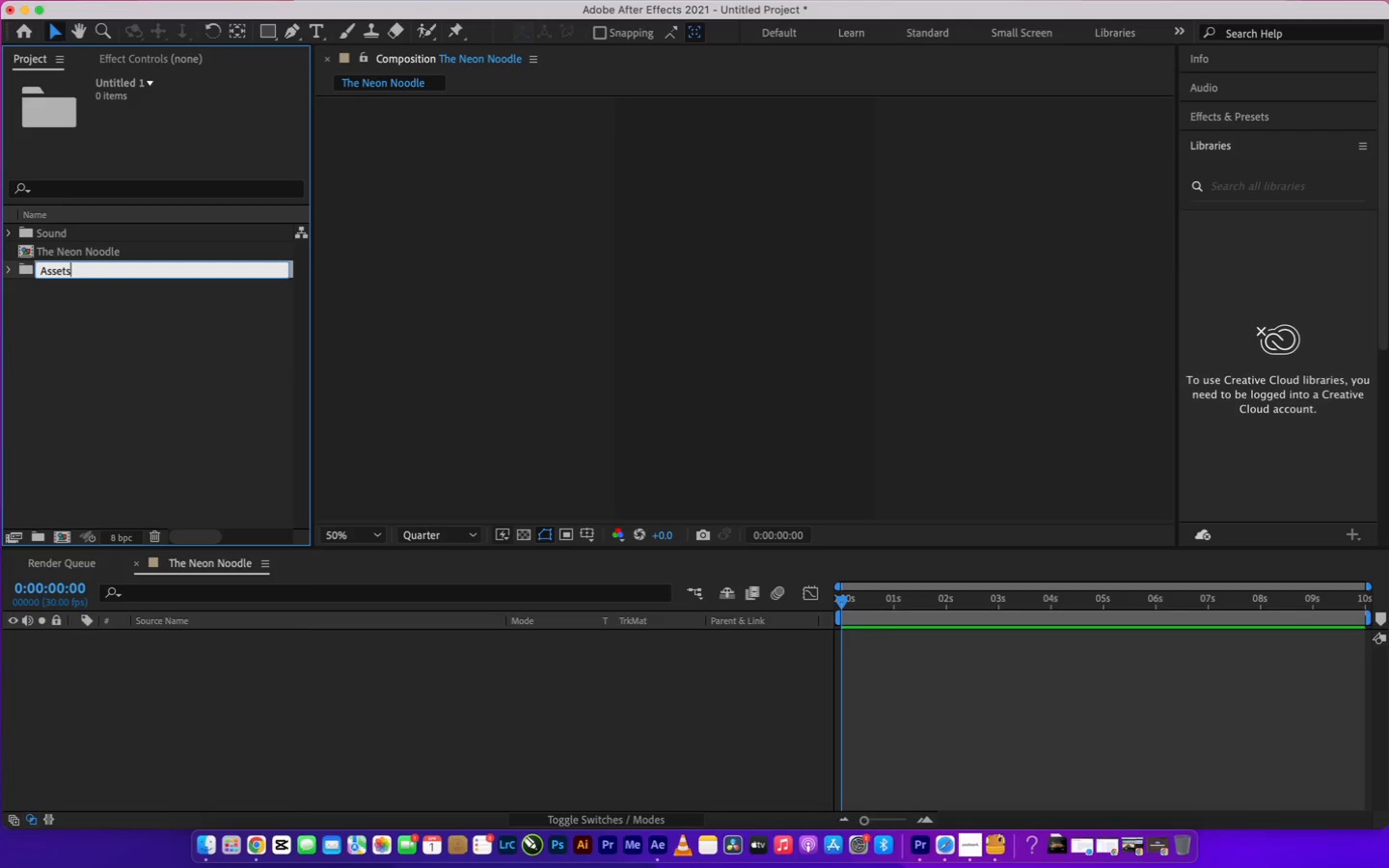 
left_click([59, 233])
 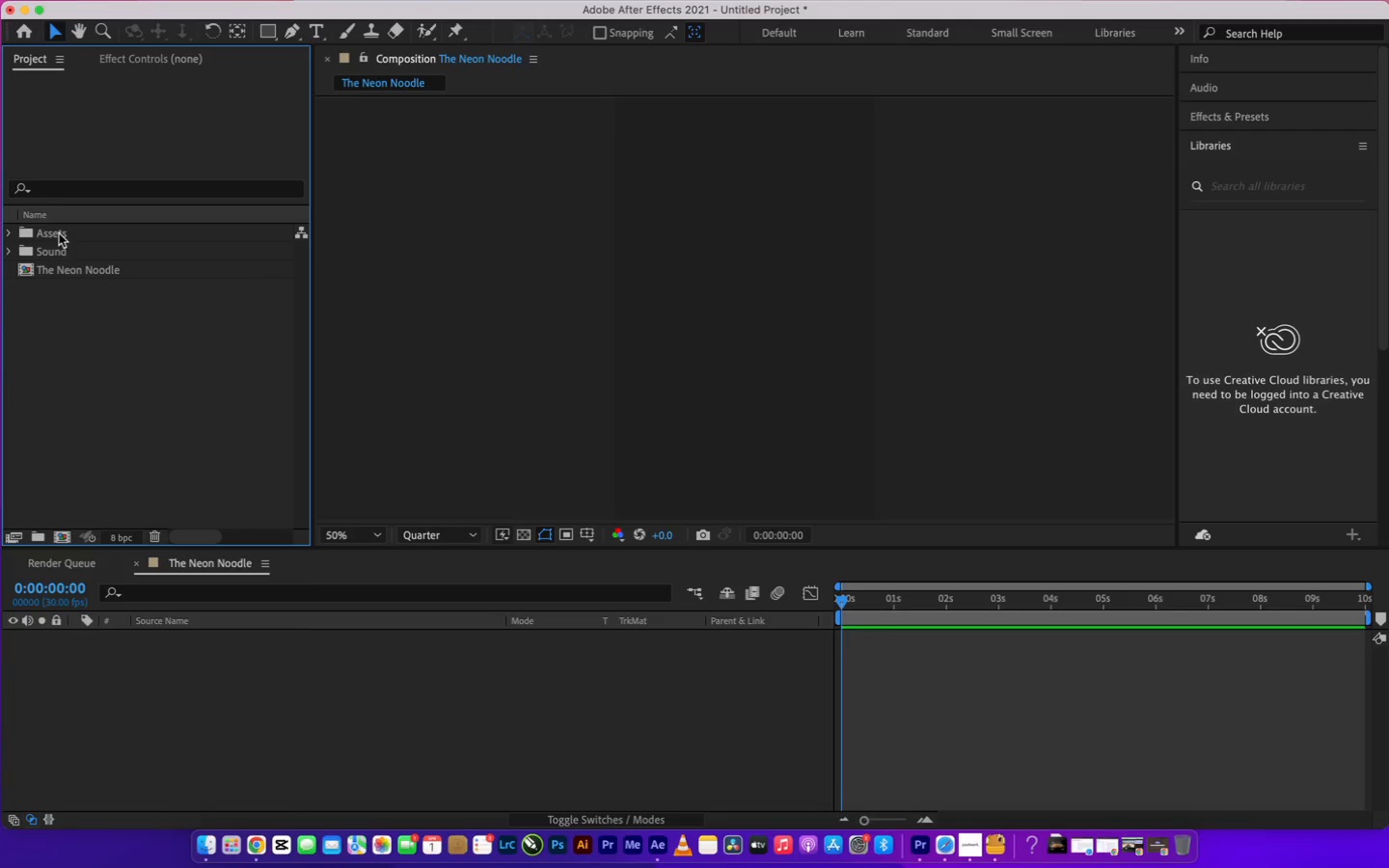 
left_click_drag(start_coordinate=[59, 233], to_coordinate=[91, 333])
 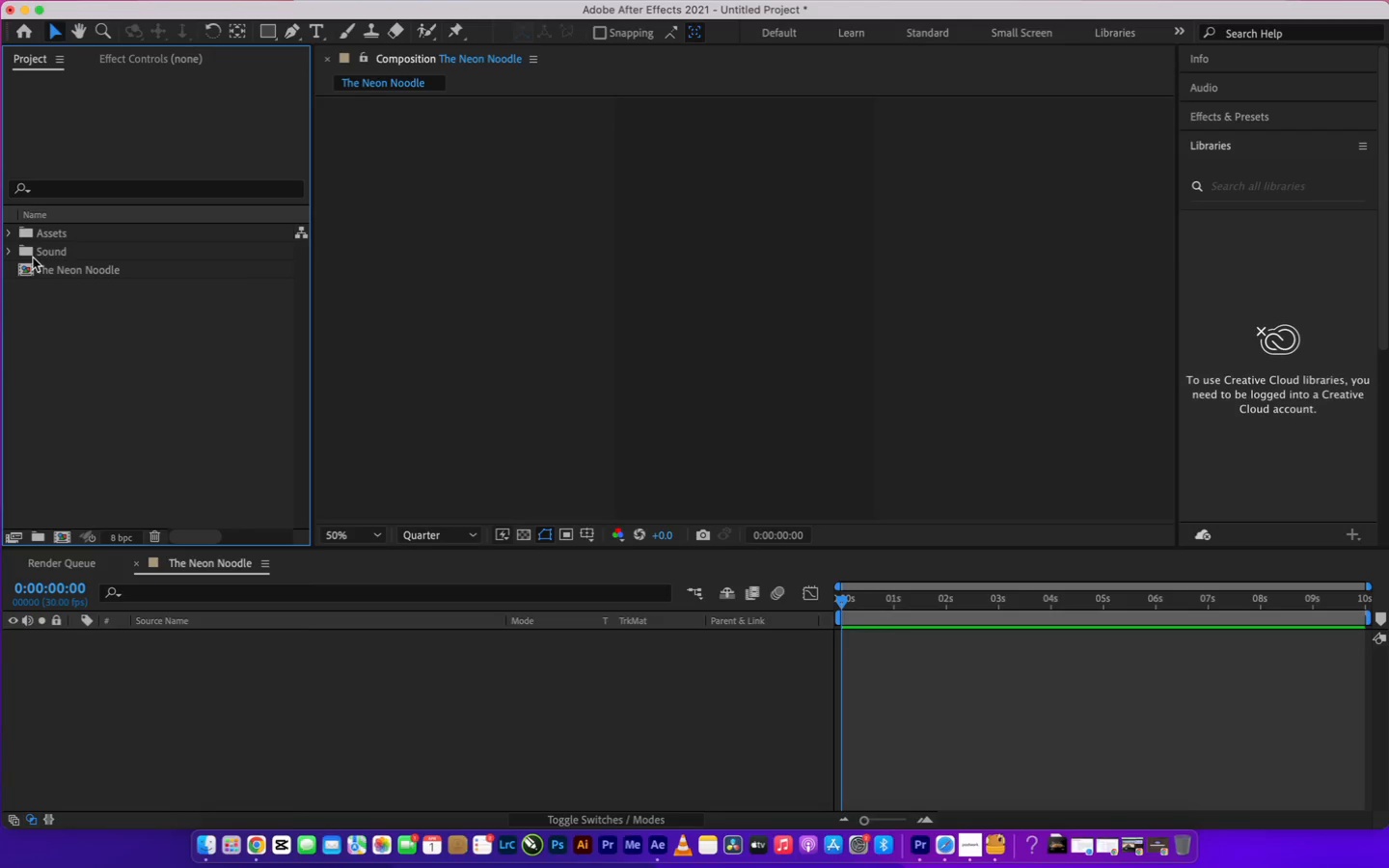 
left_click([91, 333])
 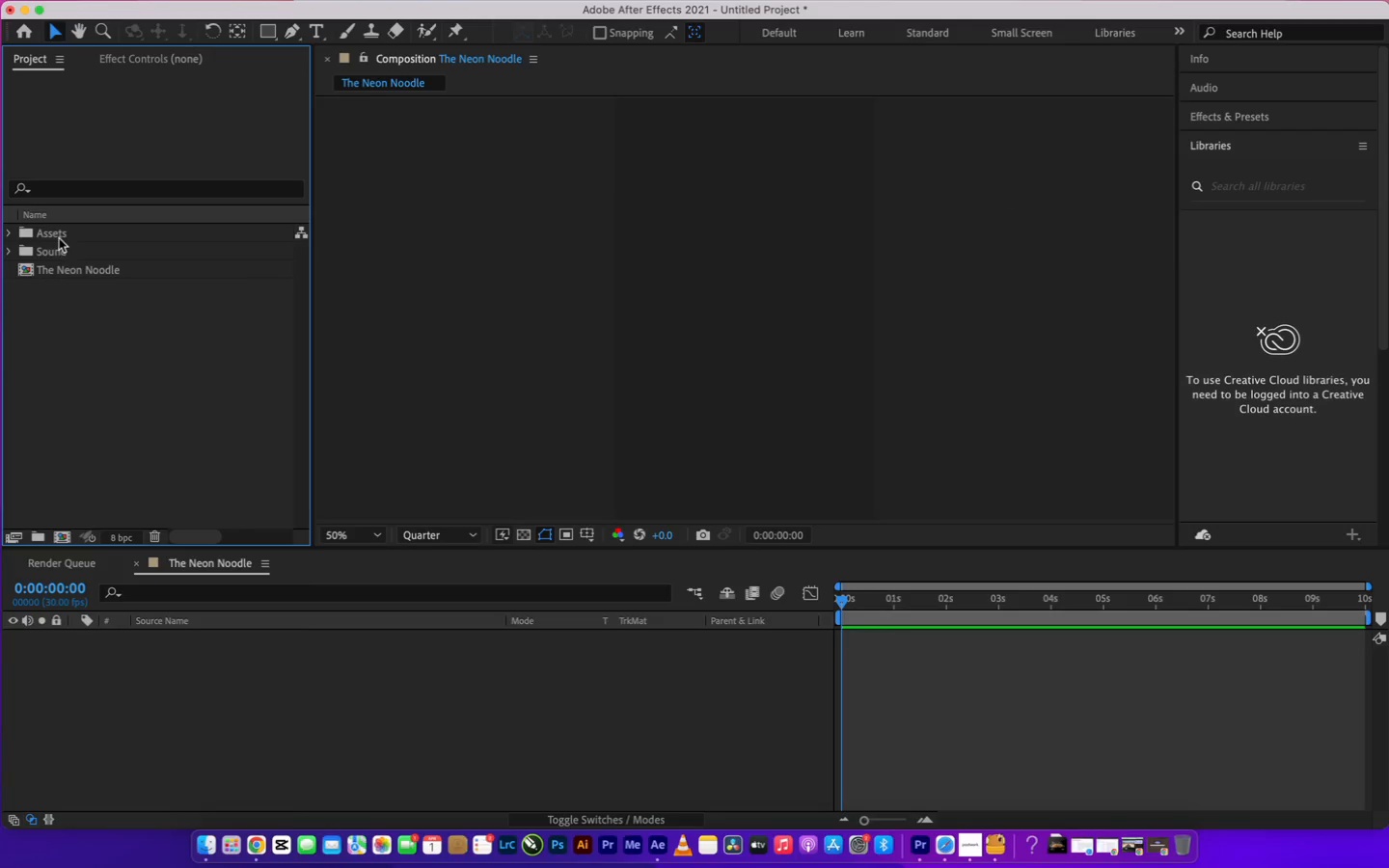 
wait(5.76)
 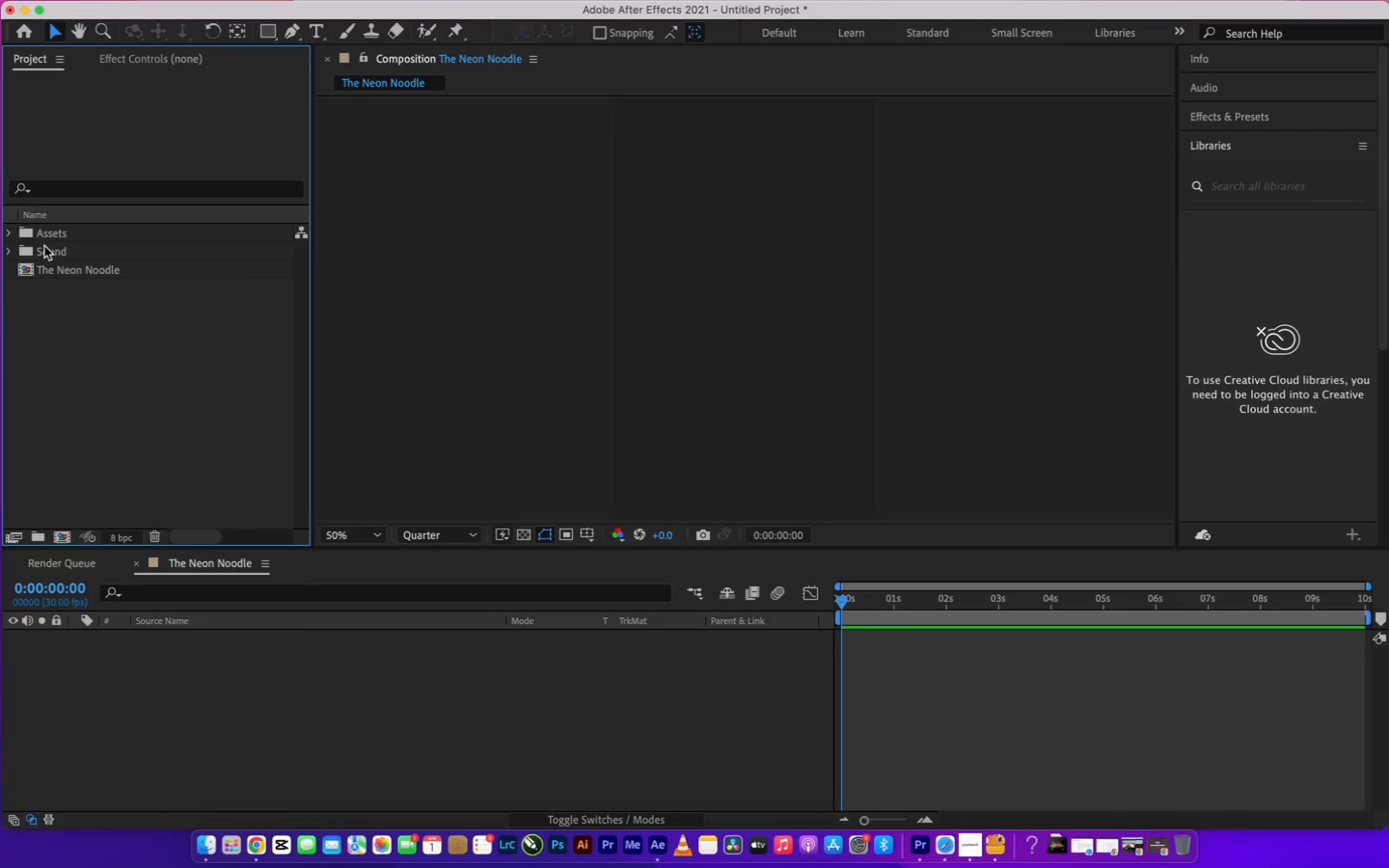 
left_click([56, 230])
 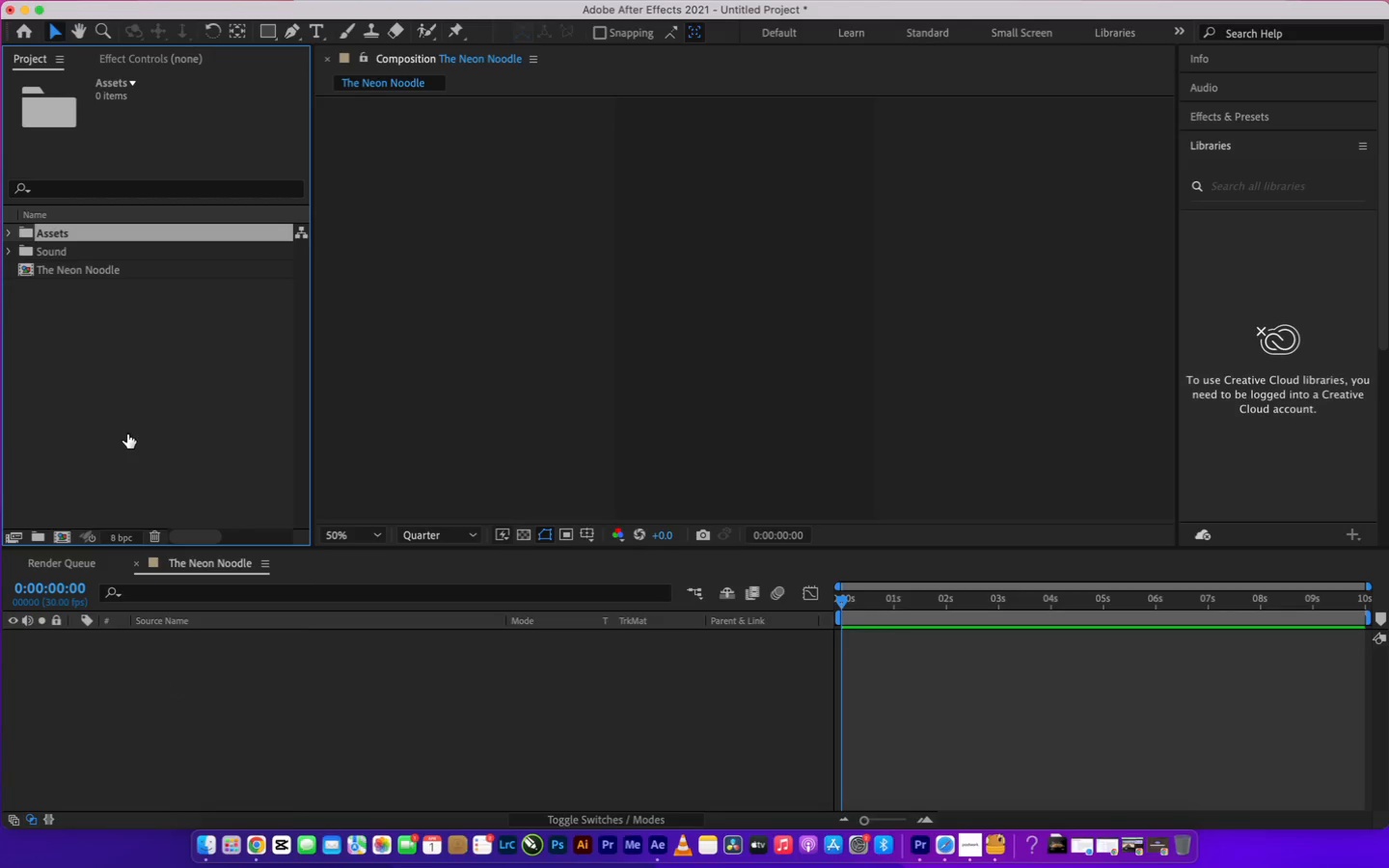 
wait(5.92)
 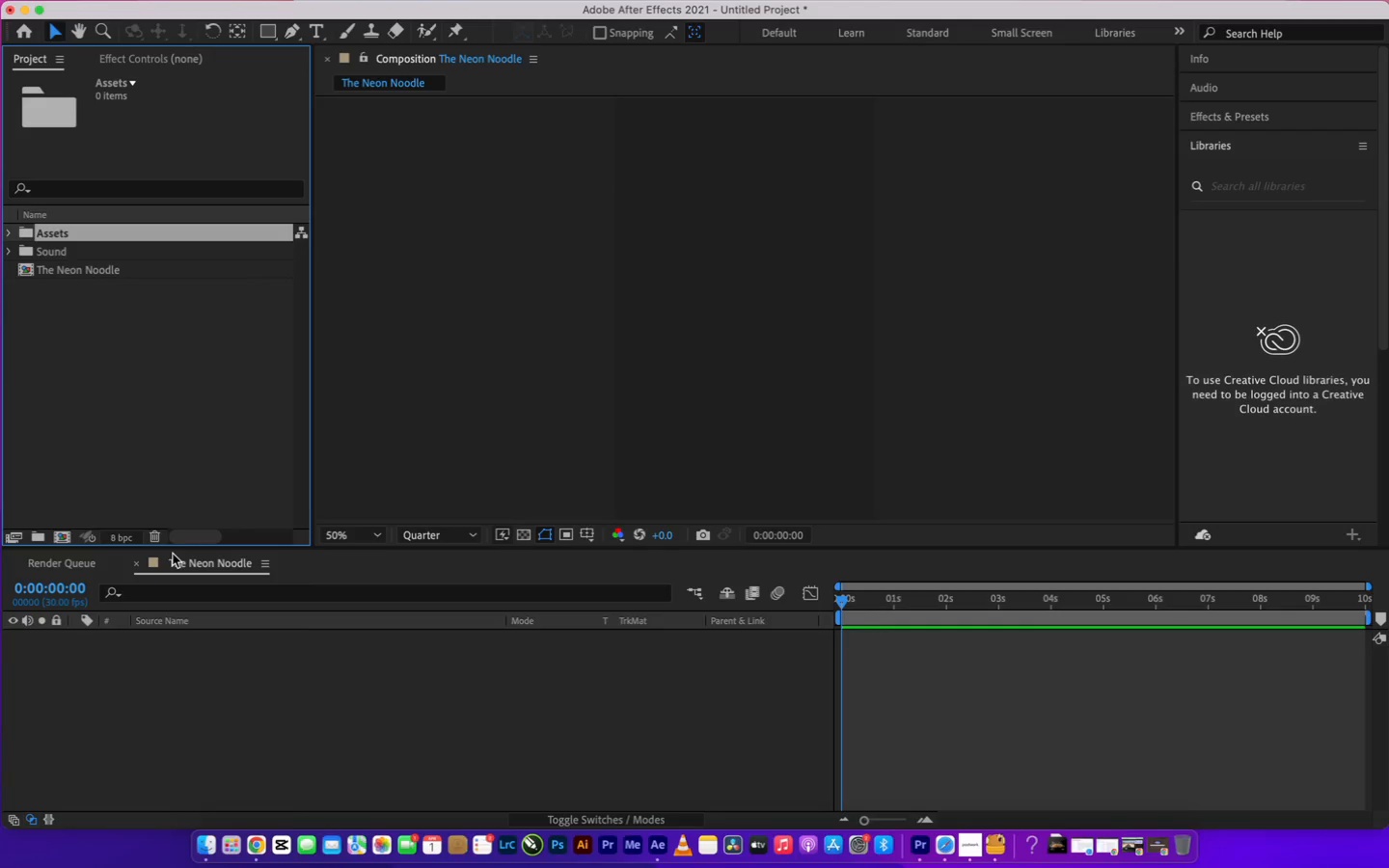 
key(Meta+I)
 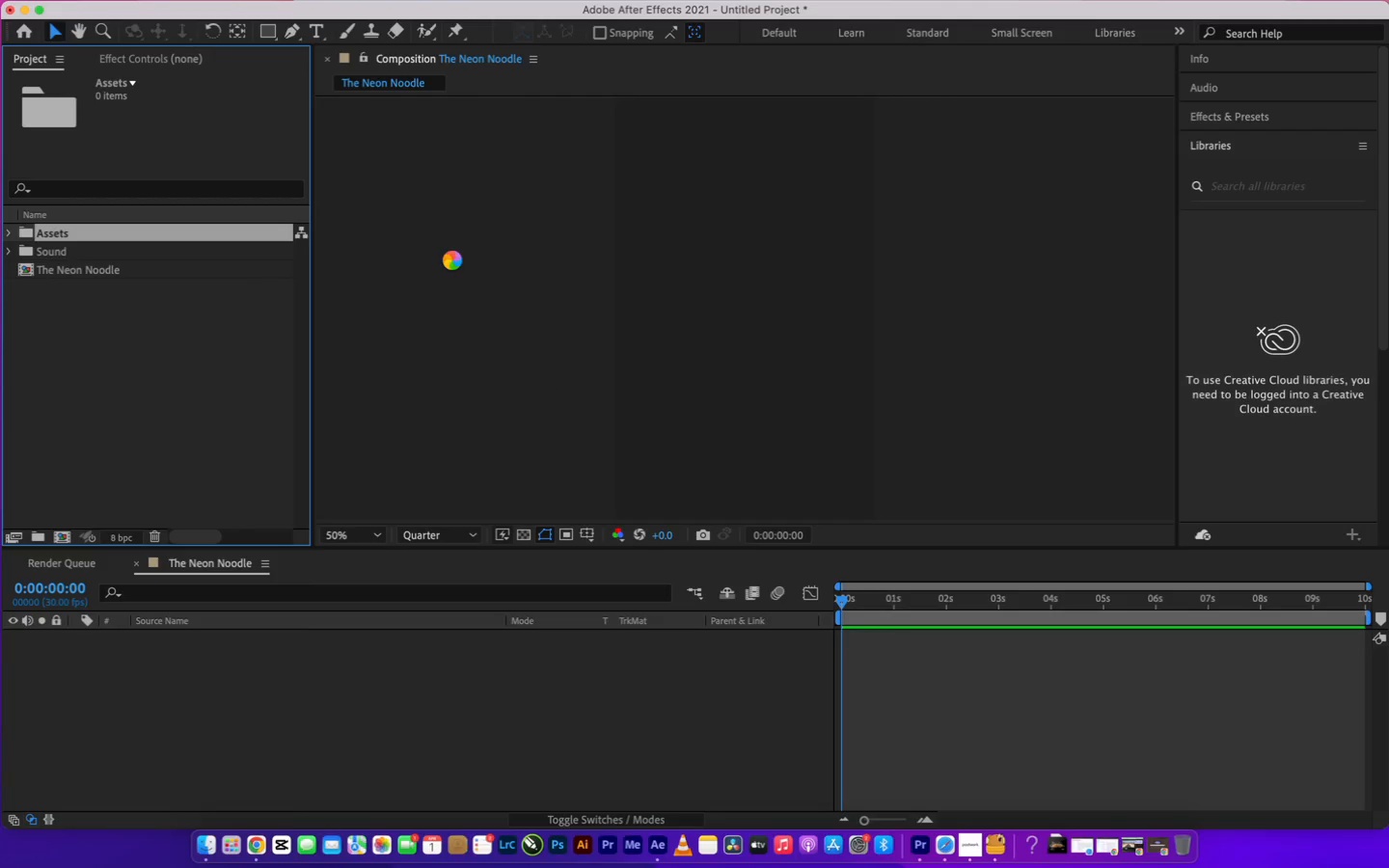 
wait(15.24)
 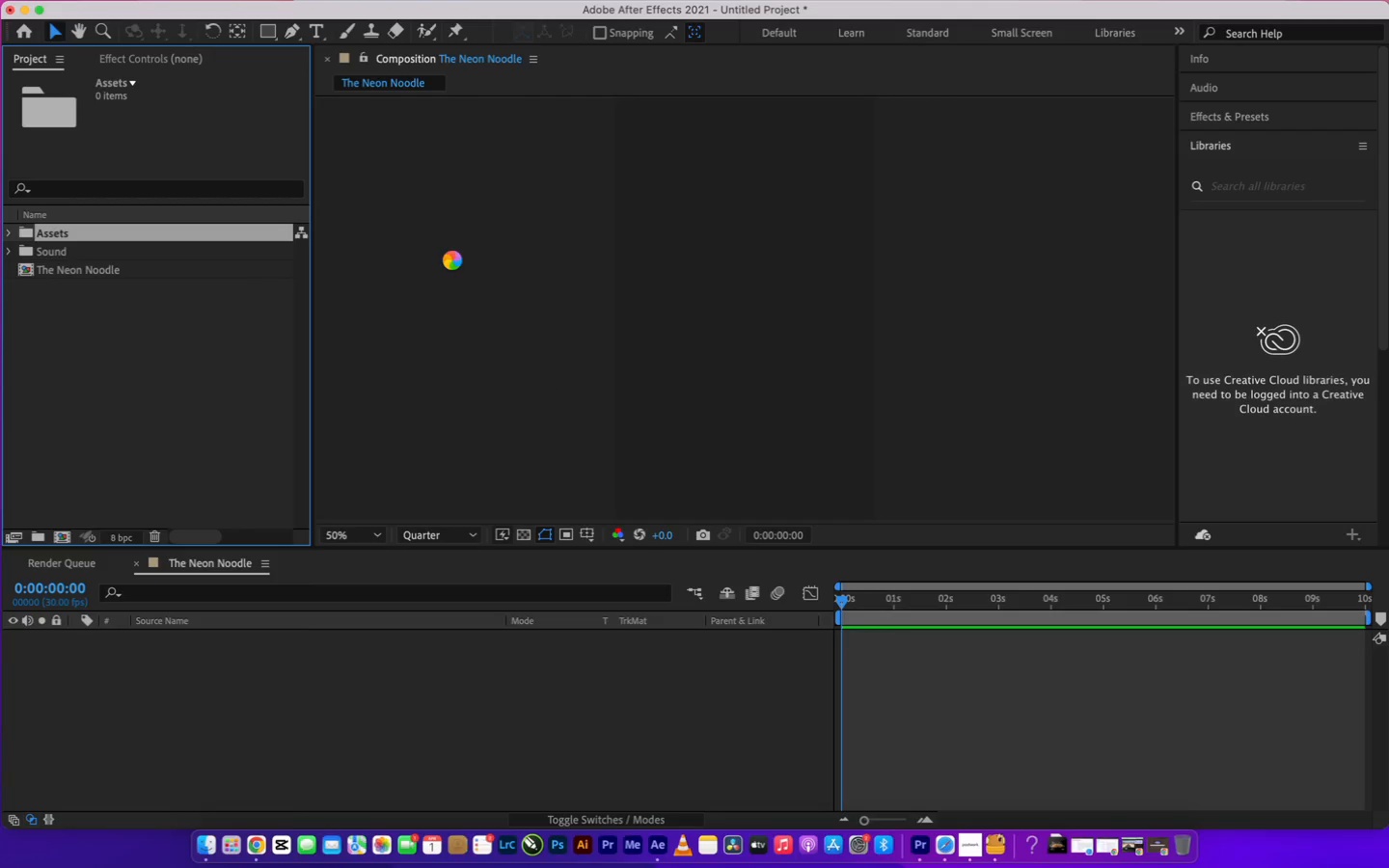 
left_click([379, 259])
 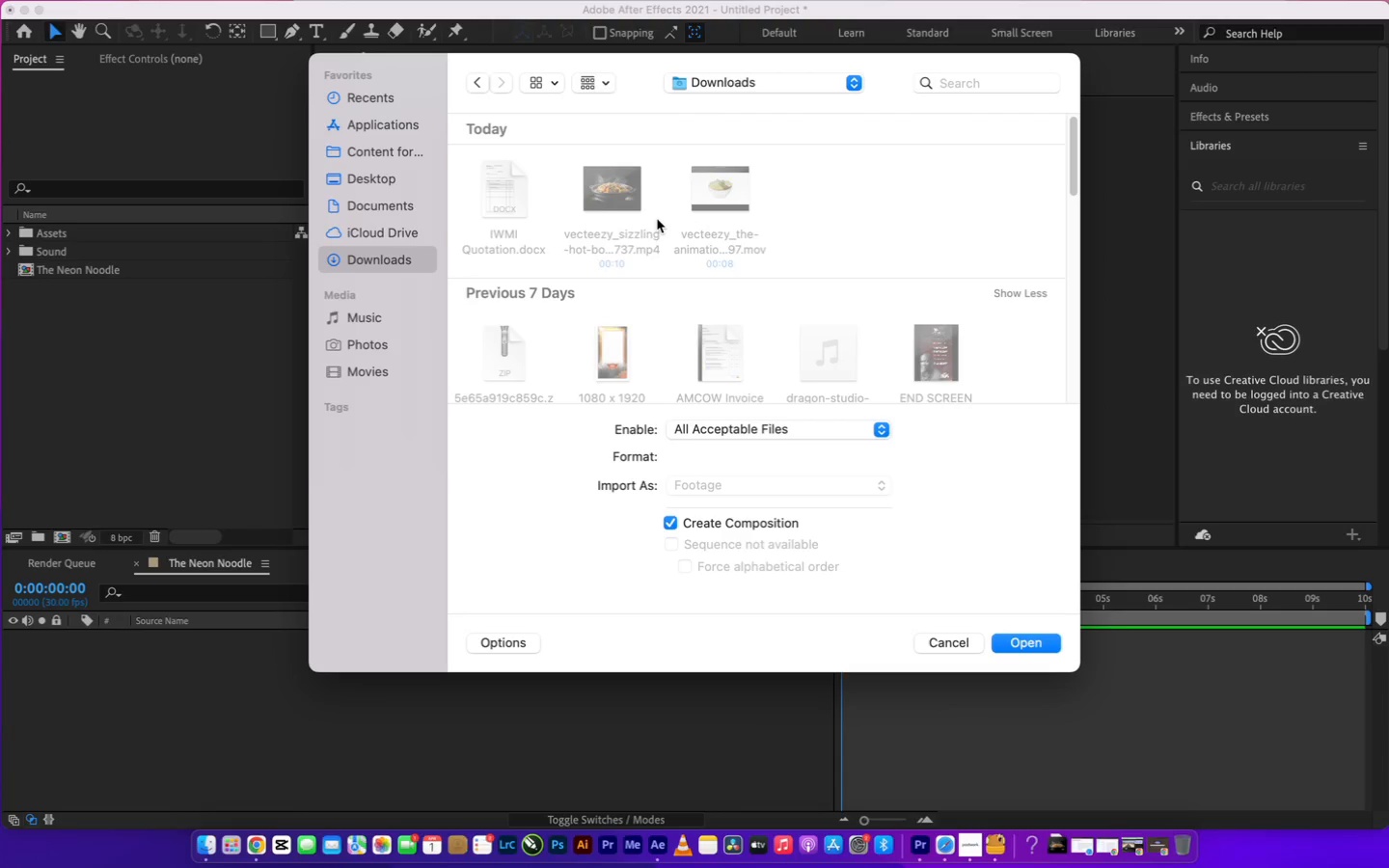 
left_click([639, 187])
 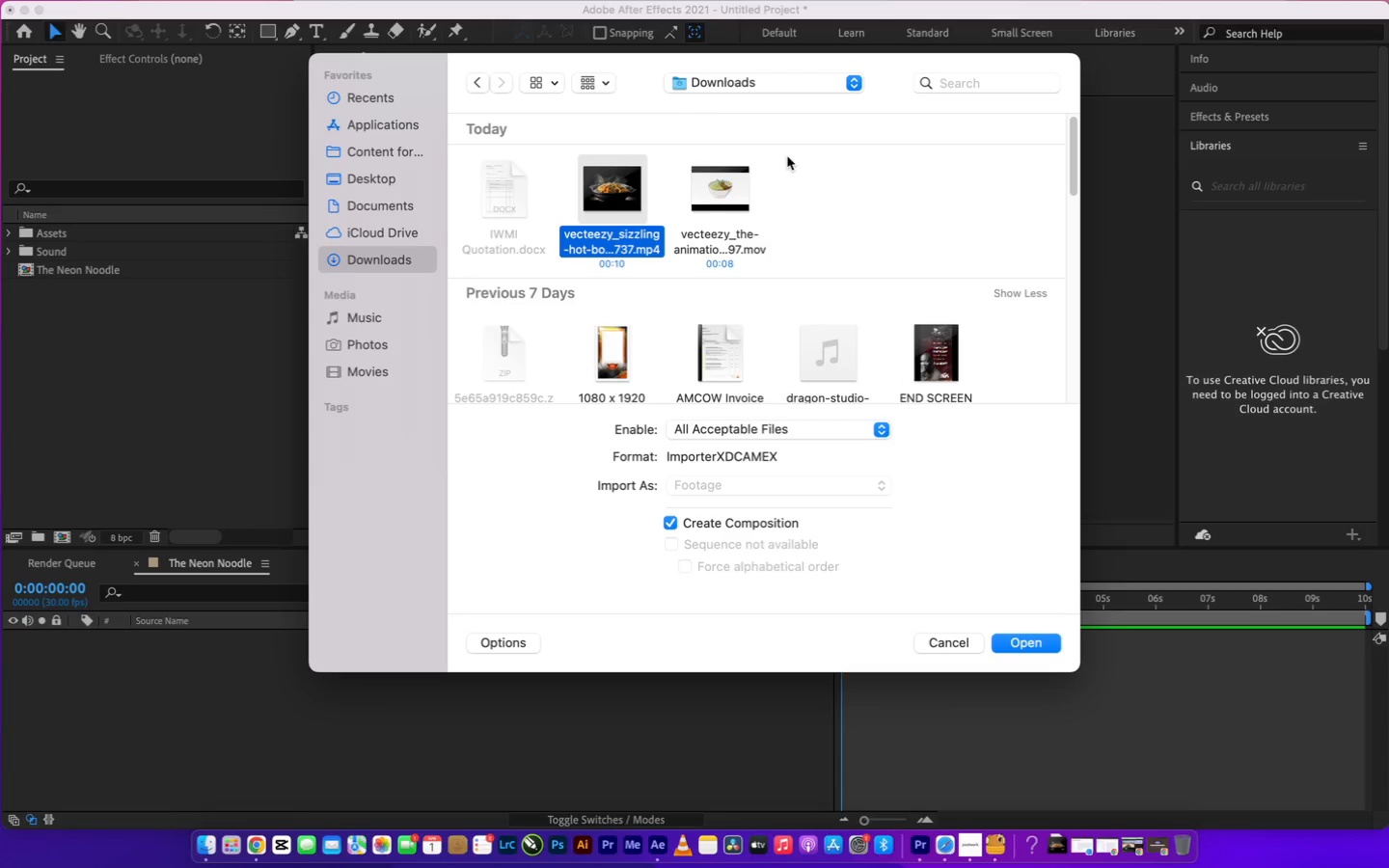 
hold_key(key=ShiftLeft, duration=1.16)
left_click_drag(start_coordinate=[813, 171], to_coordinate=[637, 209])
 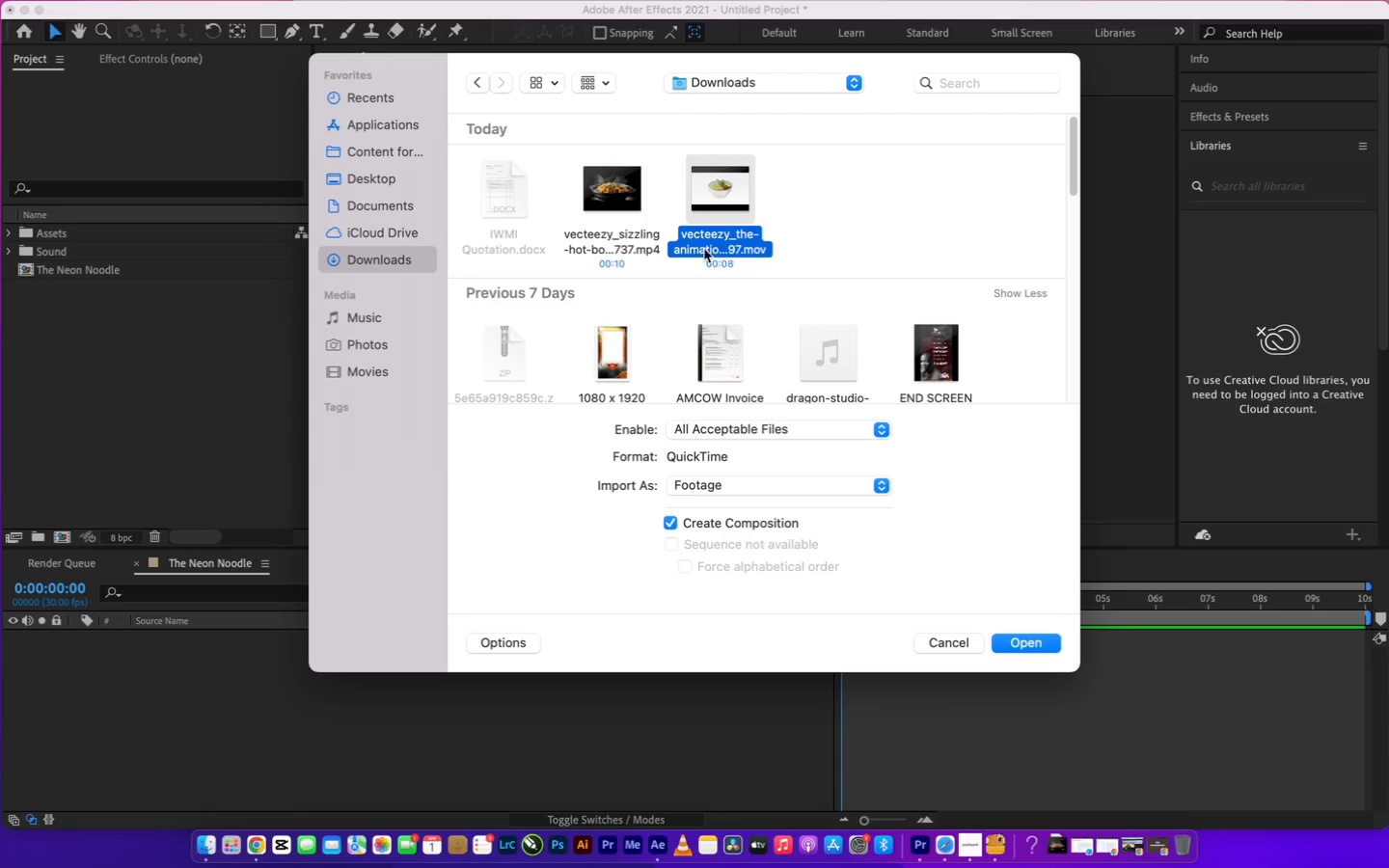 
hold_key(key=ShiftLeft, duration=0.87)
 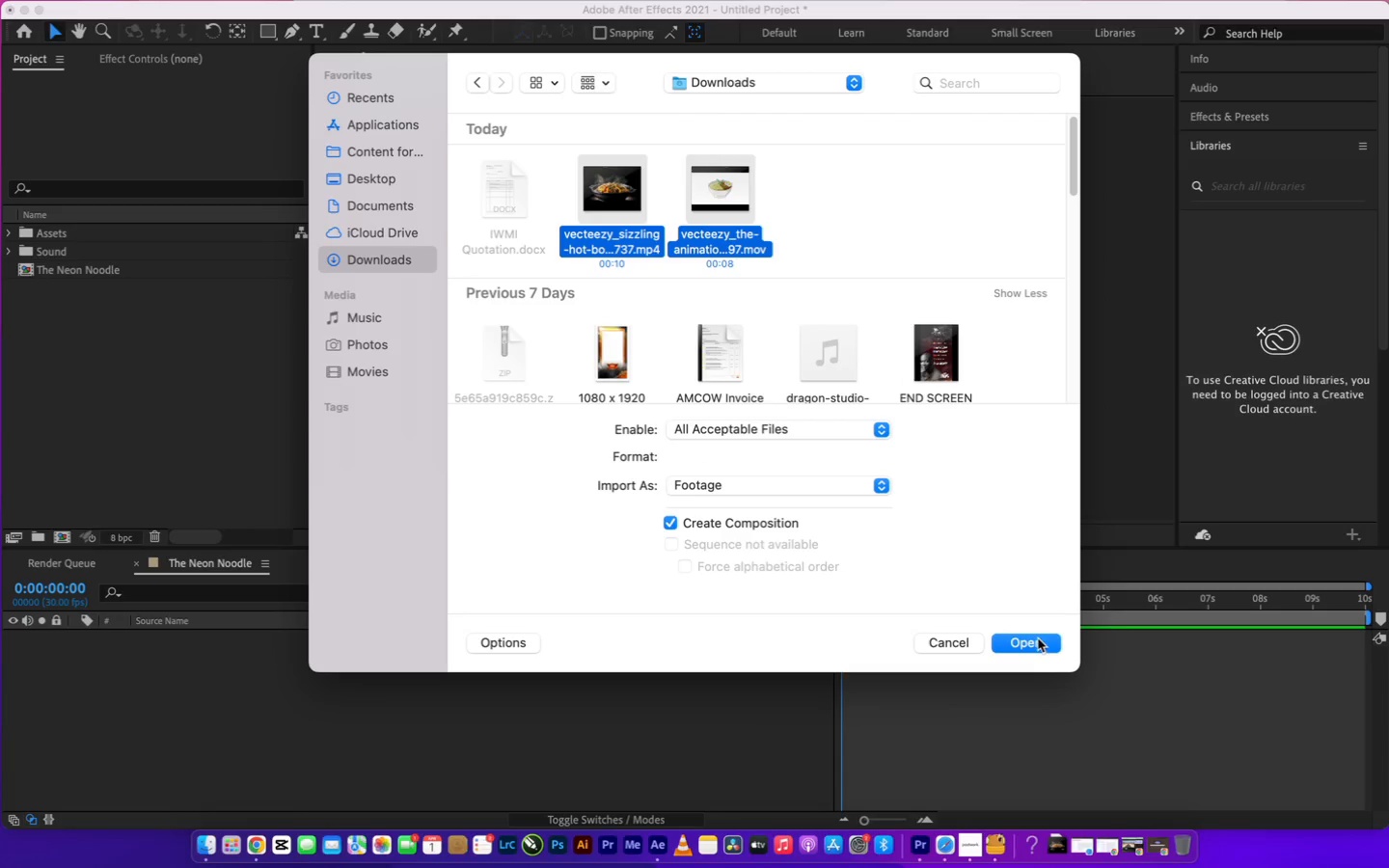 
left_click([1036, 644])
 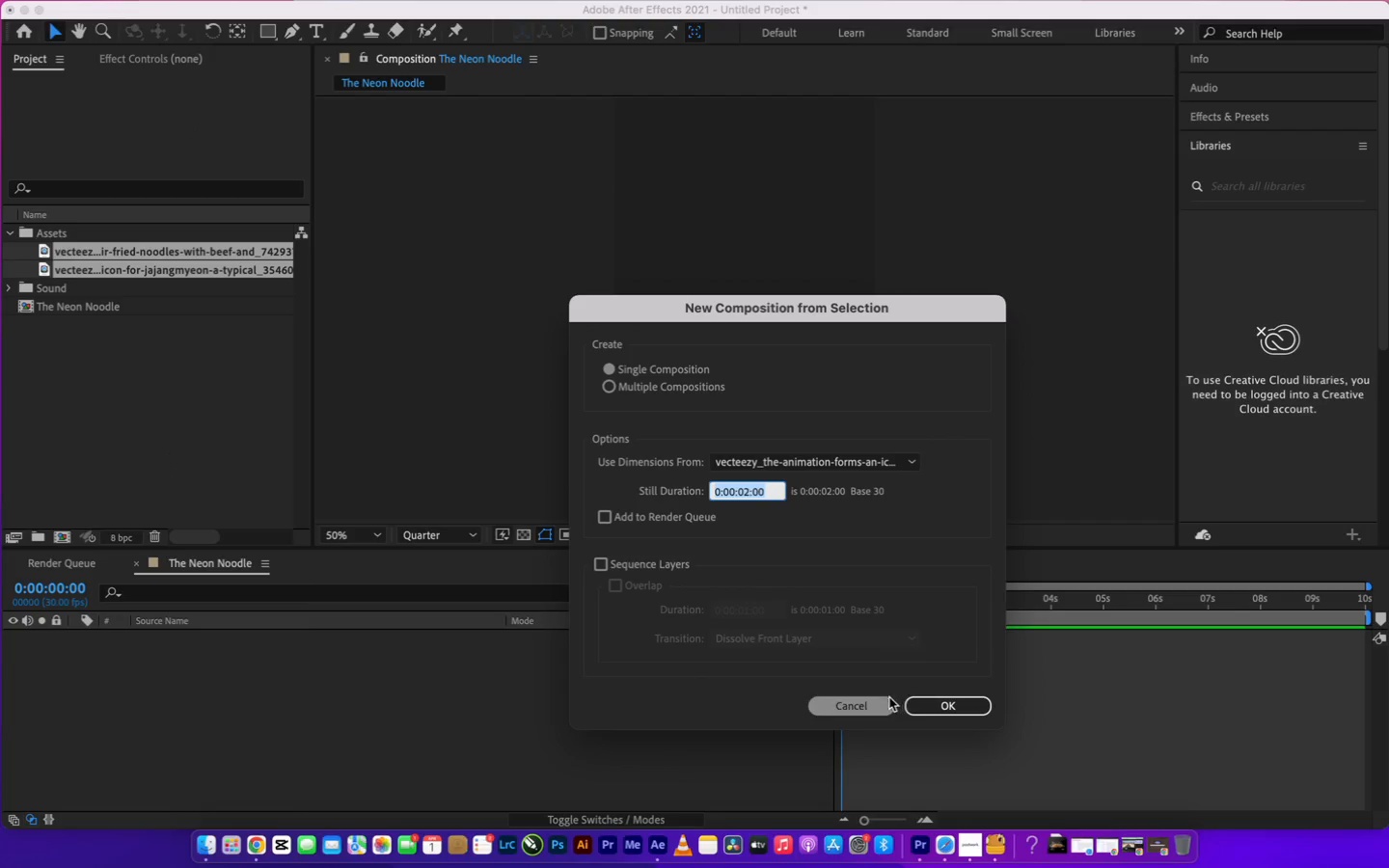 
wait(13.62)
 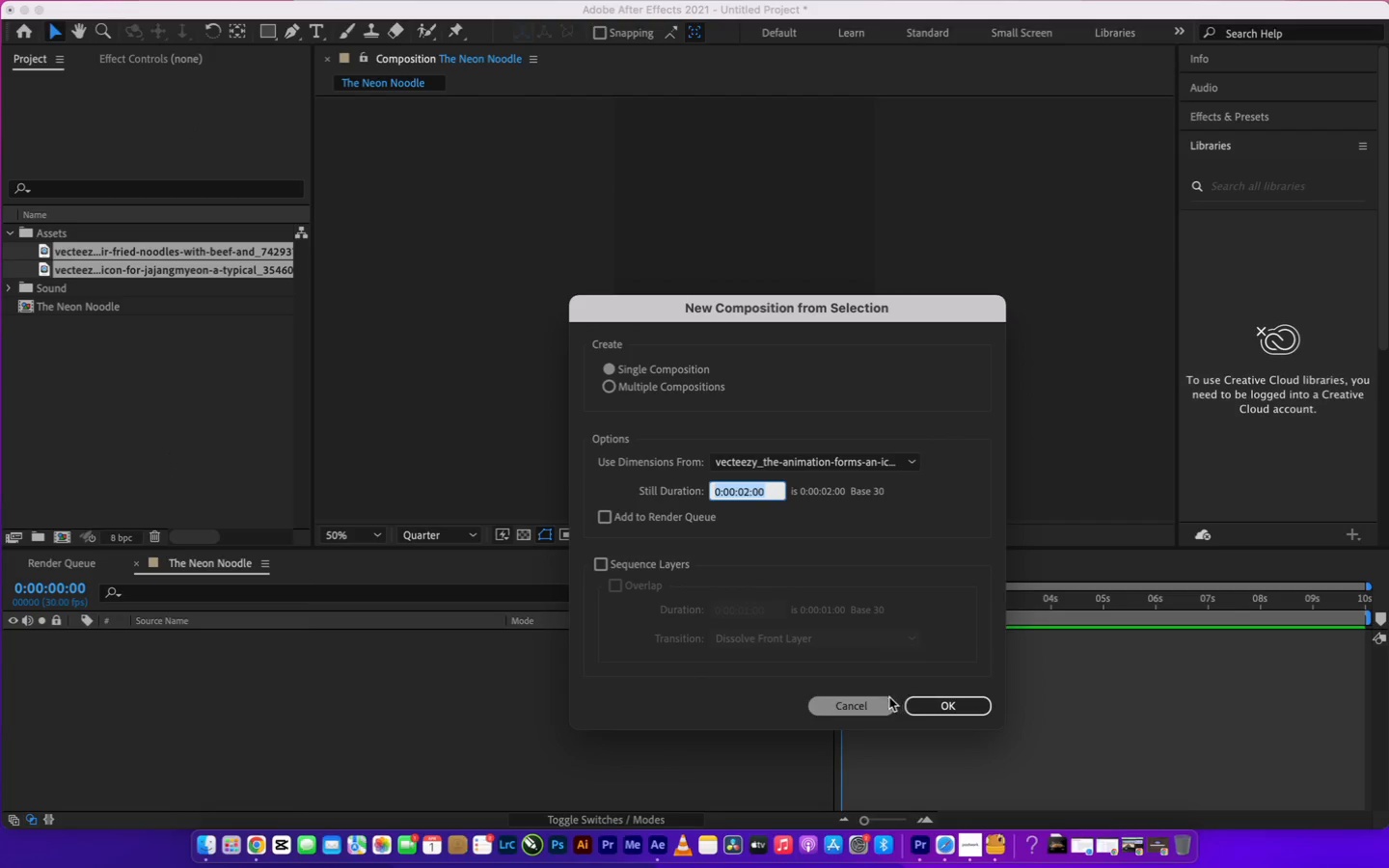 
left_click([278, 657])
 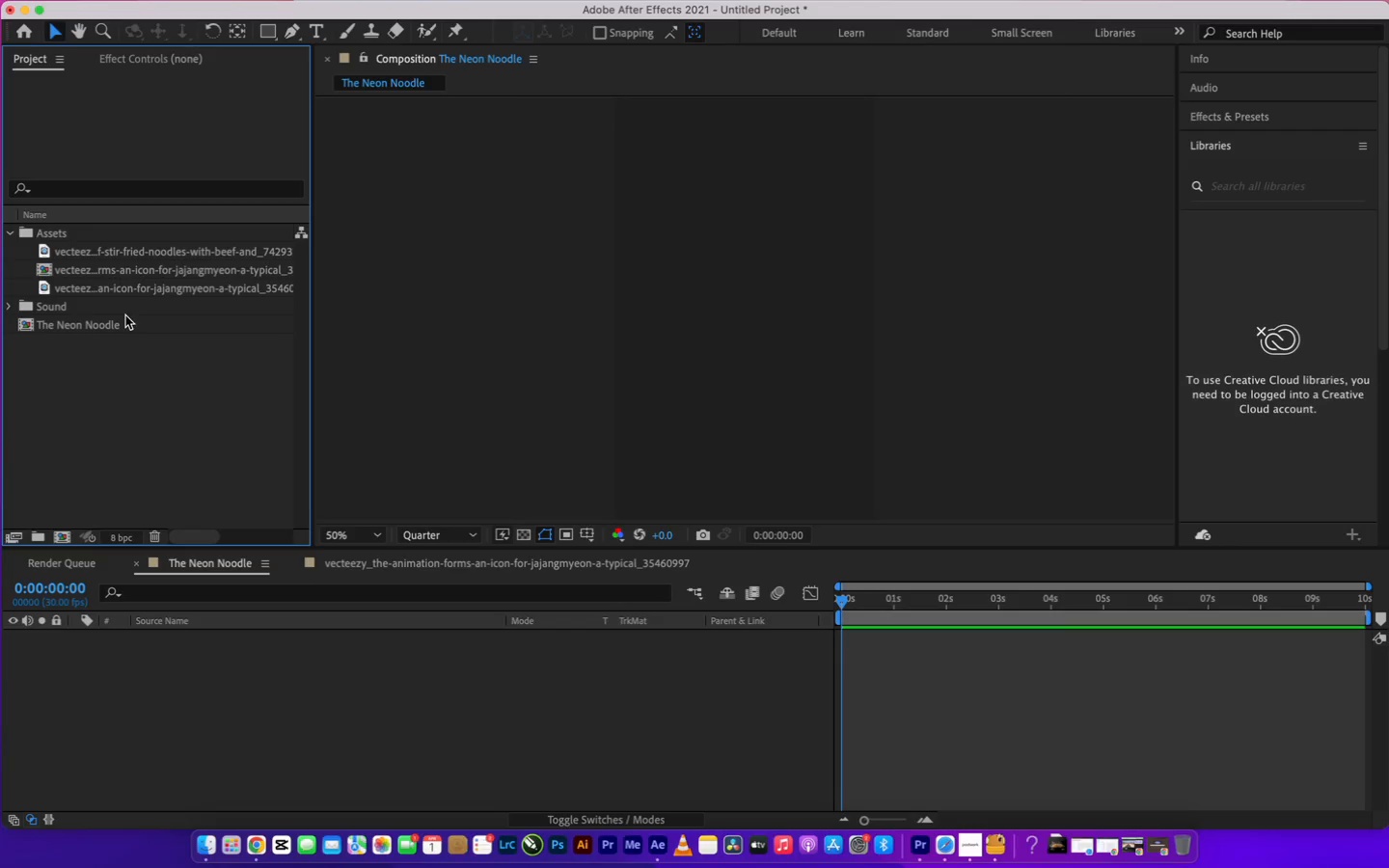 
left_click([130, 251])
 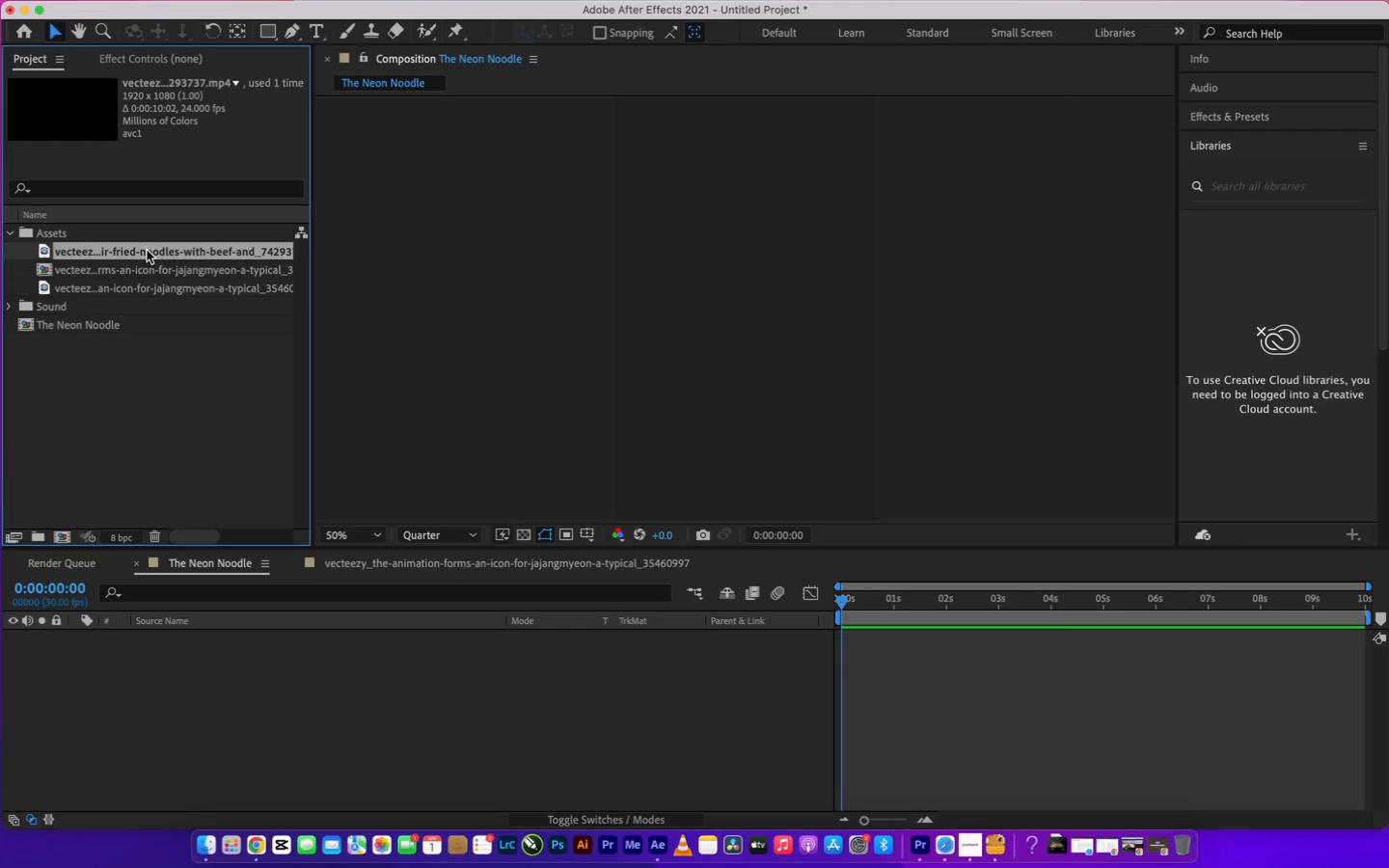 
left_click_drag(start_coordinate=[146, 252], to_coordinate=[268, 682])
 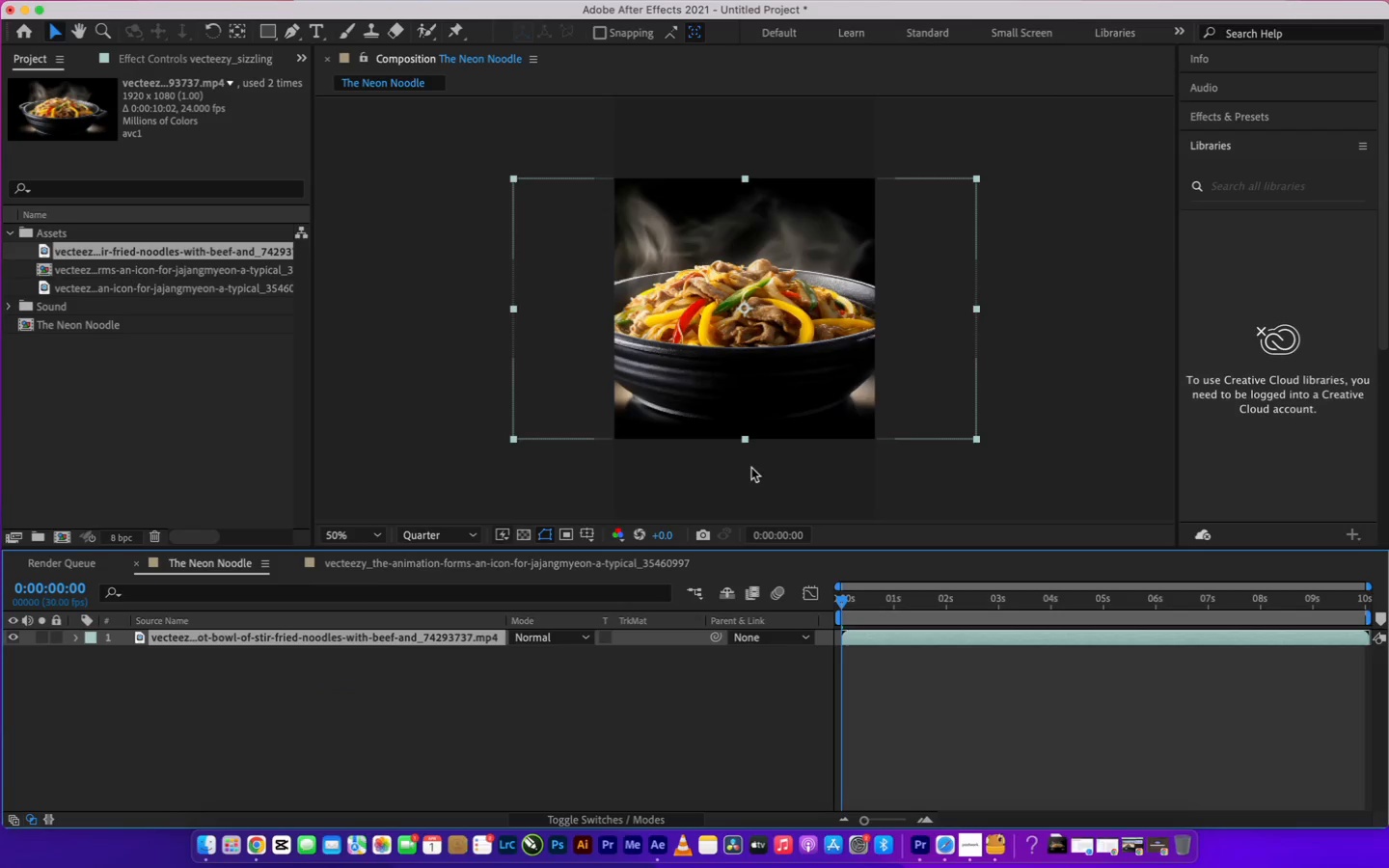 
key(S)
 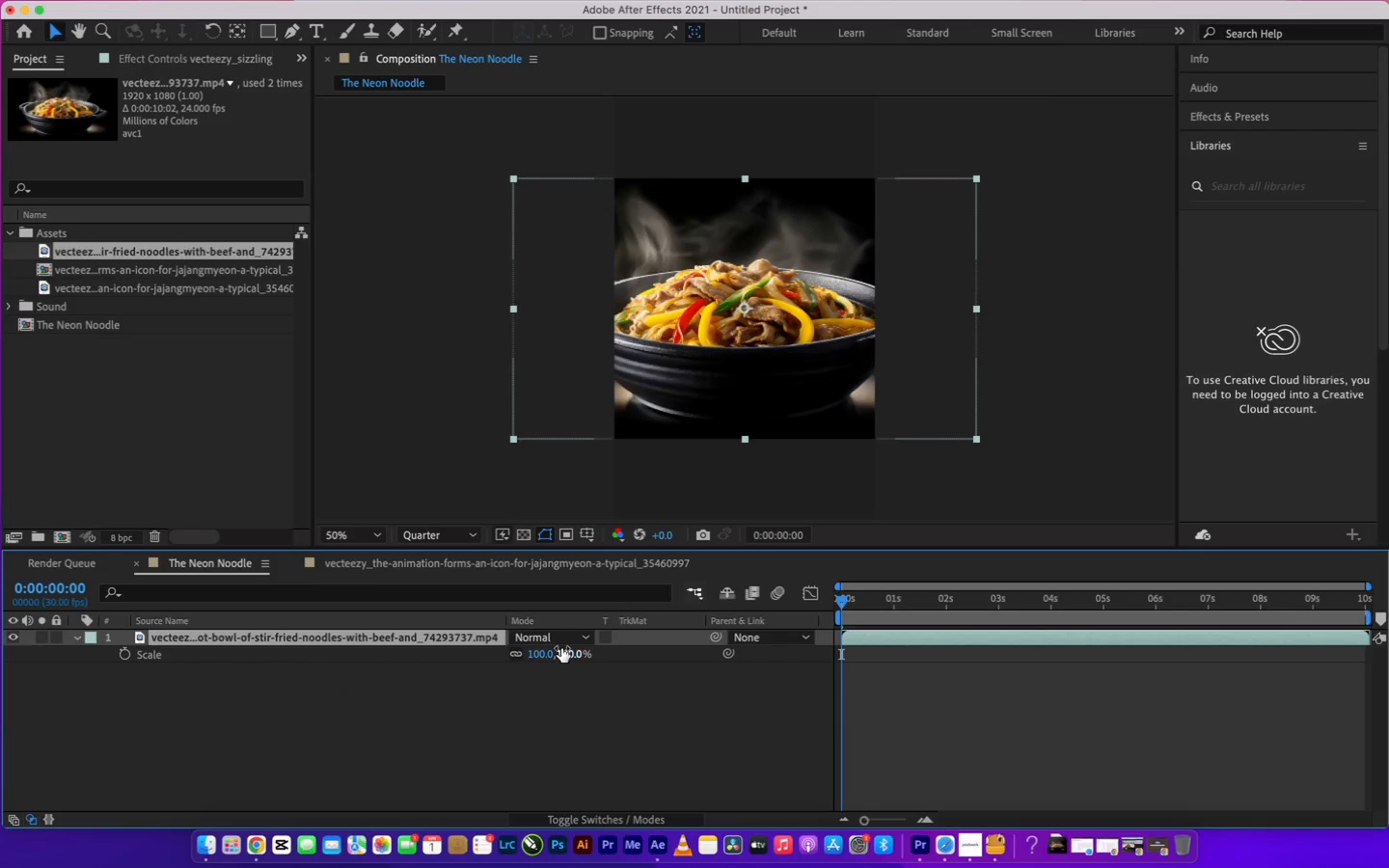 
left_click_drag(start_coordinate=[564, 655], to_coordinate=[624, 644])
 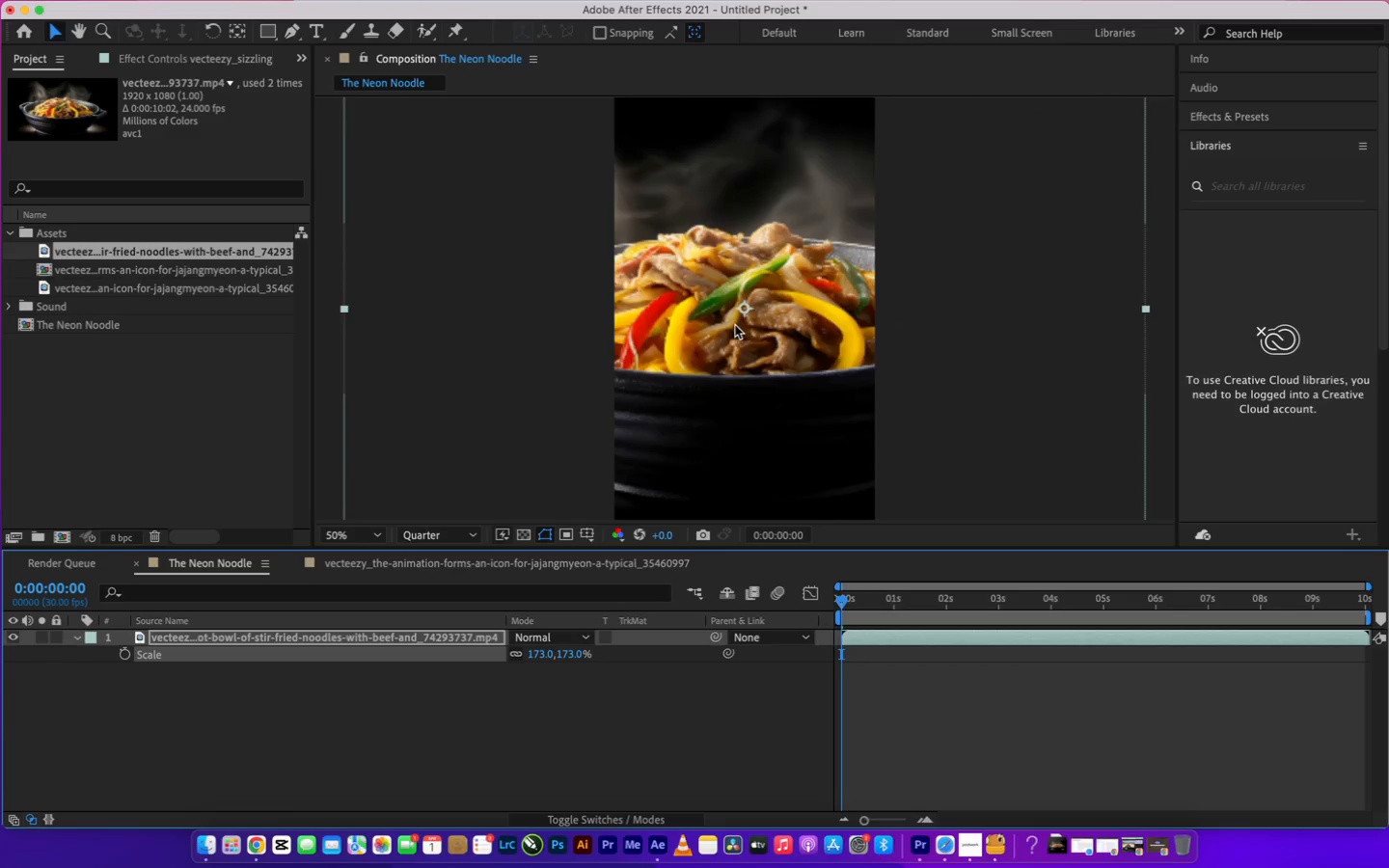 
left_click_drag(start_coordinate=[714, 307], to_coordinate=[716, 318])
 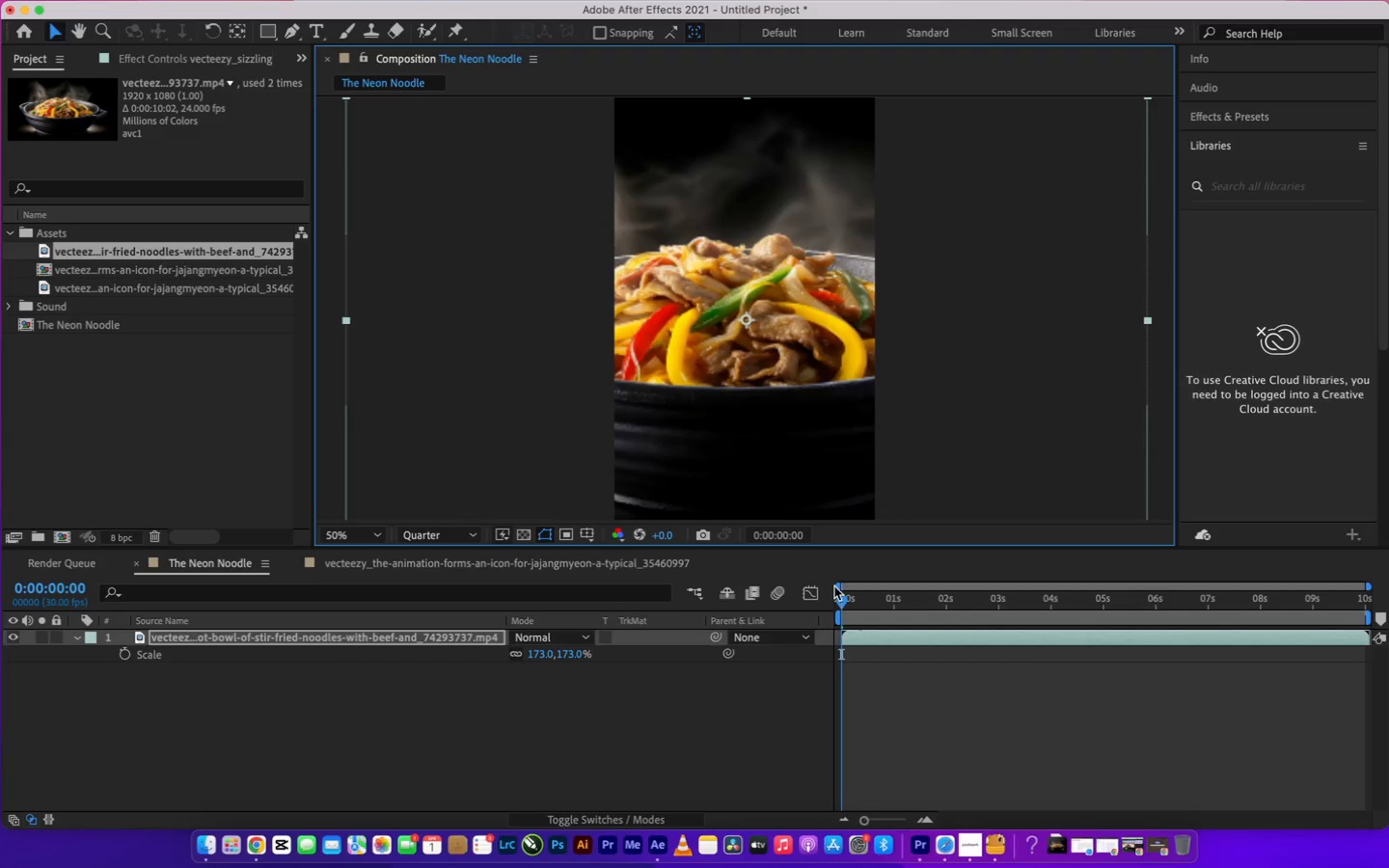 
left_click_drag(start_coordinate=[840, 599], to_coordinate=[389, 492])
 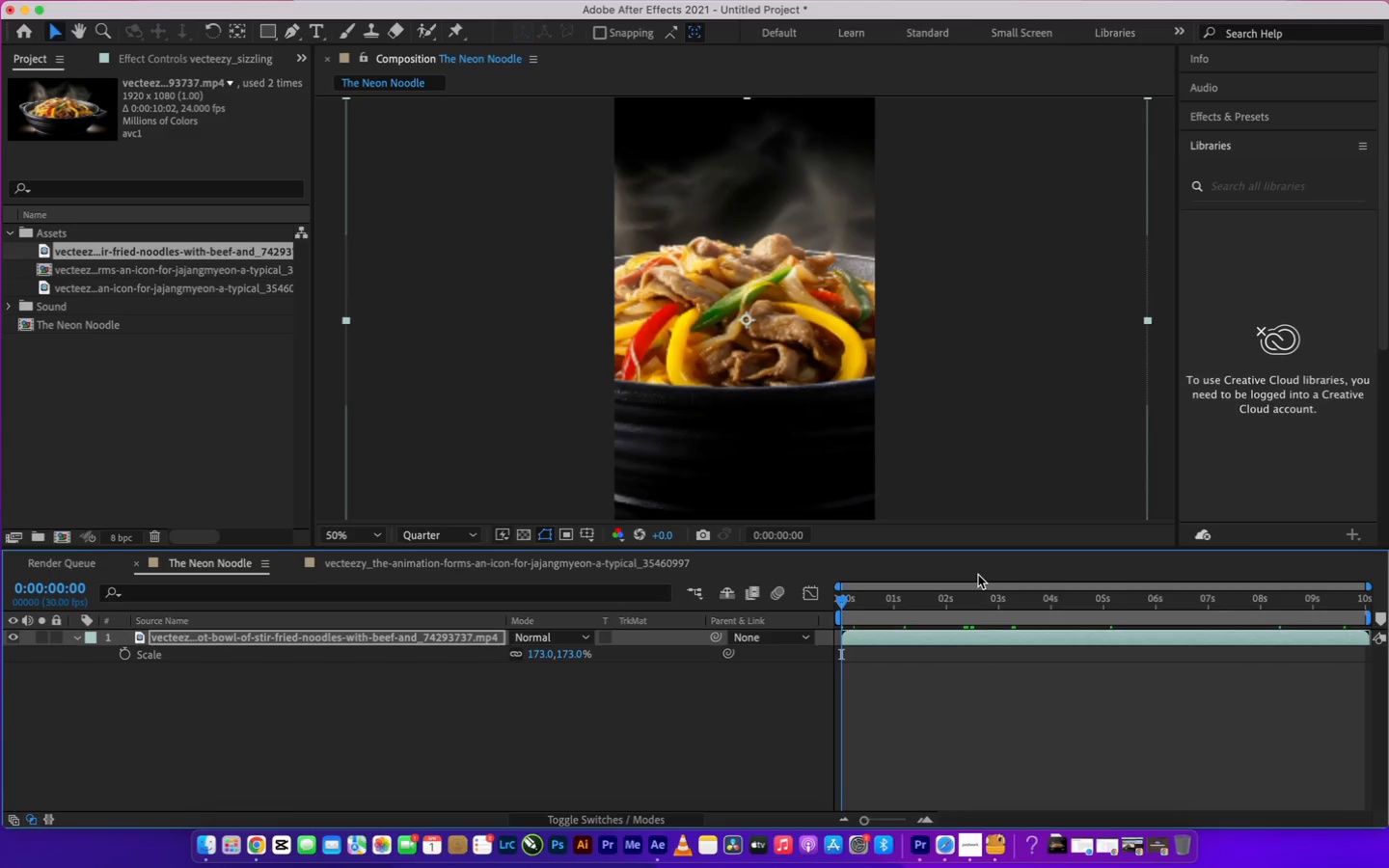 
key(Space)
 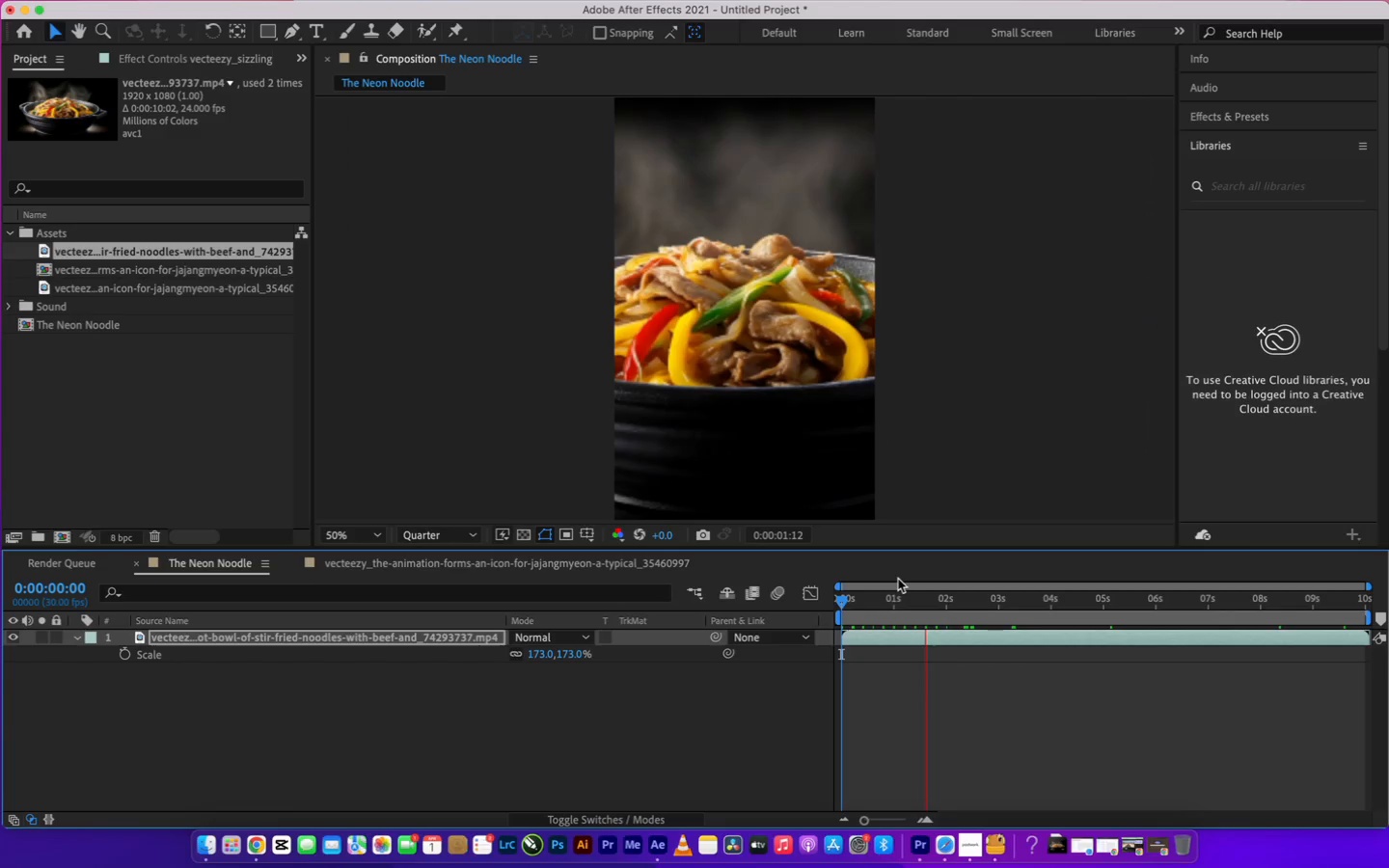 
key(Space)
 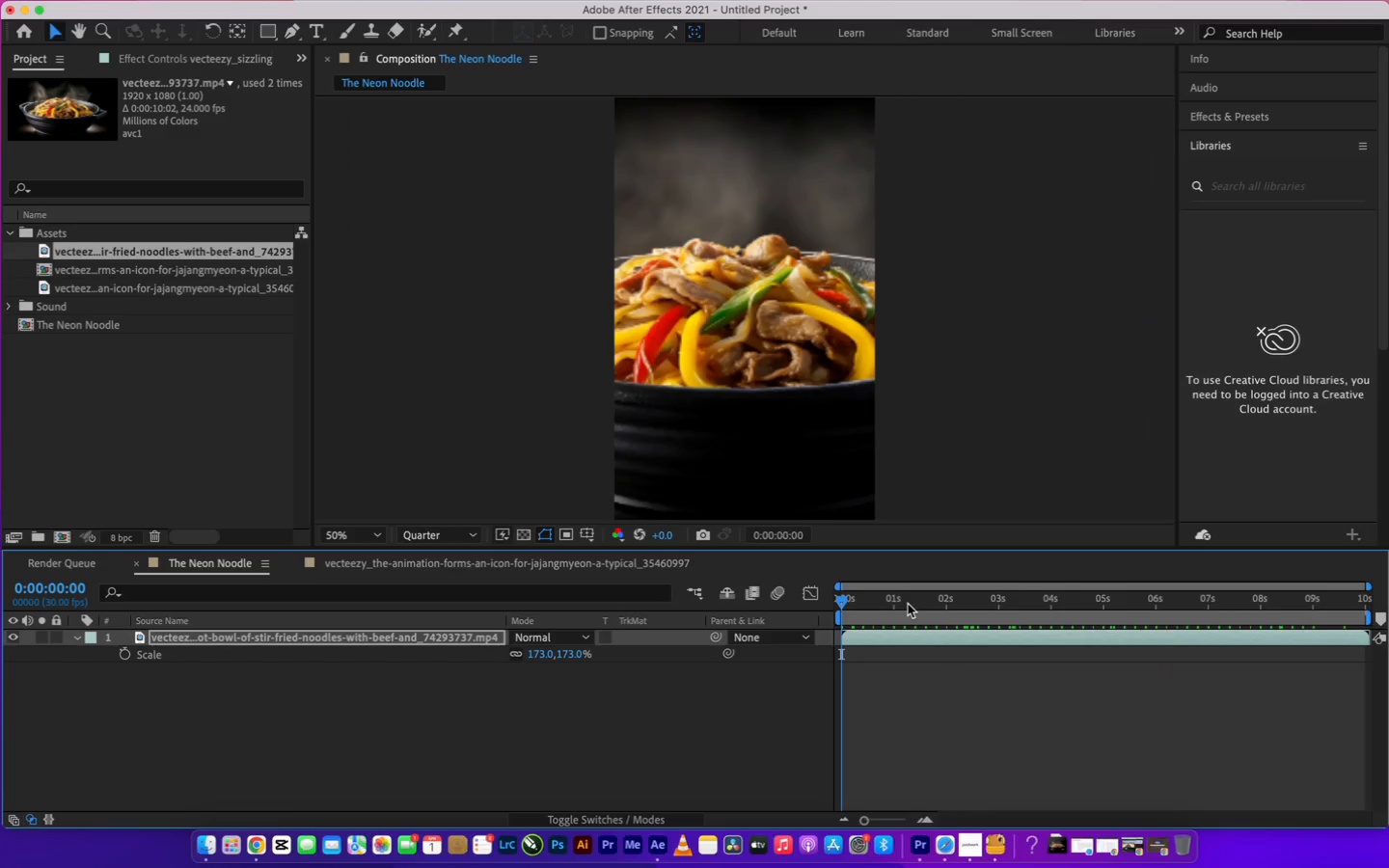 
wait(5.11)
 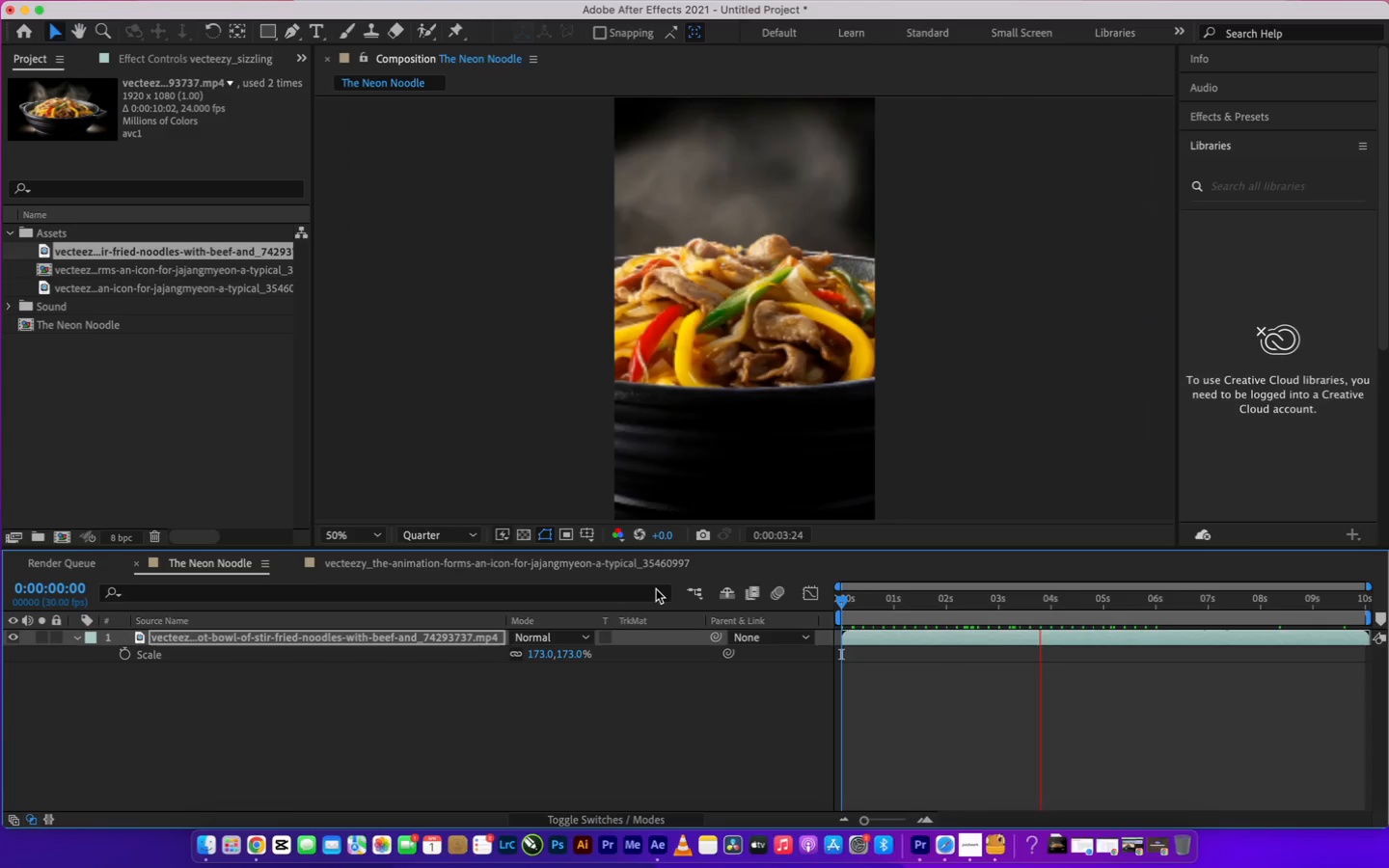 
left_click_drag(start_coordinate=[908, 604], to_coordinate=[769, 604])
 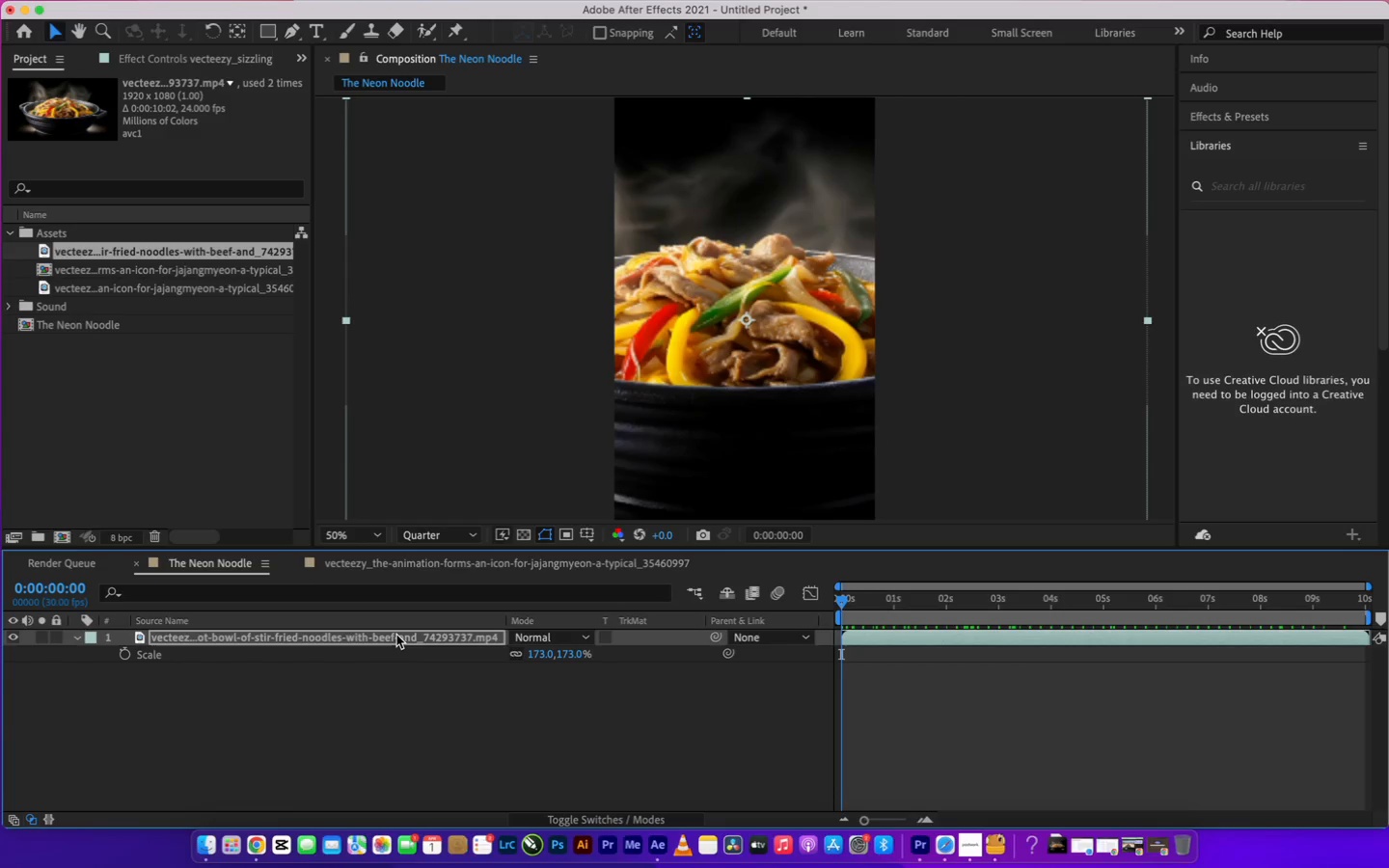 
mouse_move([162, 651])
 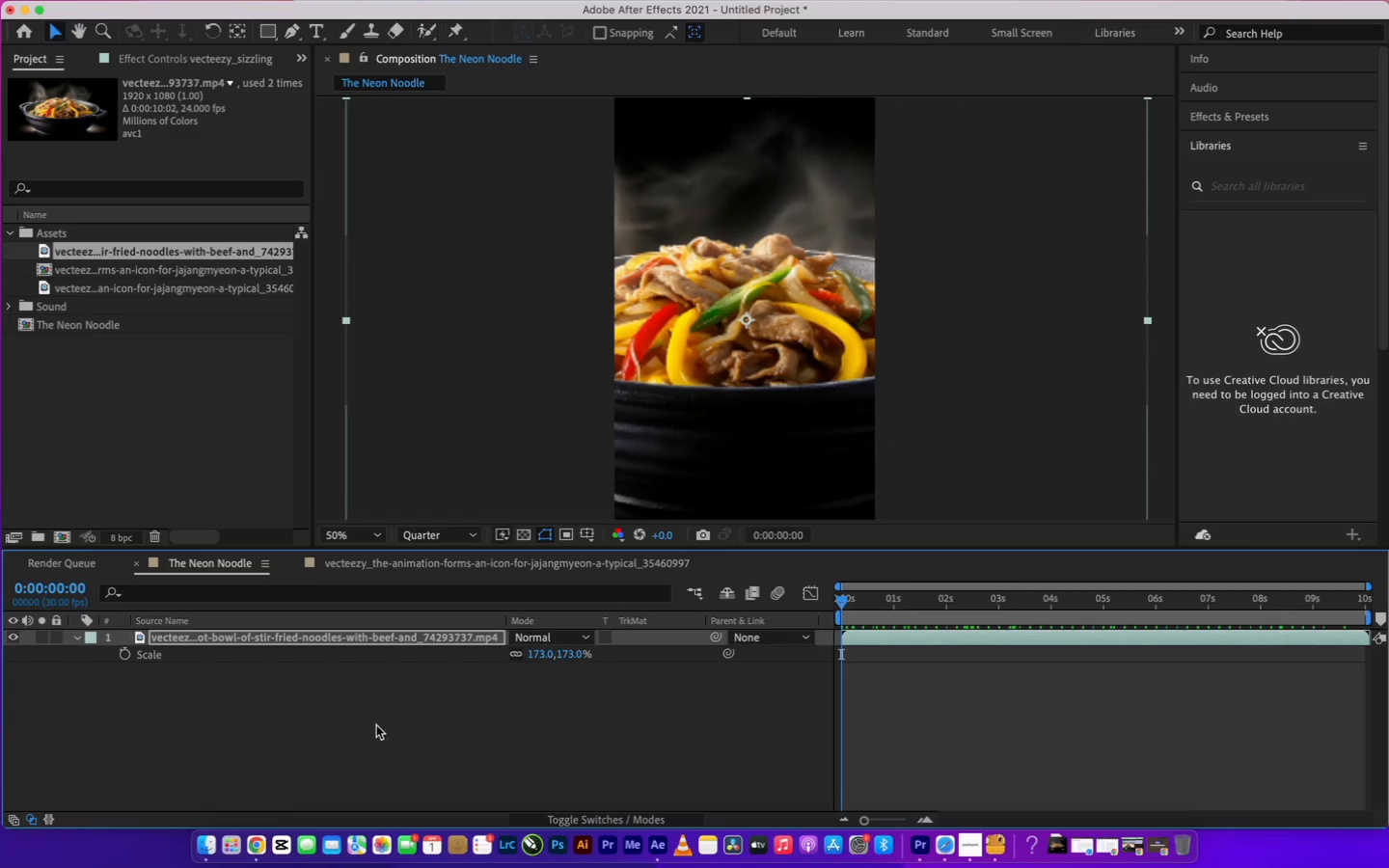 
mouse_move([259, 822])
 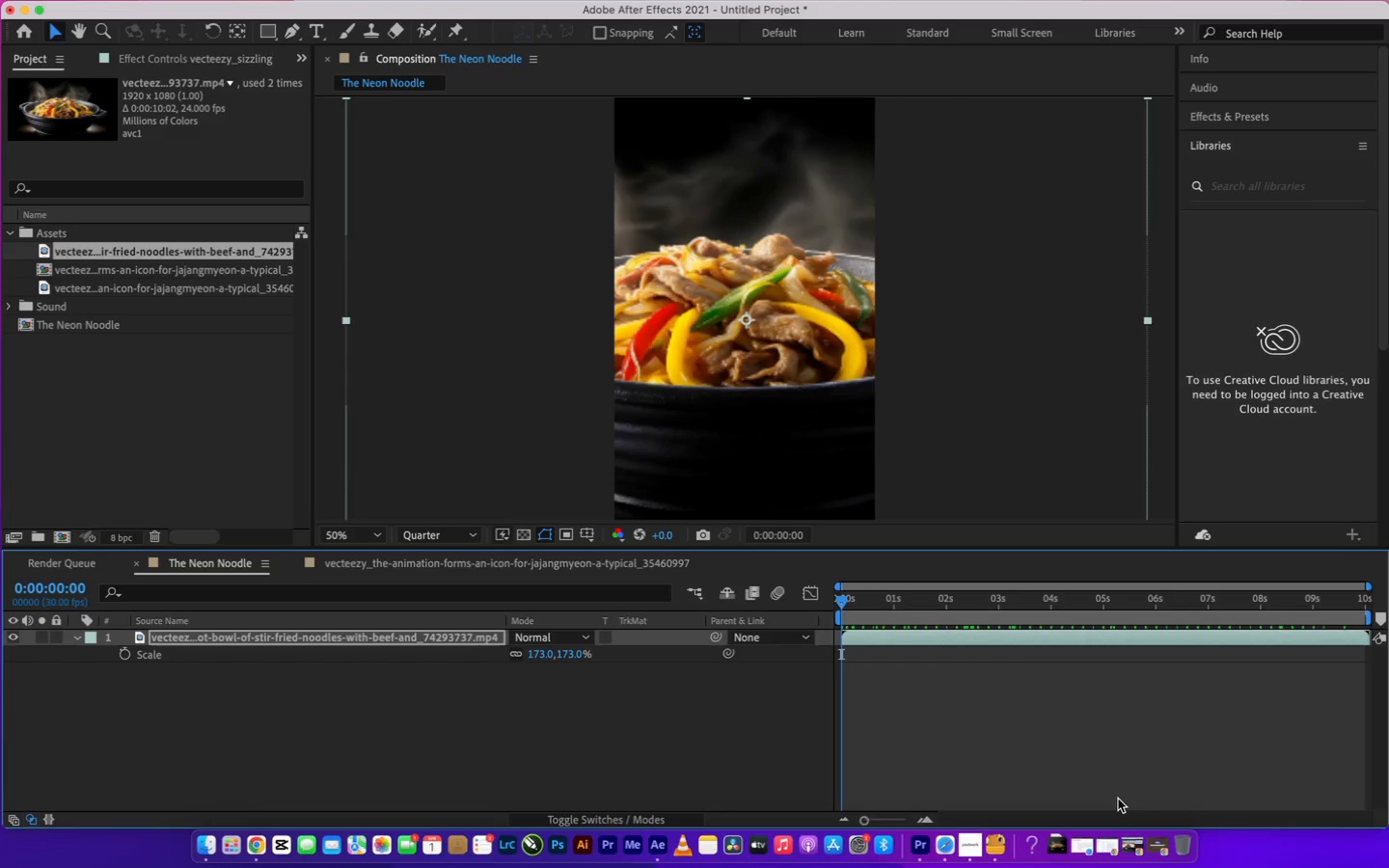 
left_click([973, 846])
 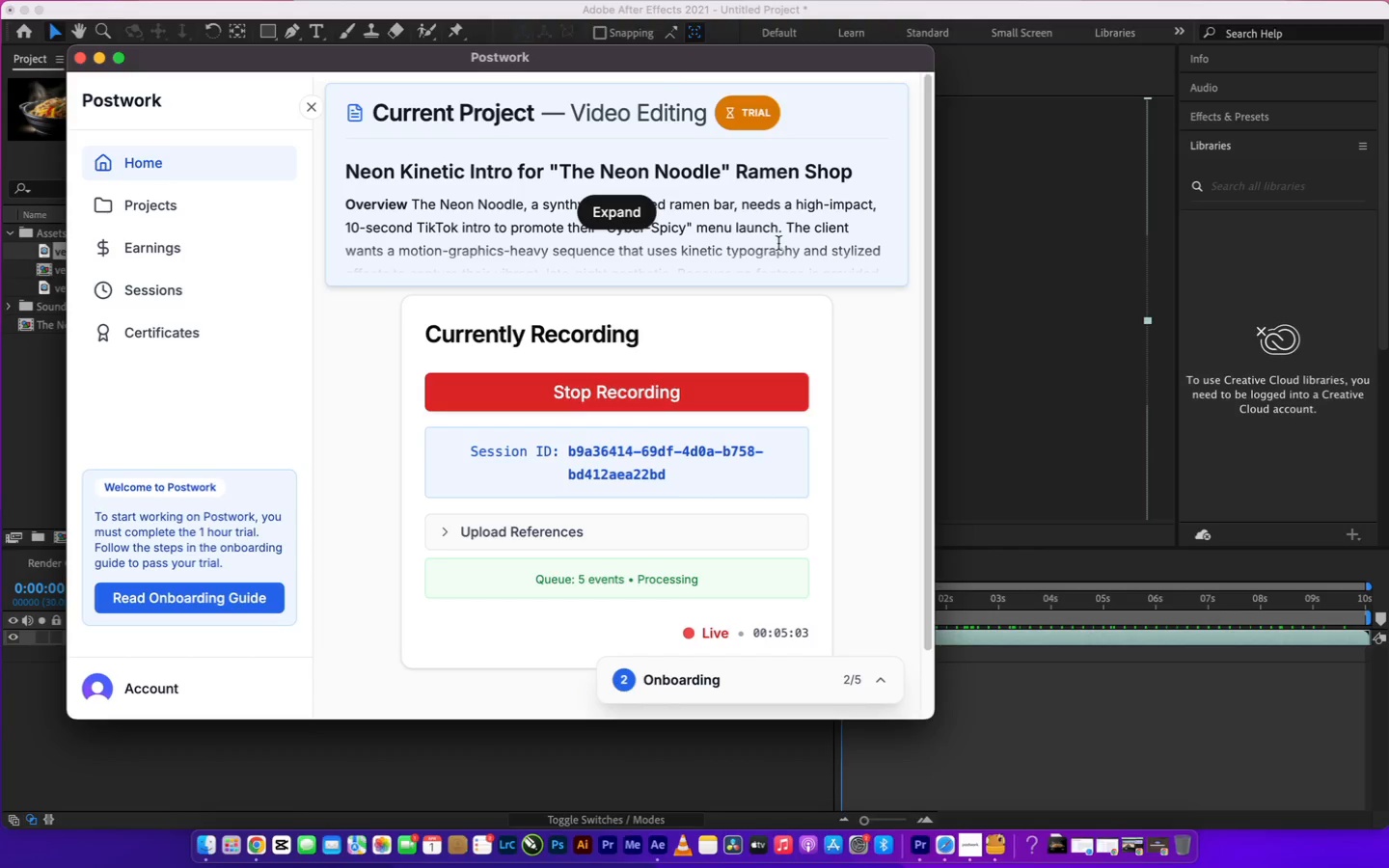 
wait(17.55)
 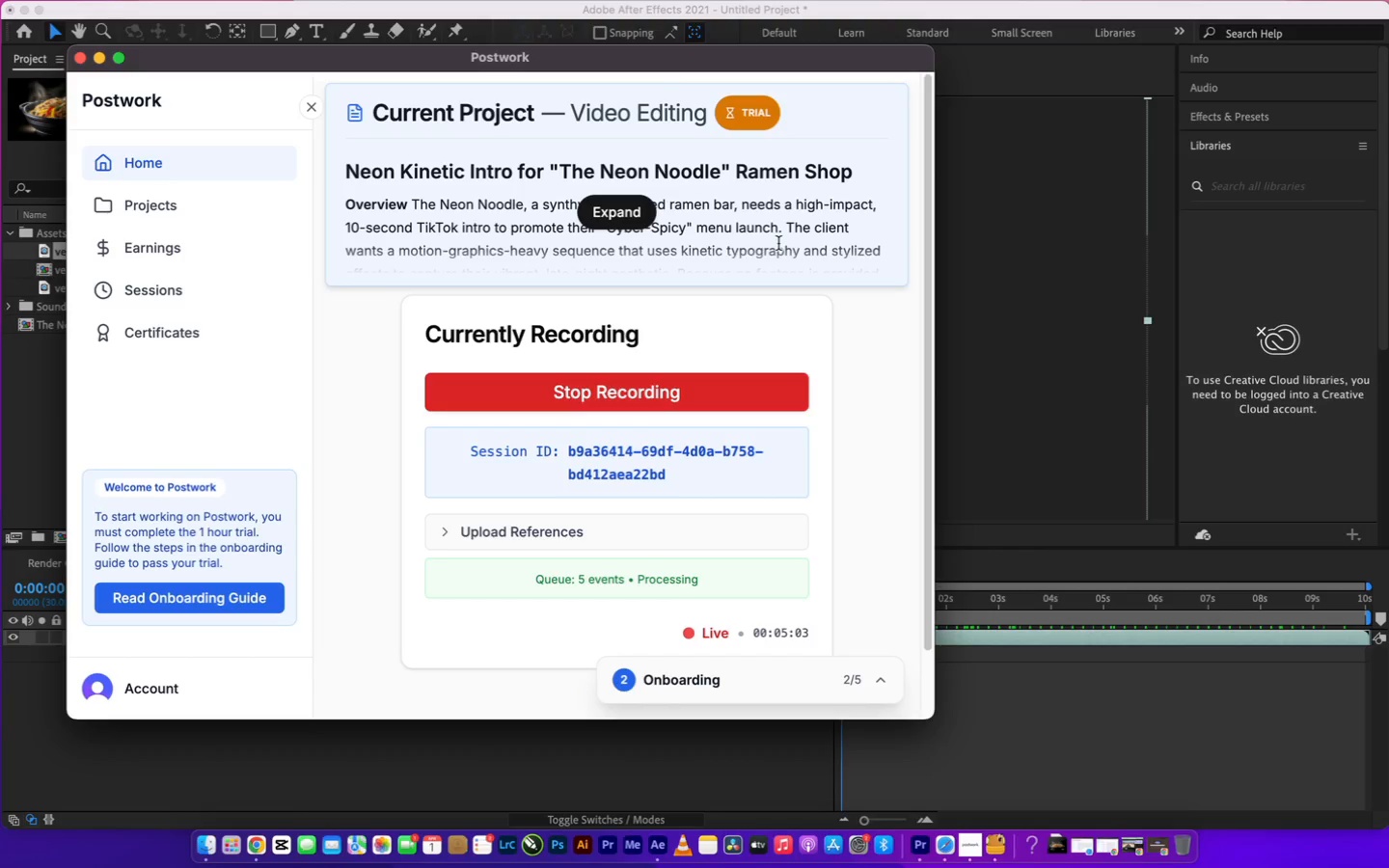 
left_click([172, 722])
 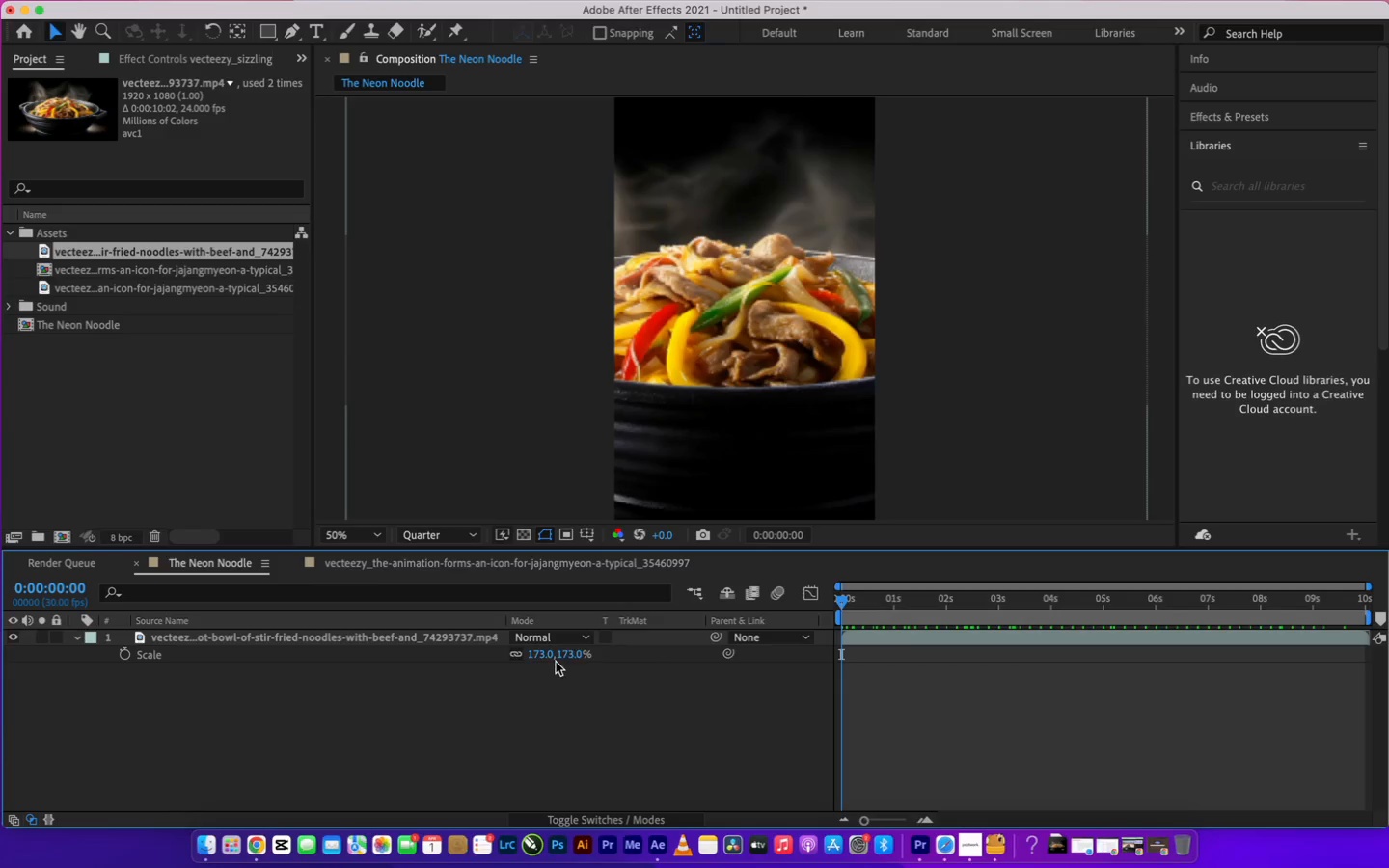 
left_click_drag(start_coordinate=[572, 652], to_coordinate=[570, 647])
 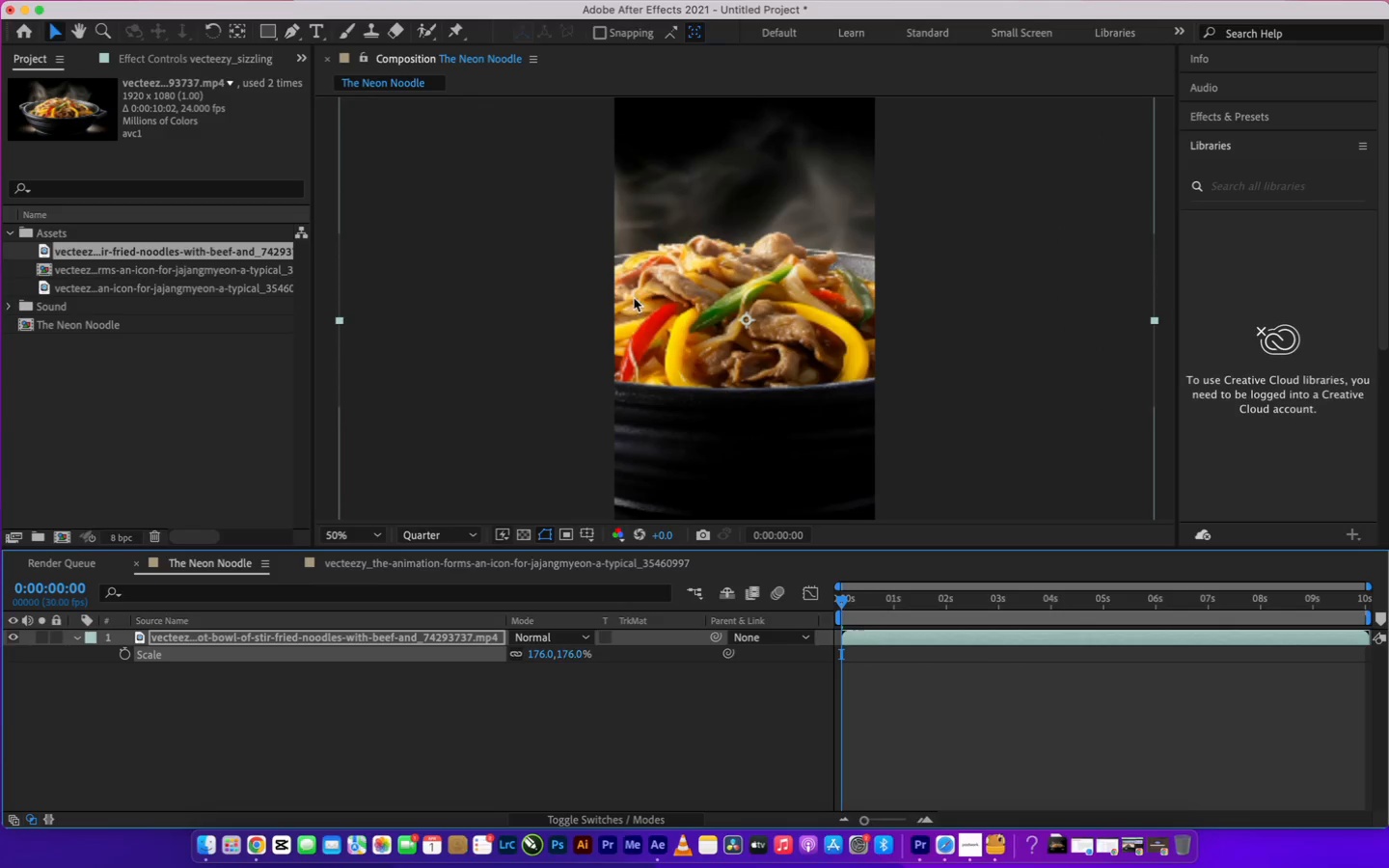 
scroll: coordinate [633, 298], scroll_direction: down, amount: 2.0
 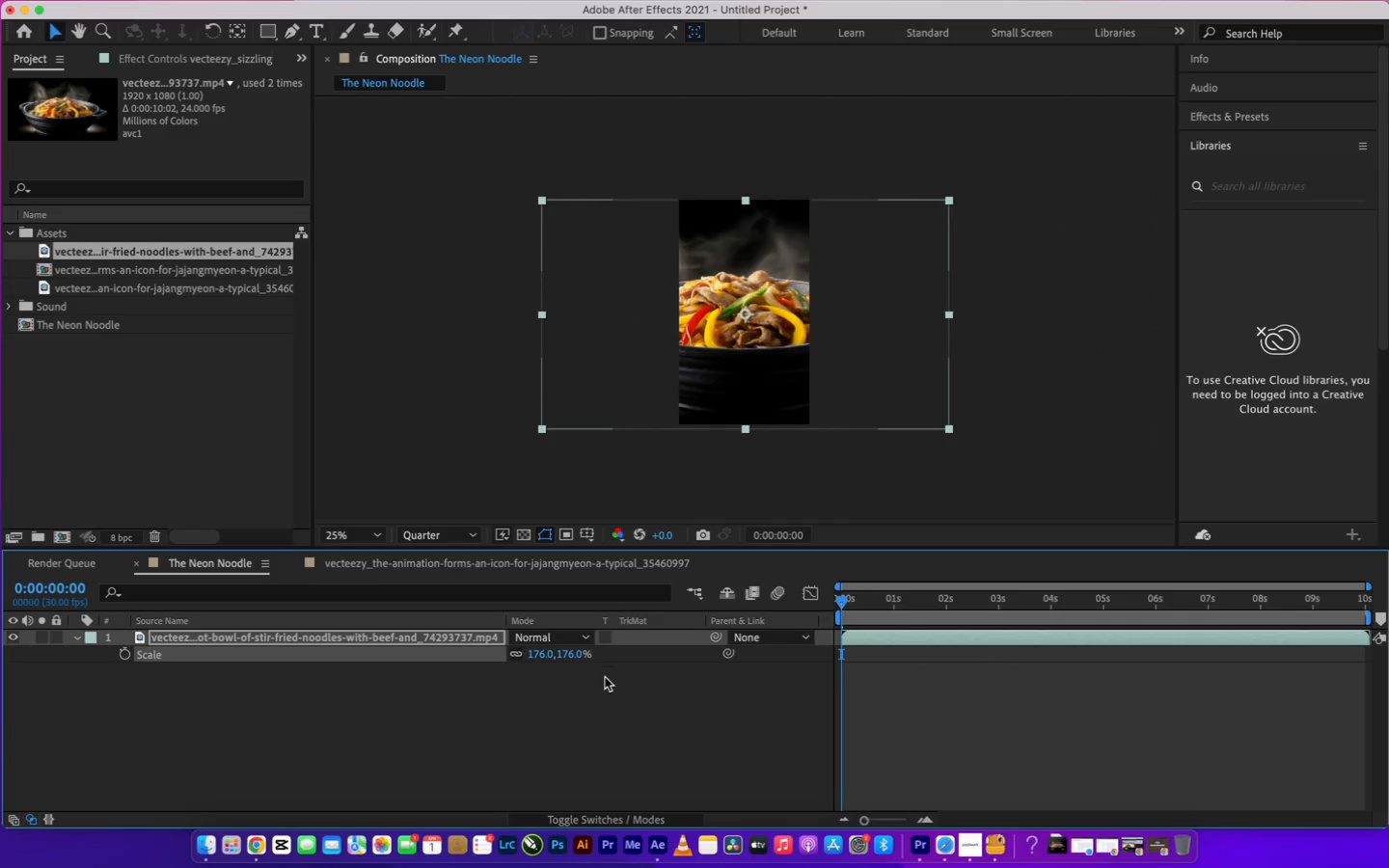 
left_click_drag(start_coordinate=[566, 653], to_coordinate=[565, 643])
 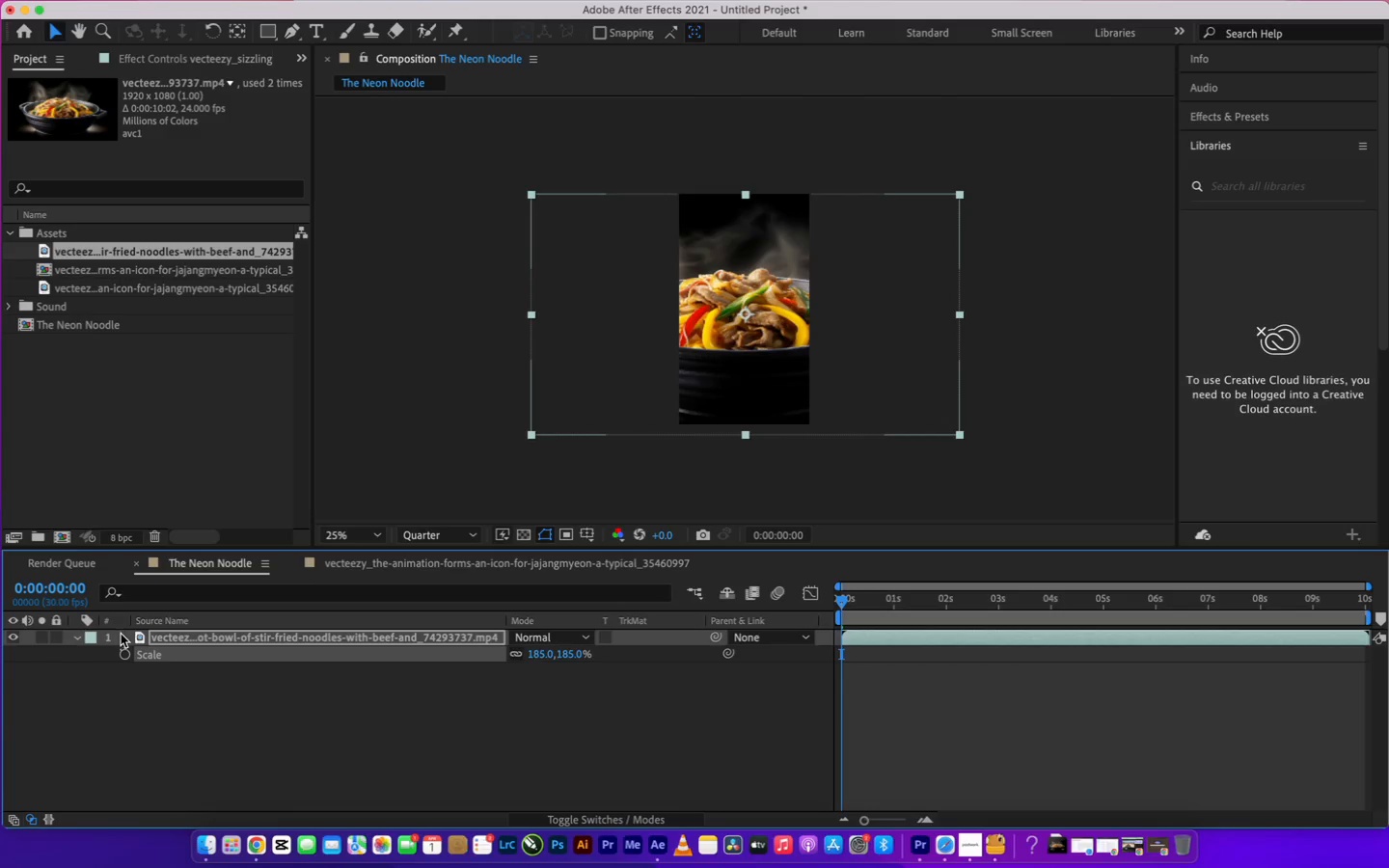 
left_click_drag(start_coordinate=[124, 654], to_coordinate=[131, 656])
 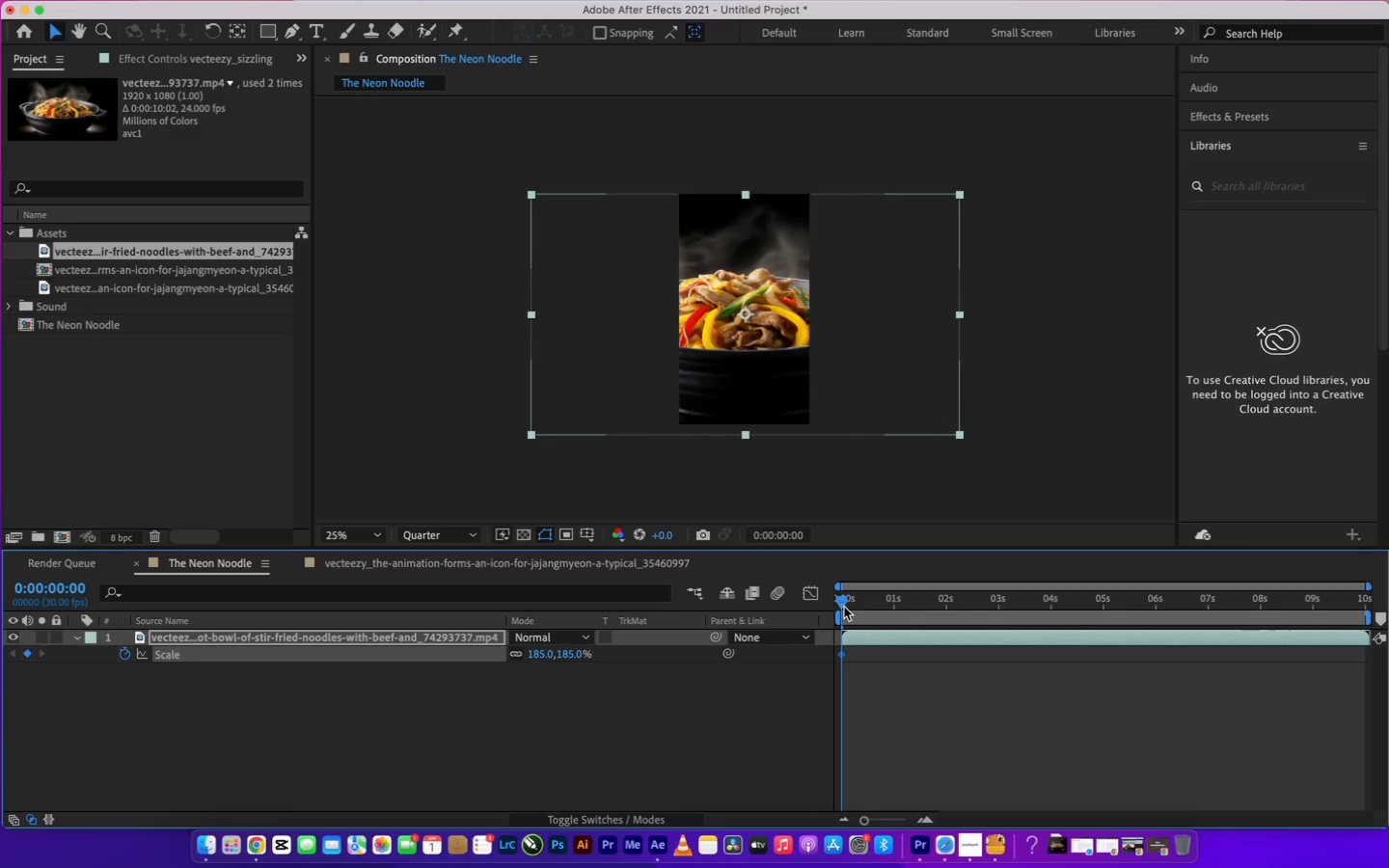 
left_click_drag(start_coordinate=[841, 596], to_coordinate=[944, 601])
 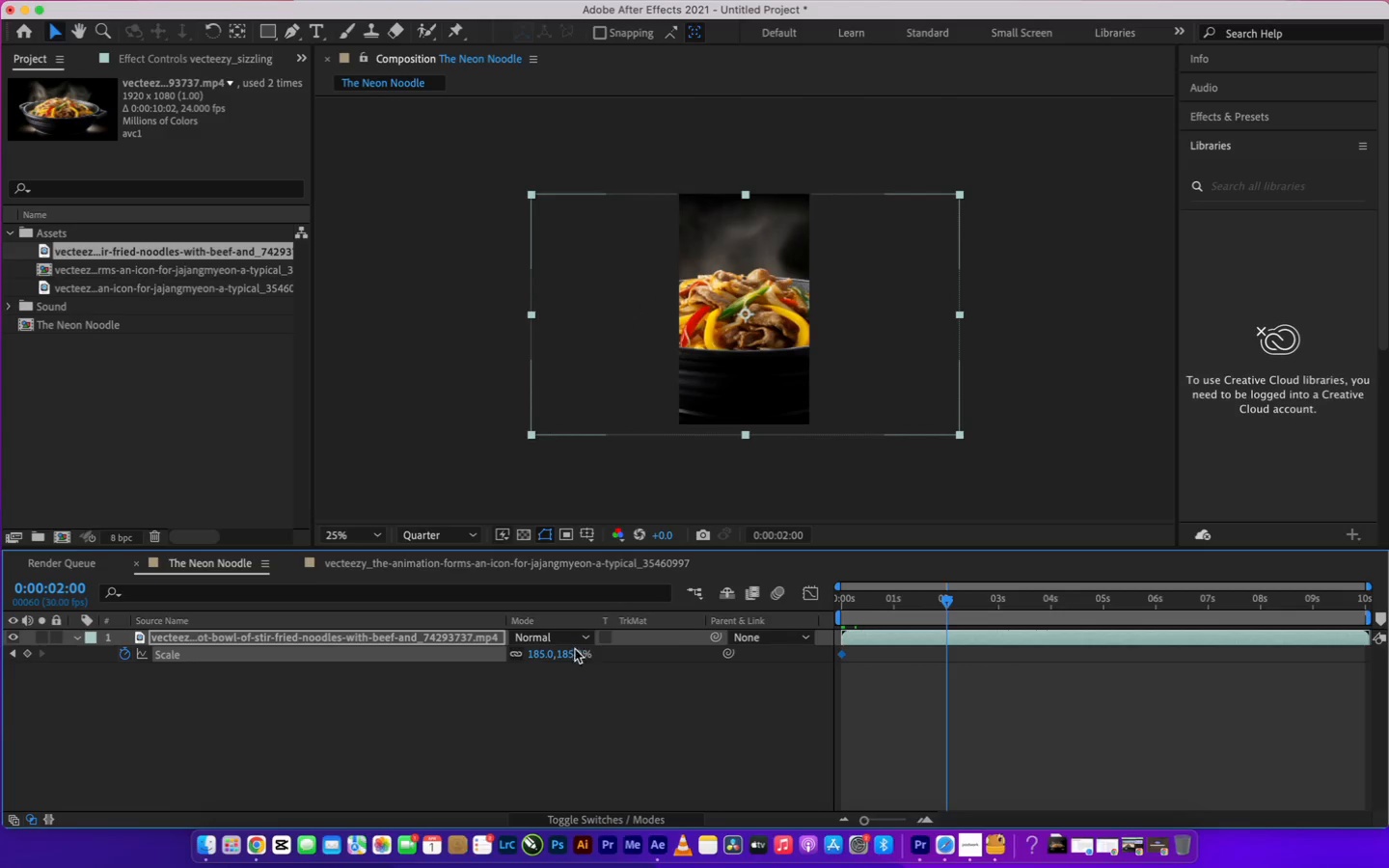 
left_click_drag(start_coordinate=[569, 648], to_coordinate=[589, 648])
 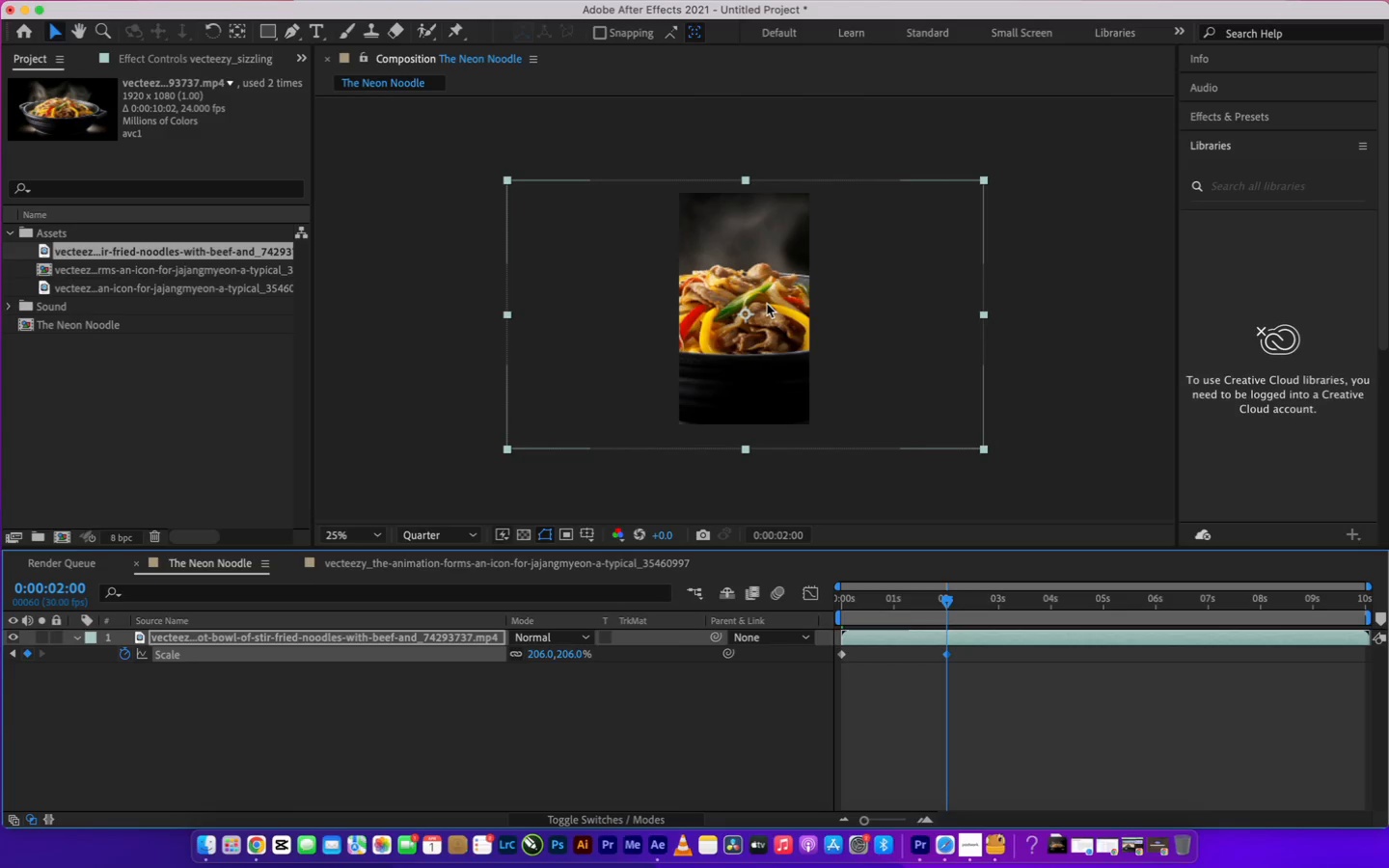 
left_click_drag(start_coordinate=[767, 304], to_coordinate=[767, 309])
 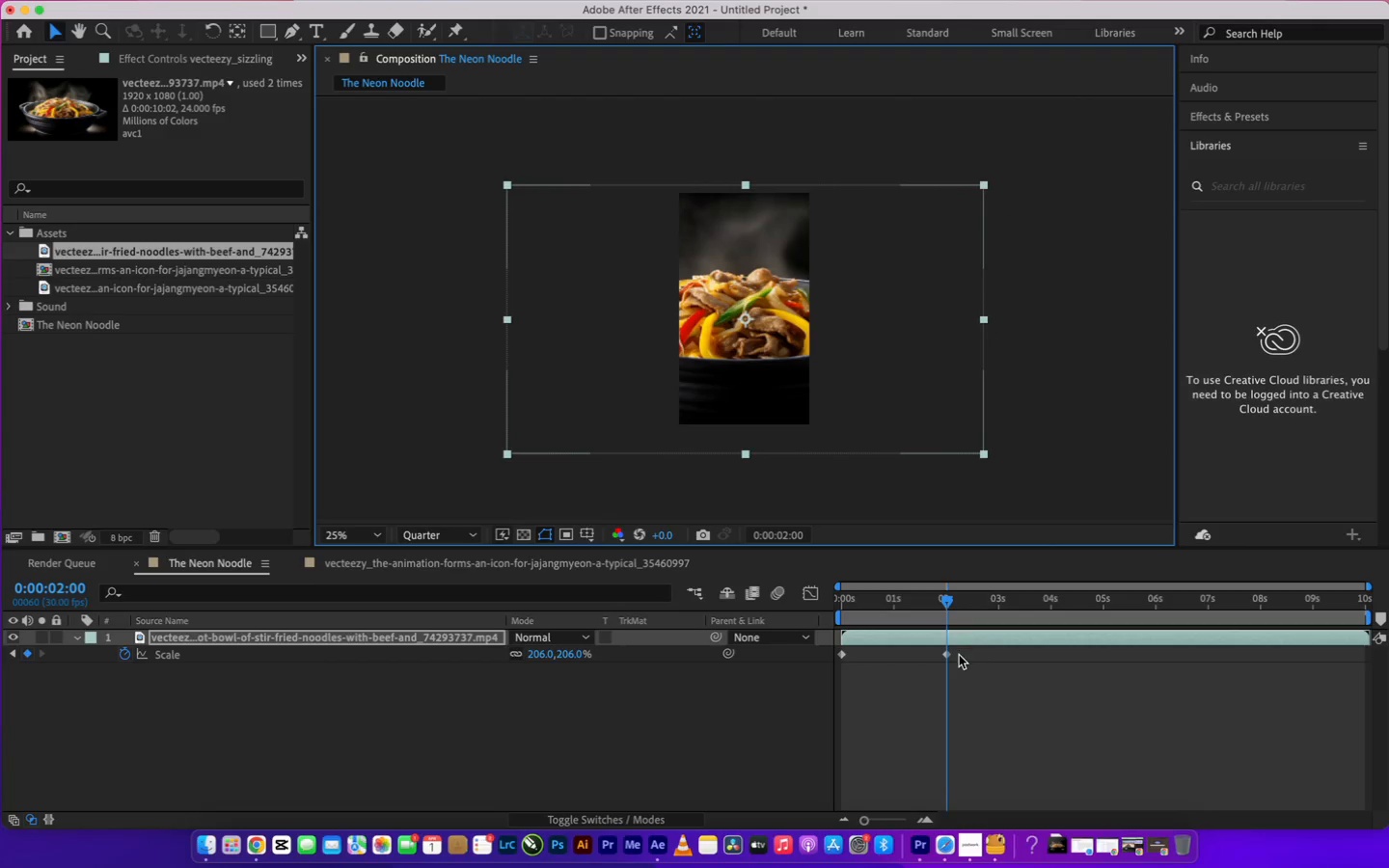 
left_click_drag(start_coordinate=[960, 655], to_coordinate=[822, 663])
 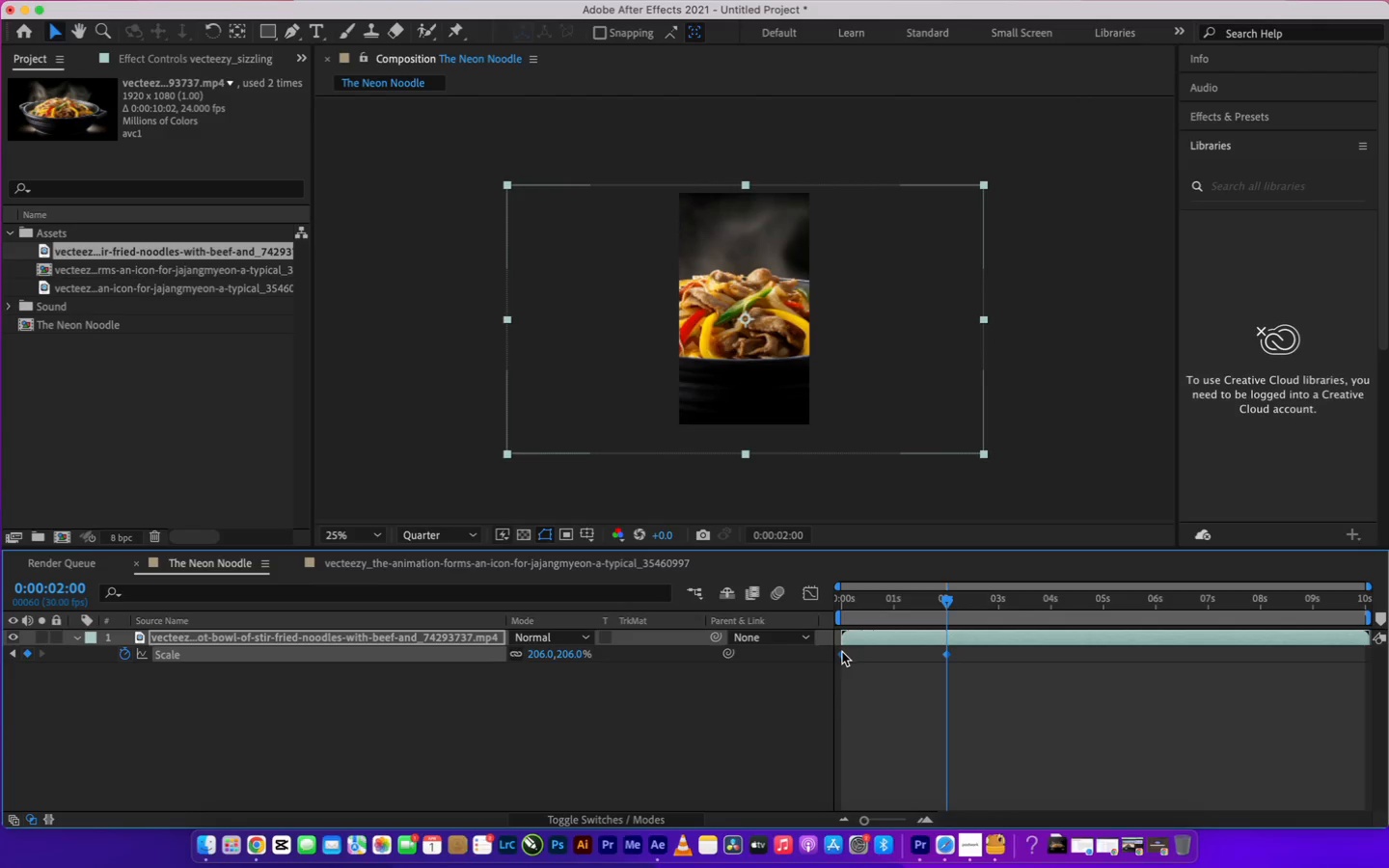 
right_click([842, 653])
 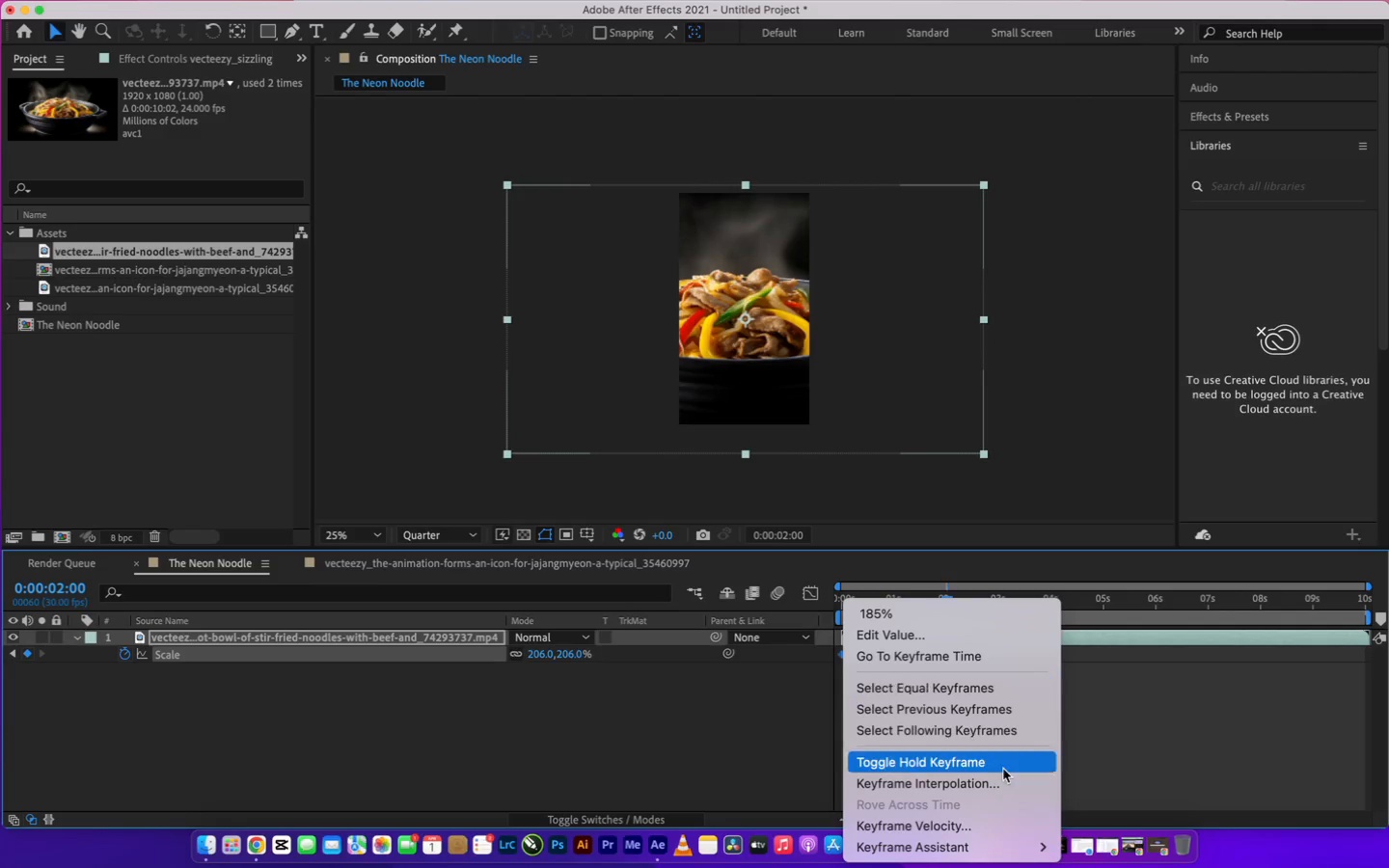 
mouse_move([1018, 842])
 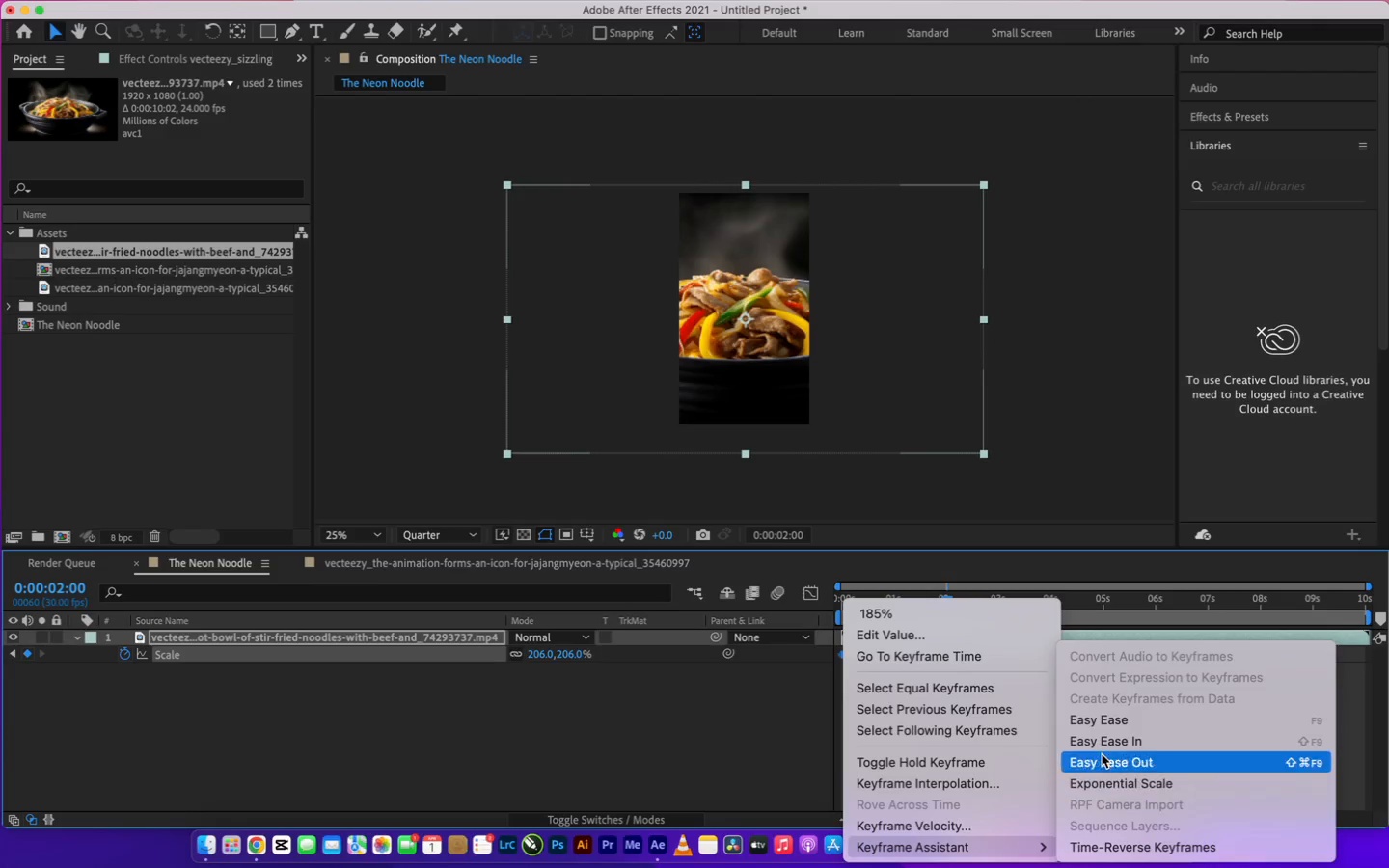 
mouse_move([1080, 721])
 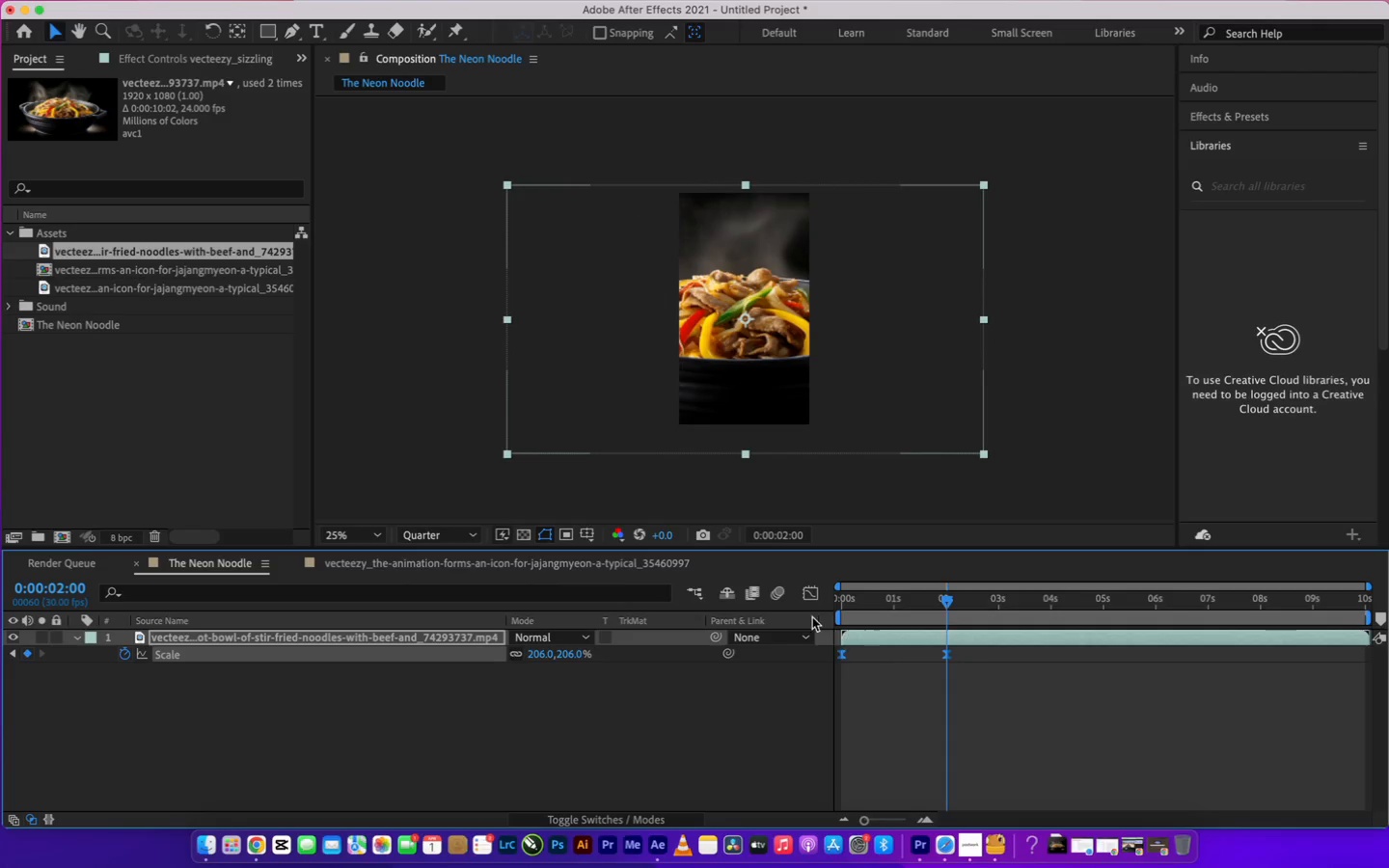 
mouse_move([816, 599])
 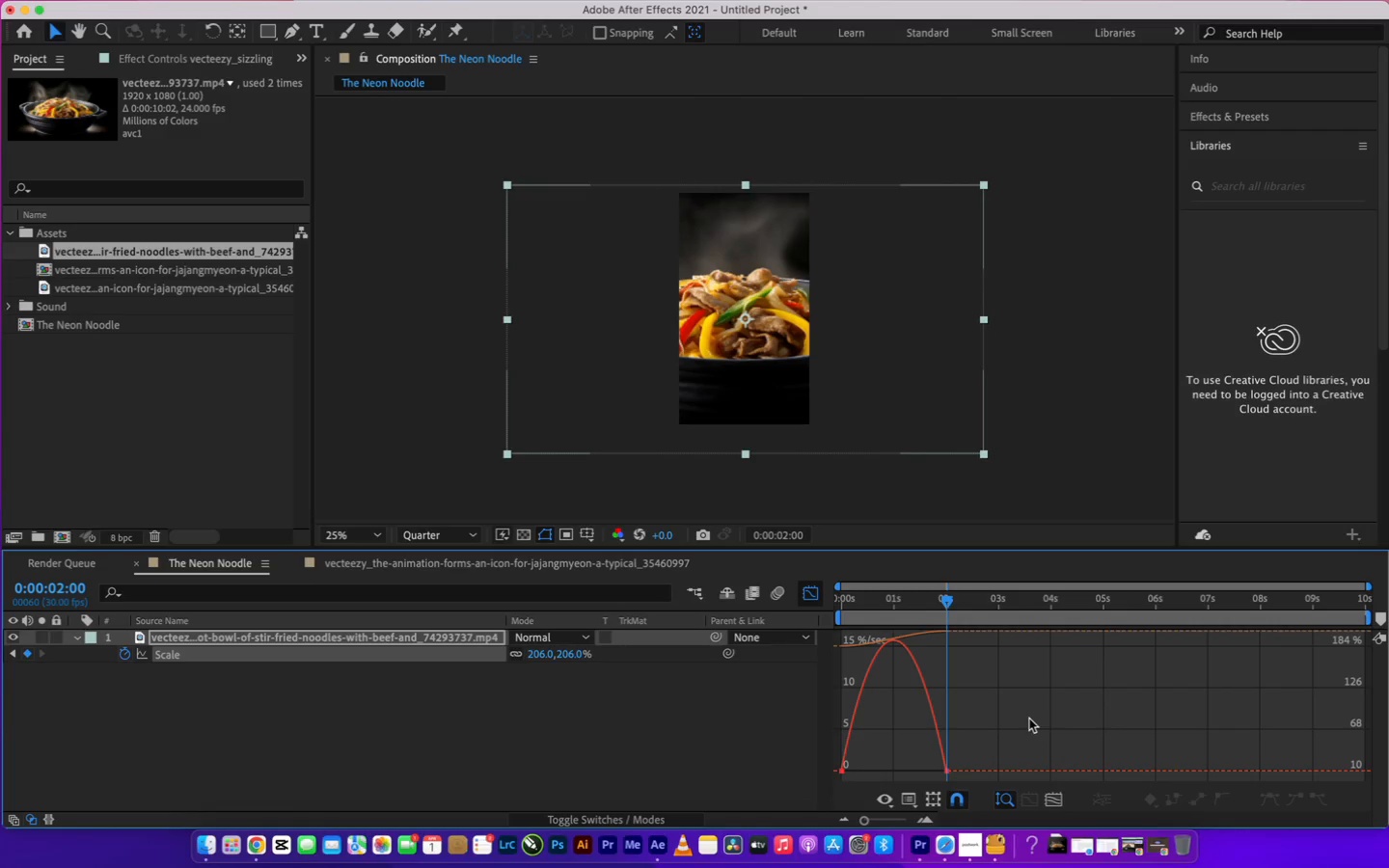 
left_click_drag(start_coordinate=[1029, 719], to_coordinate=[781, 797])
 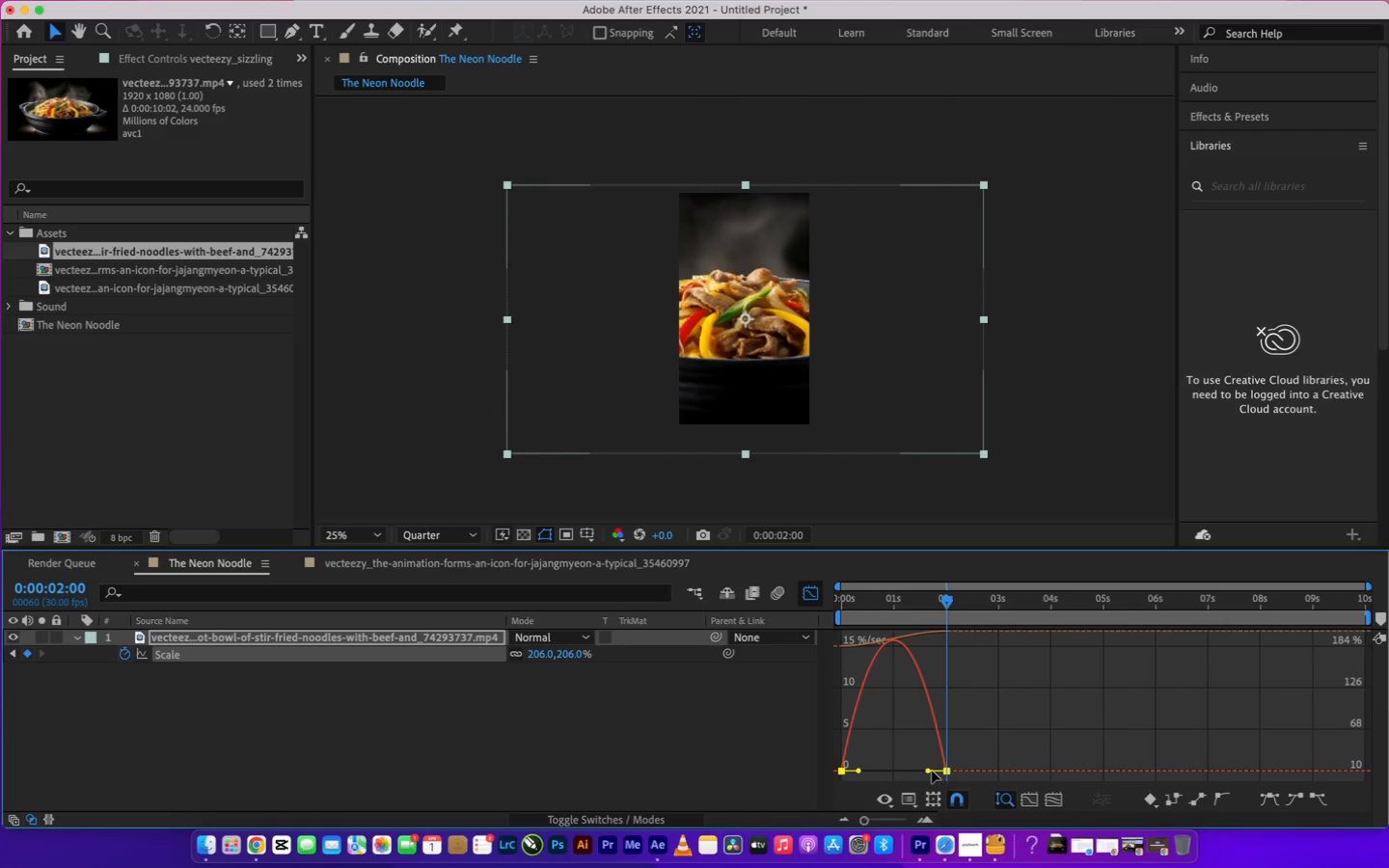 
left_click_drag(start_coordinate=[929, 771], to_coordinate=[815, 766])
 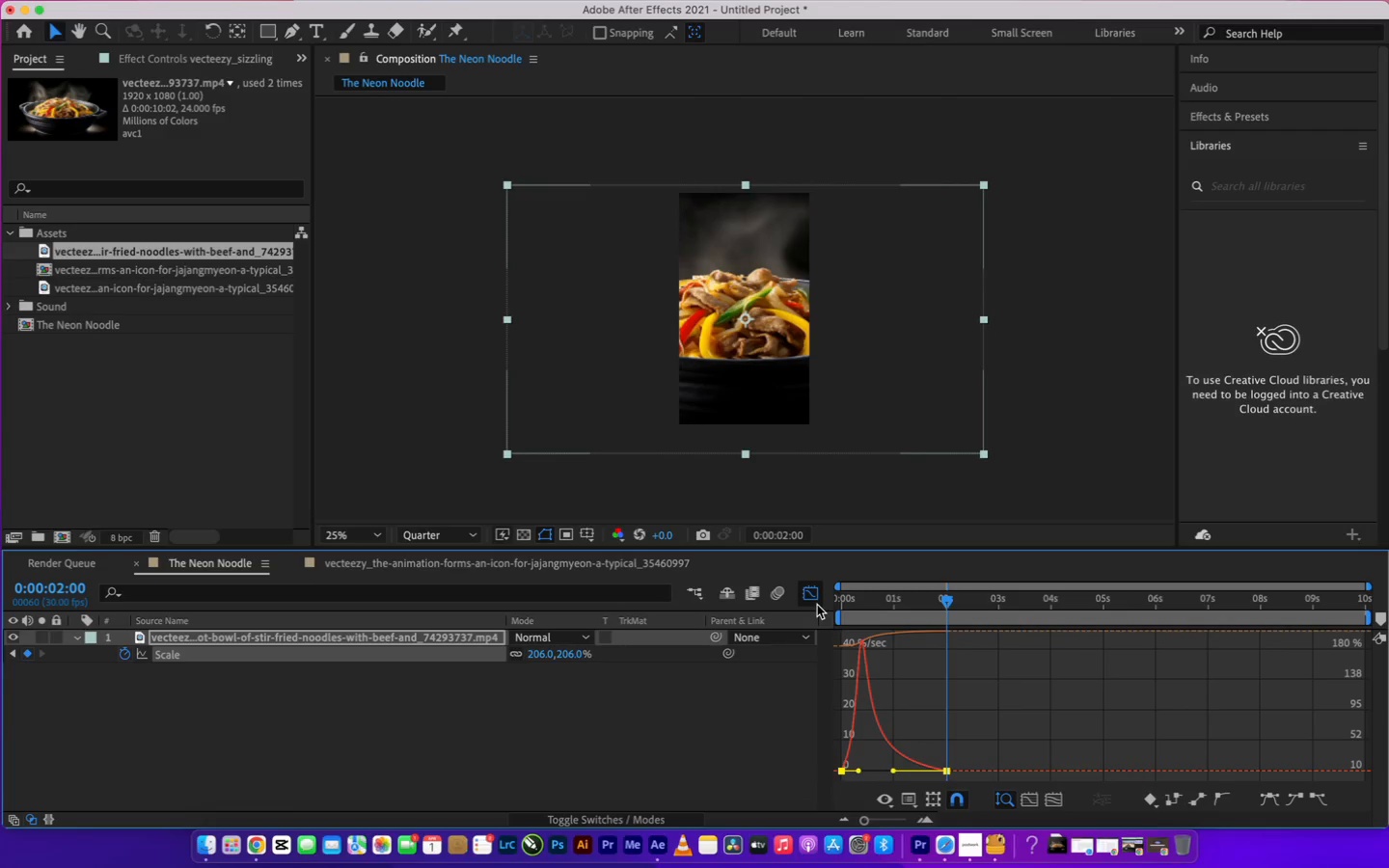 
left_click([815, 598])
 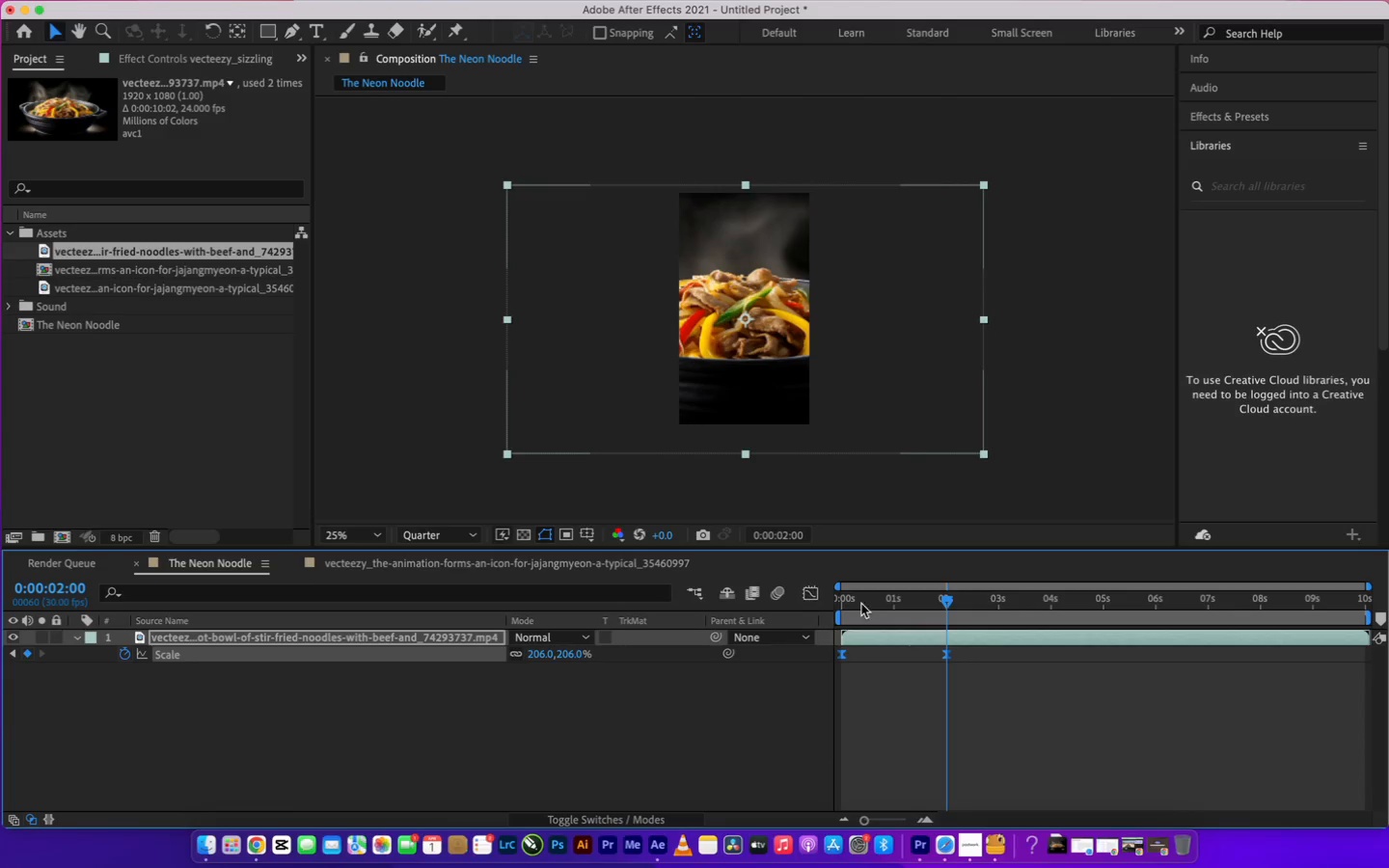 
left_click_drag(start_coordinate=[861, 603], to_coordinate=[1021, 610])
 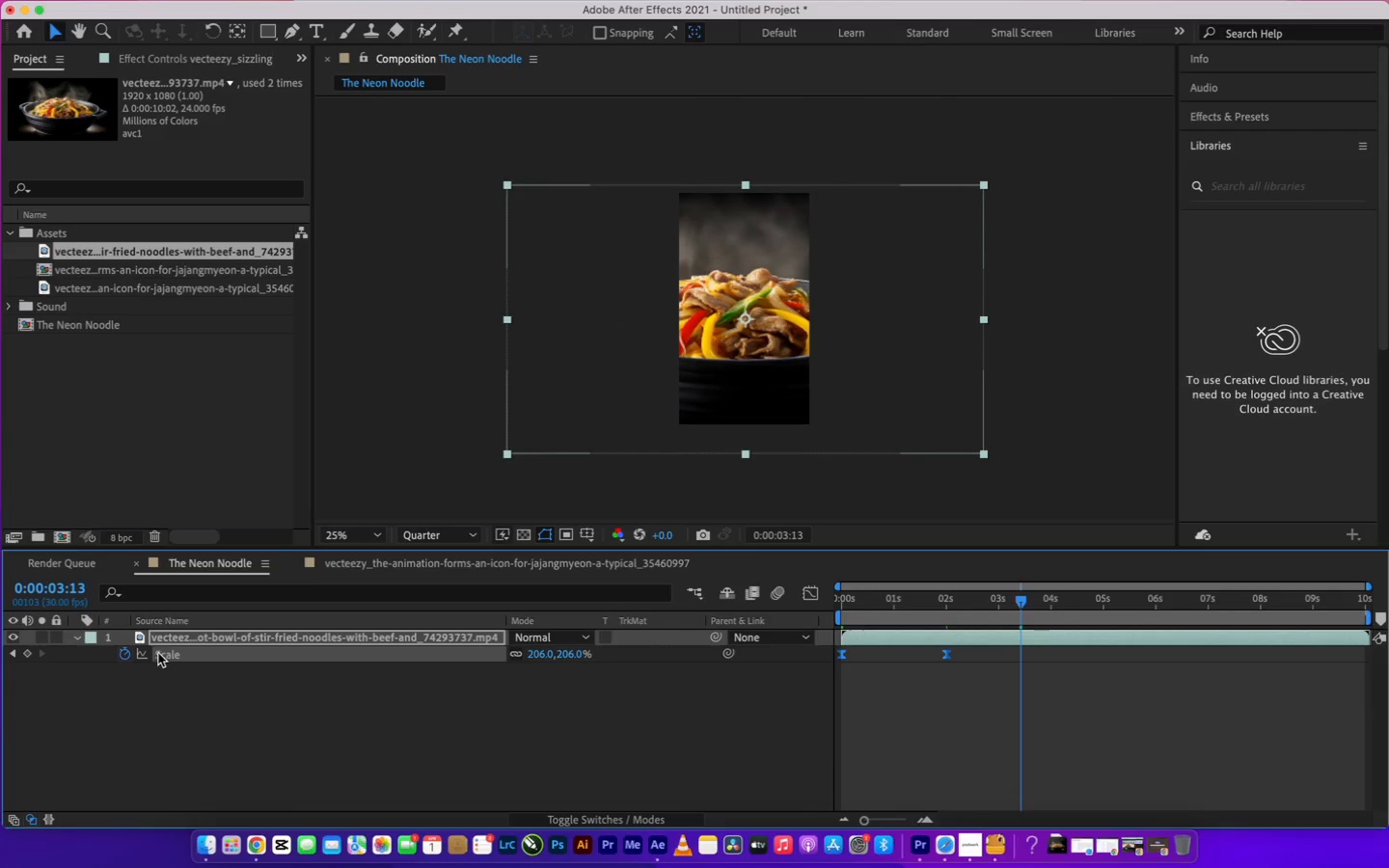 
left_click([163, 639])
 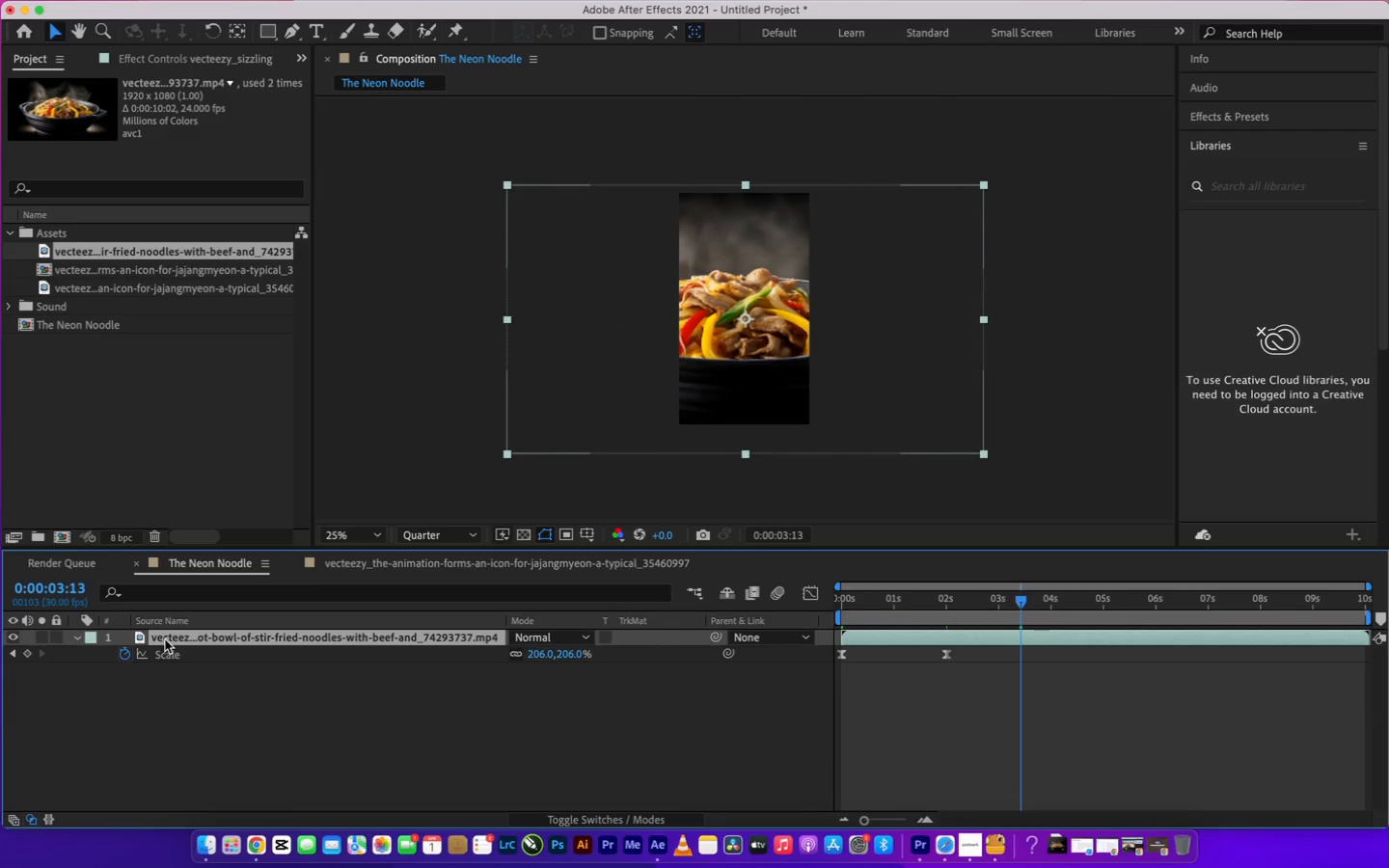 
key(P)
 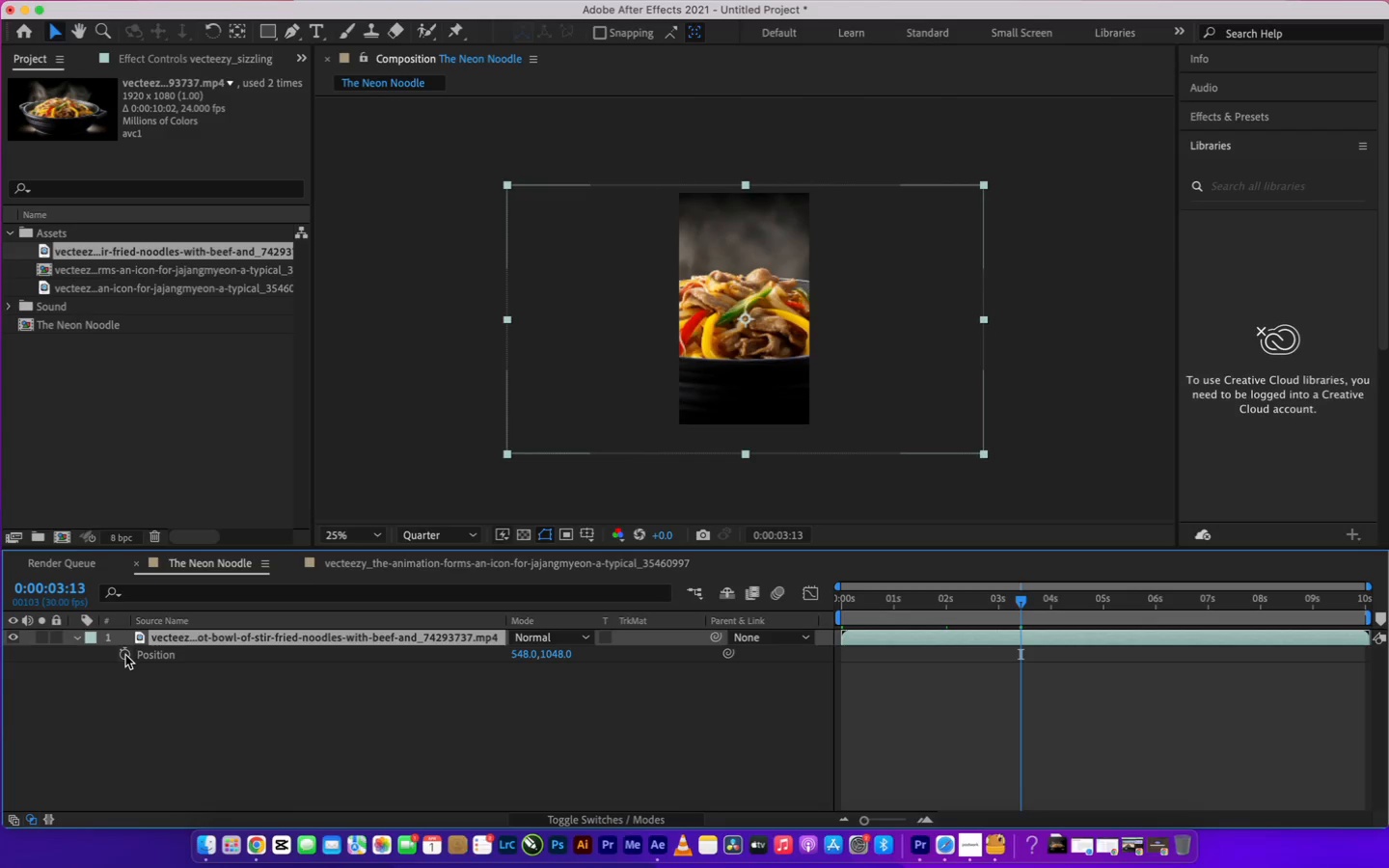 
hold_key(key=OptionLeft, duration=1.85)
left_click([125, 654])
 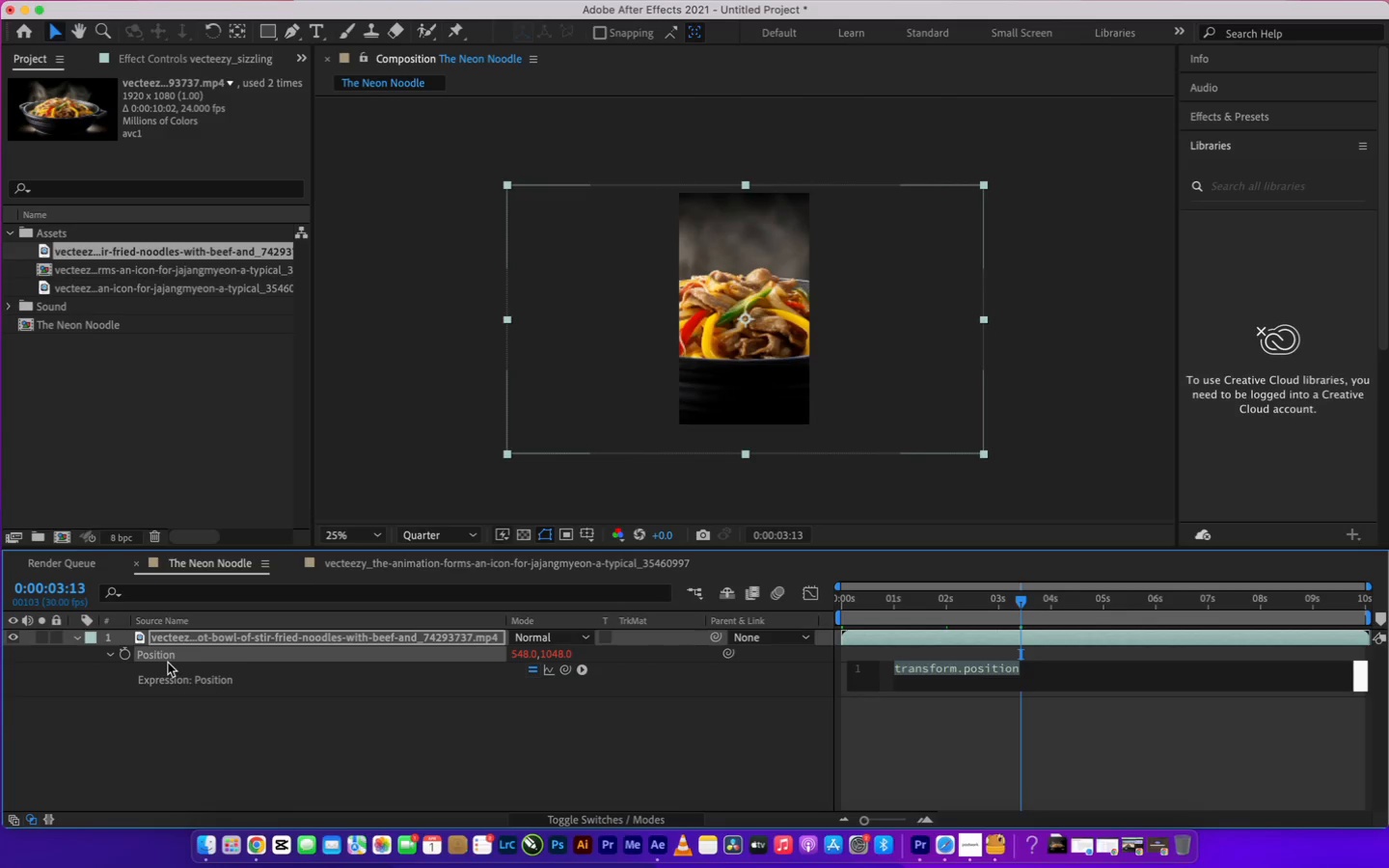 
type(wiggle()
 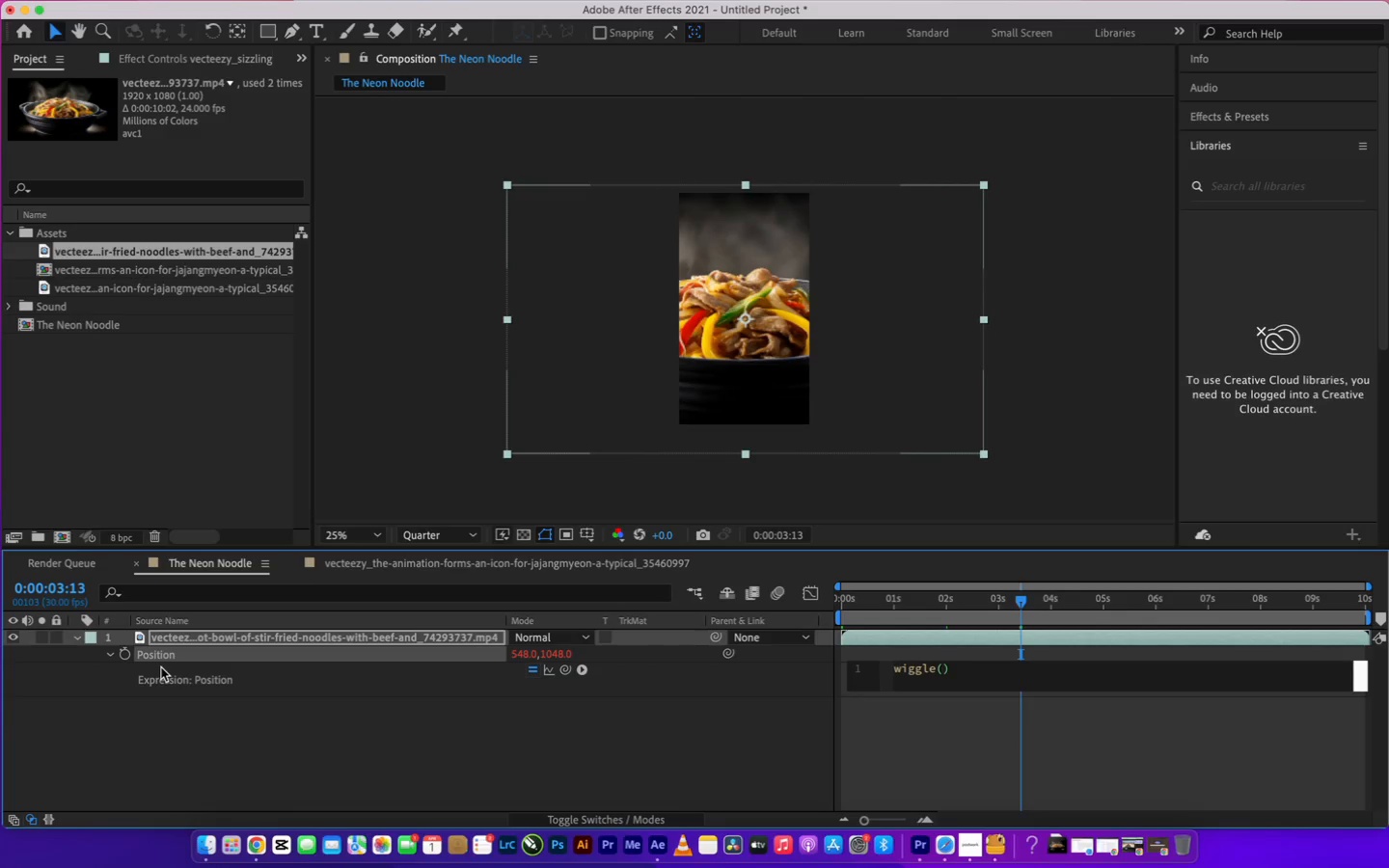 
wait(8.68)
 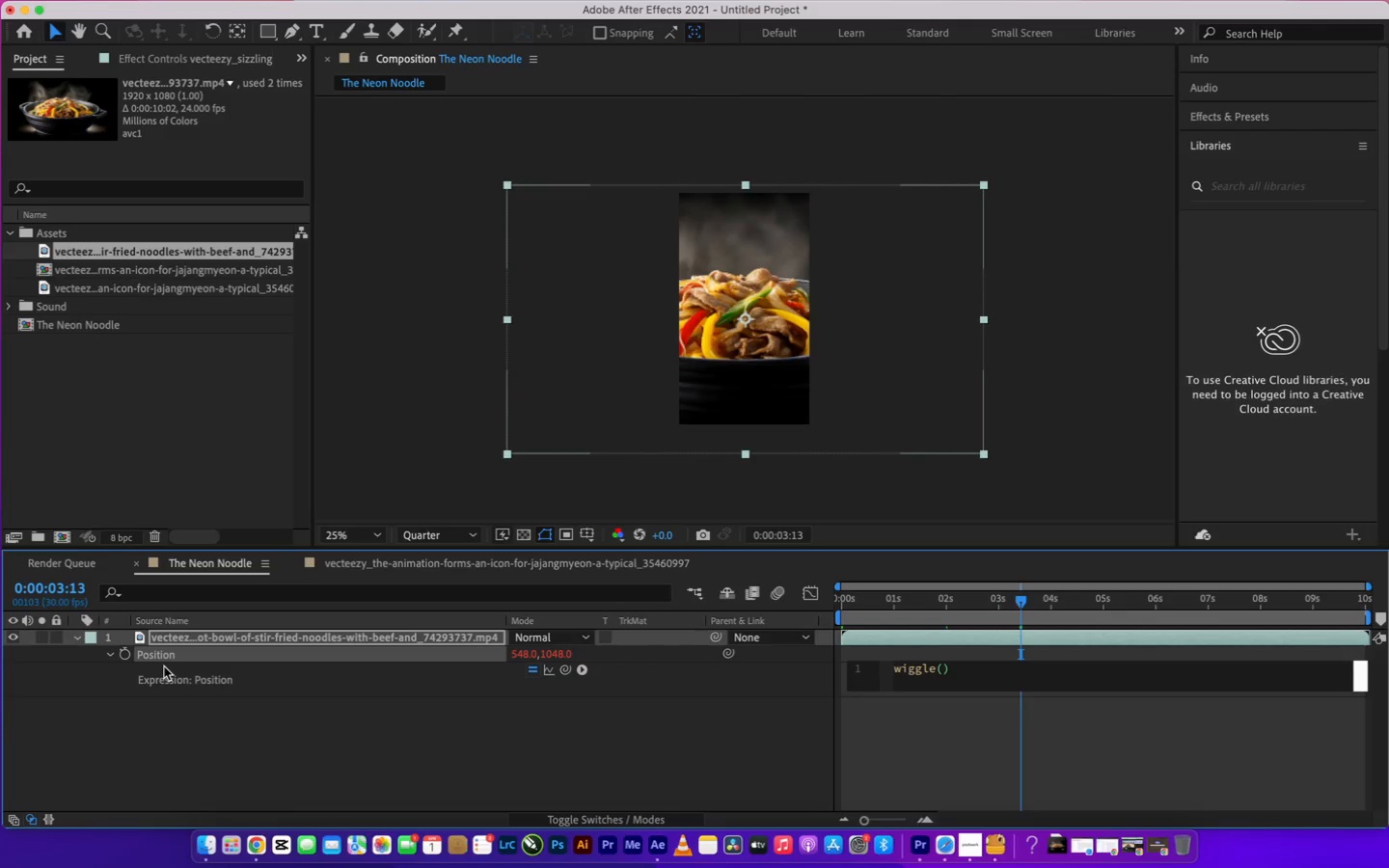 
type(5,15)
 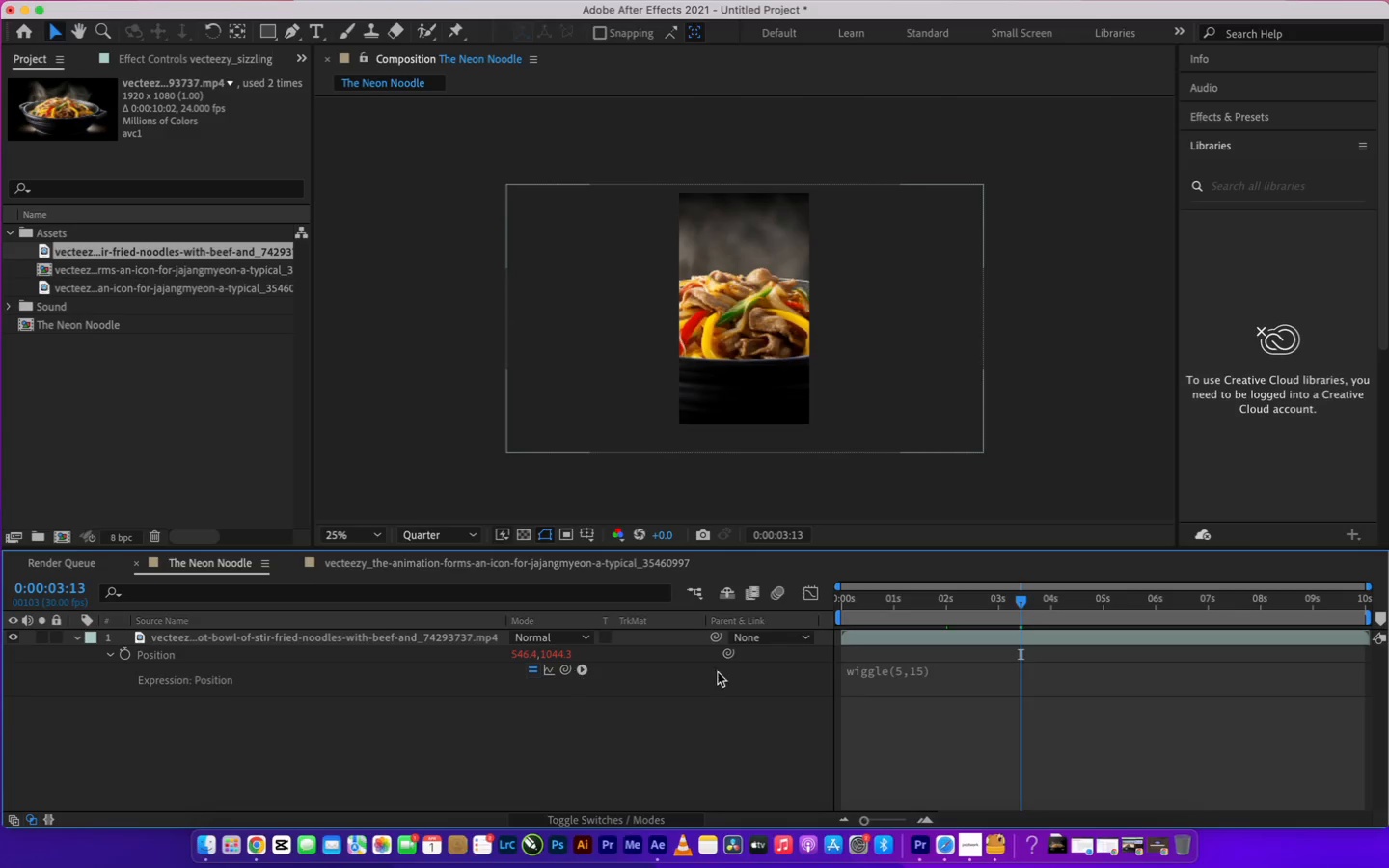 
left_click_drag(start_coordinate=[884, 600], to_coordinate=[605, 626])
 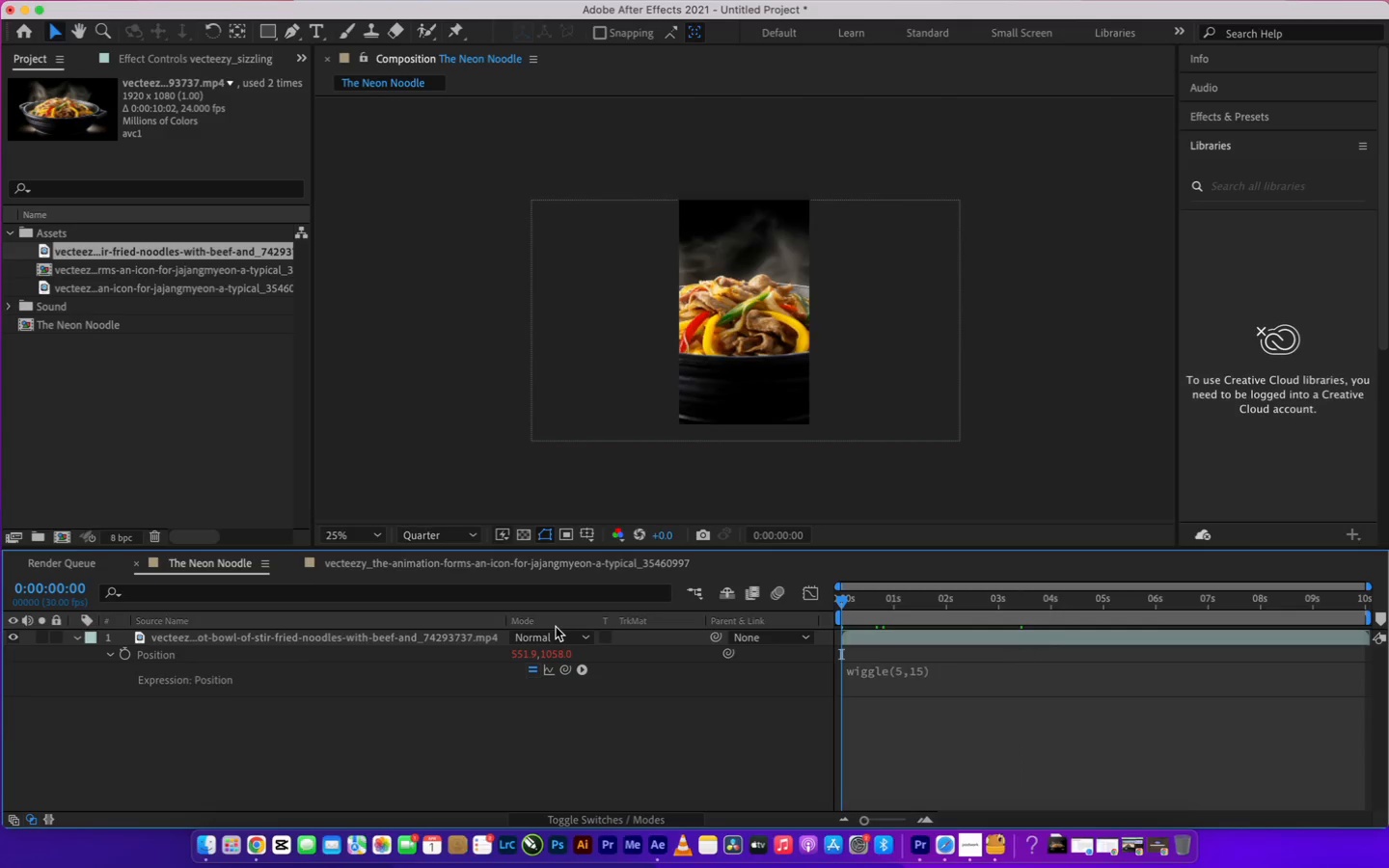 
key(Space)
 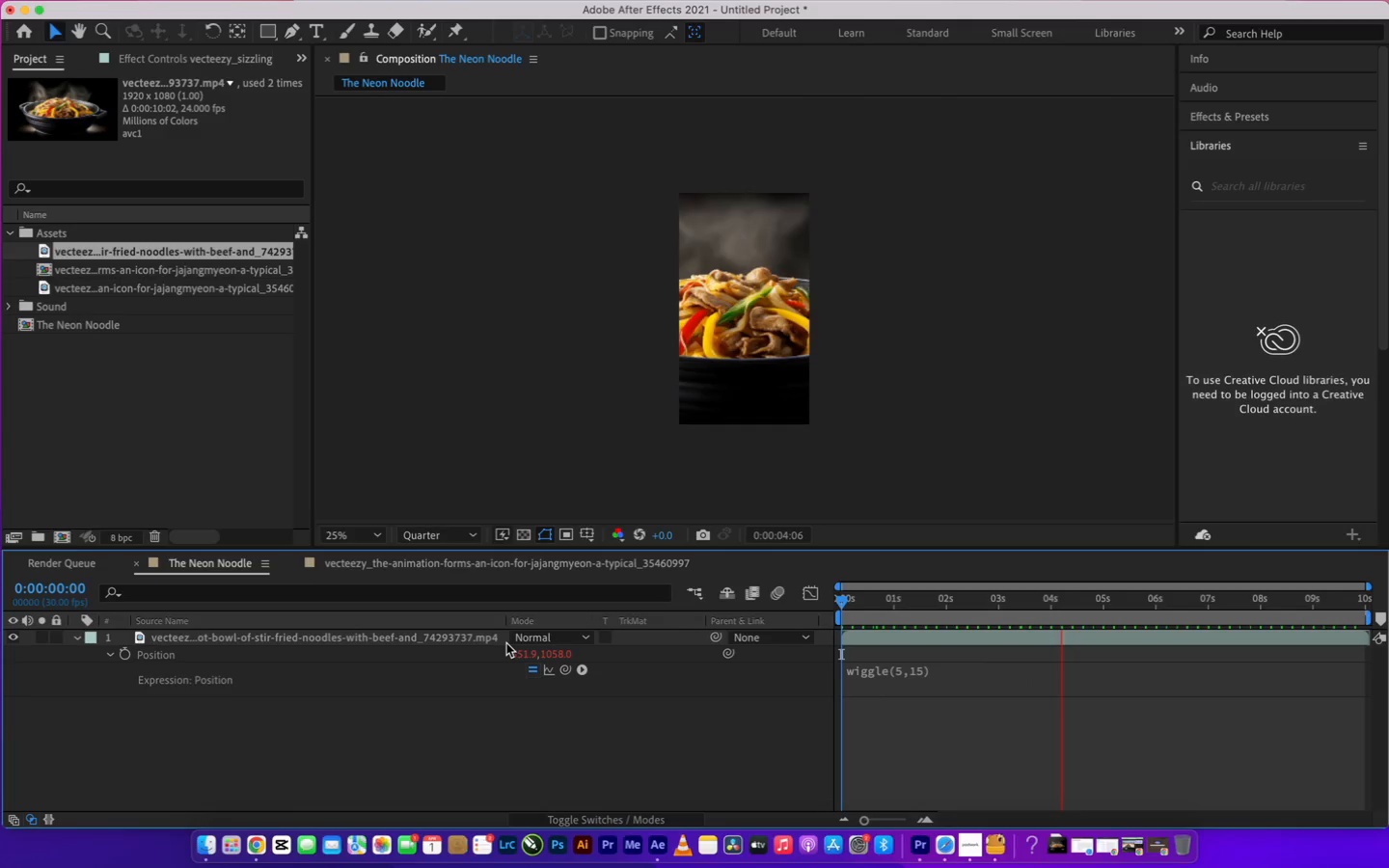 
wait(6.4)
 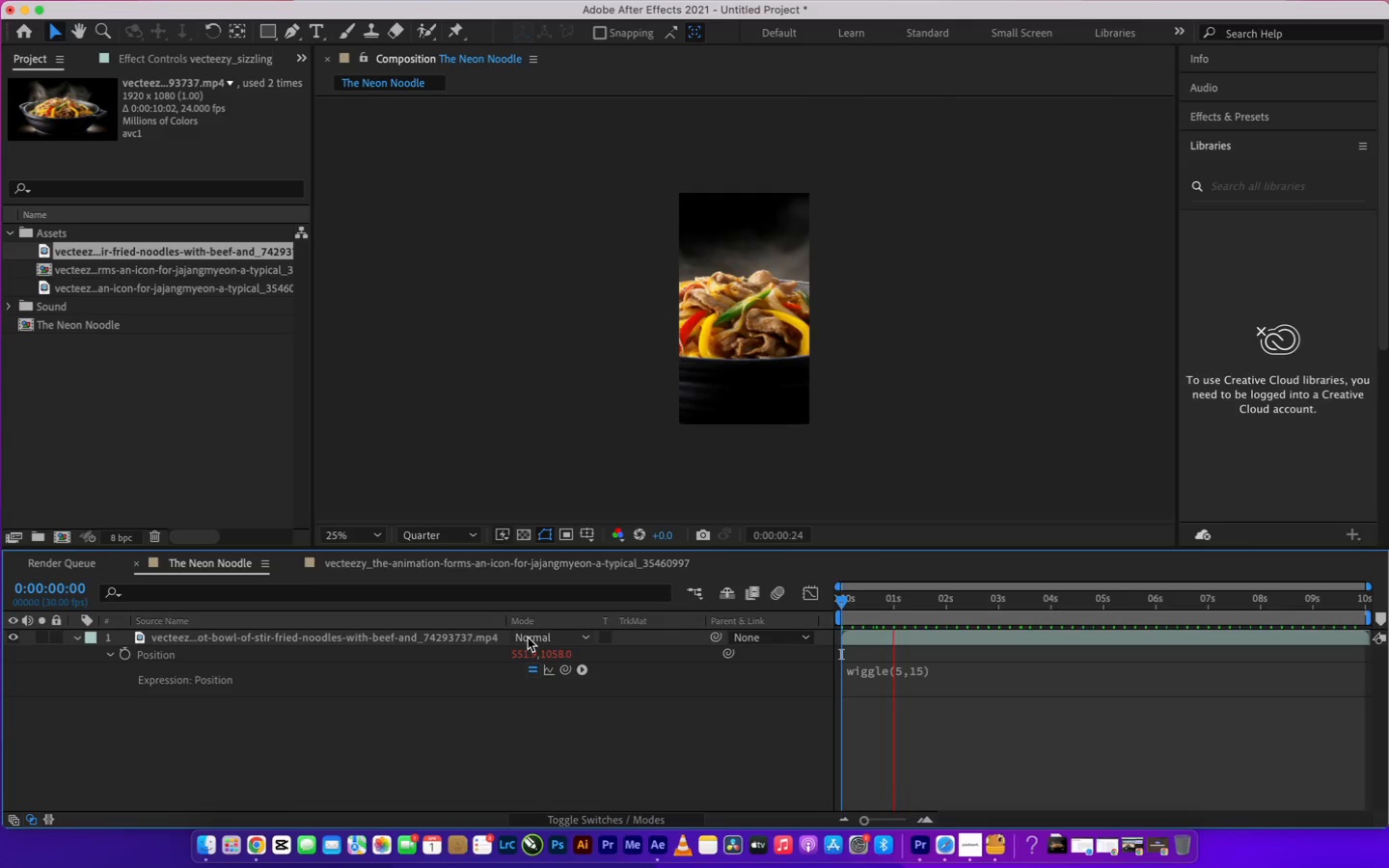 
key(Space)
 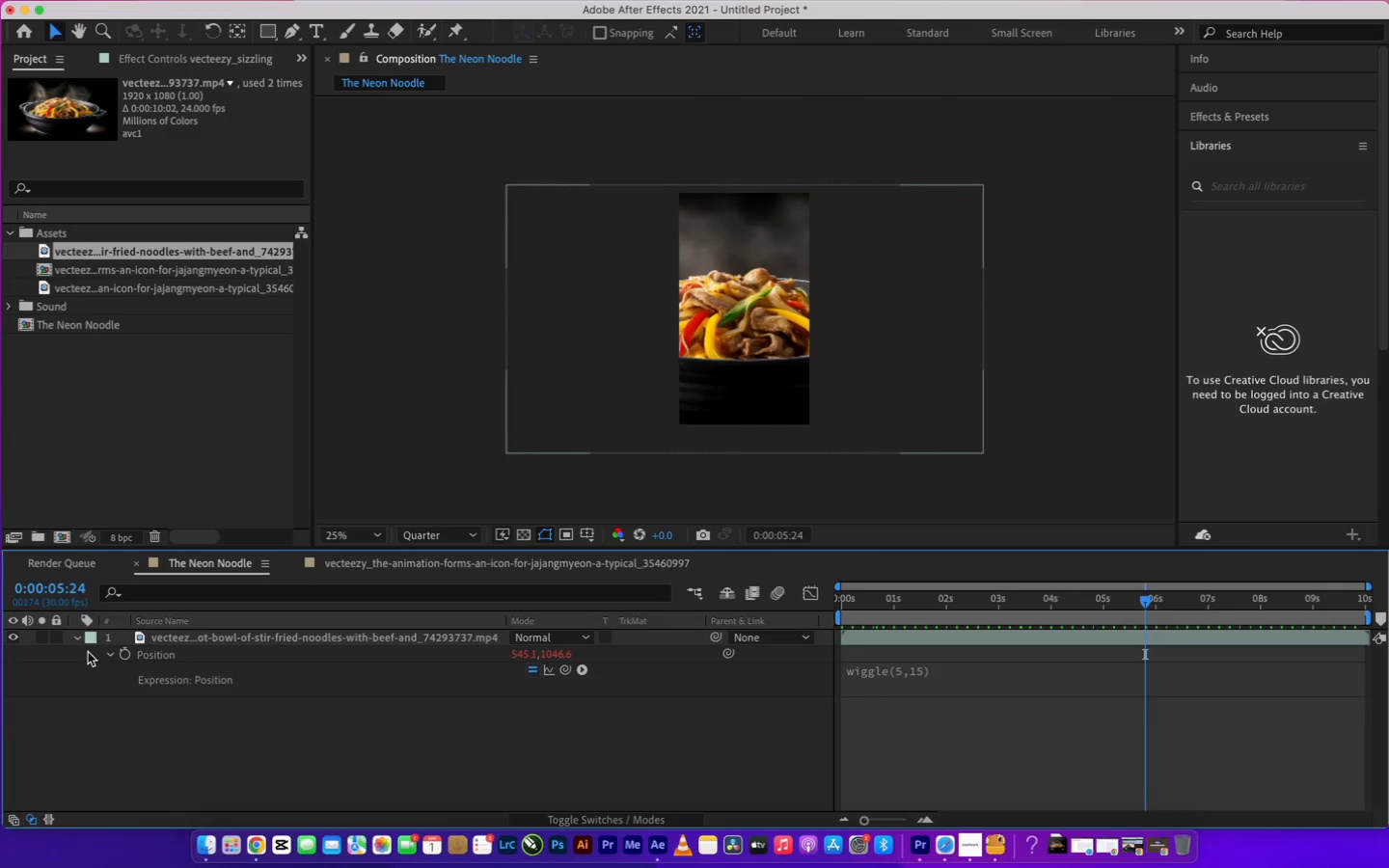 
left_click([77, 640])
 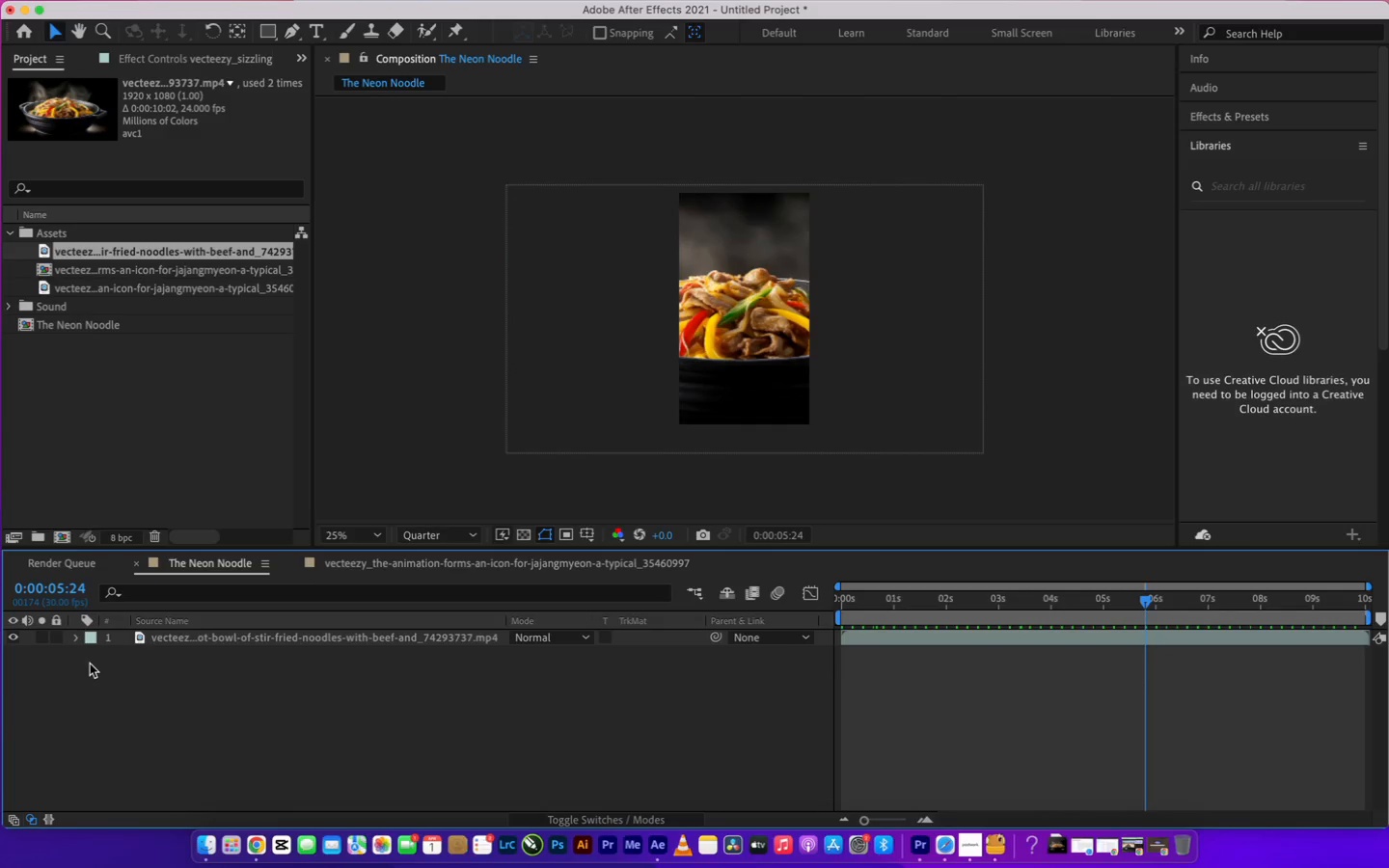 
left_click([90, 668])
 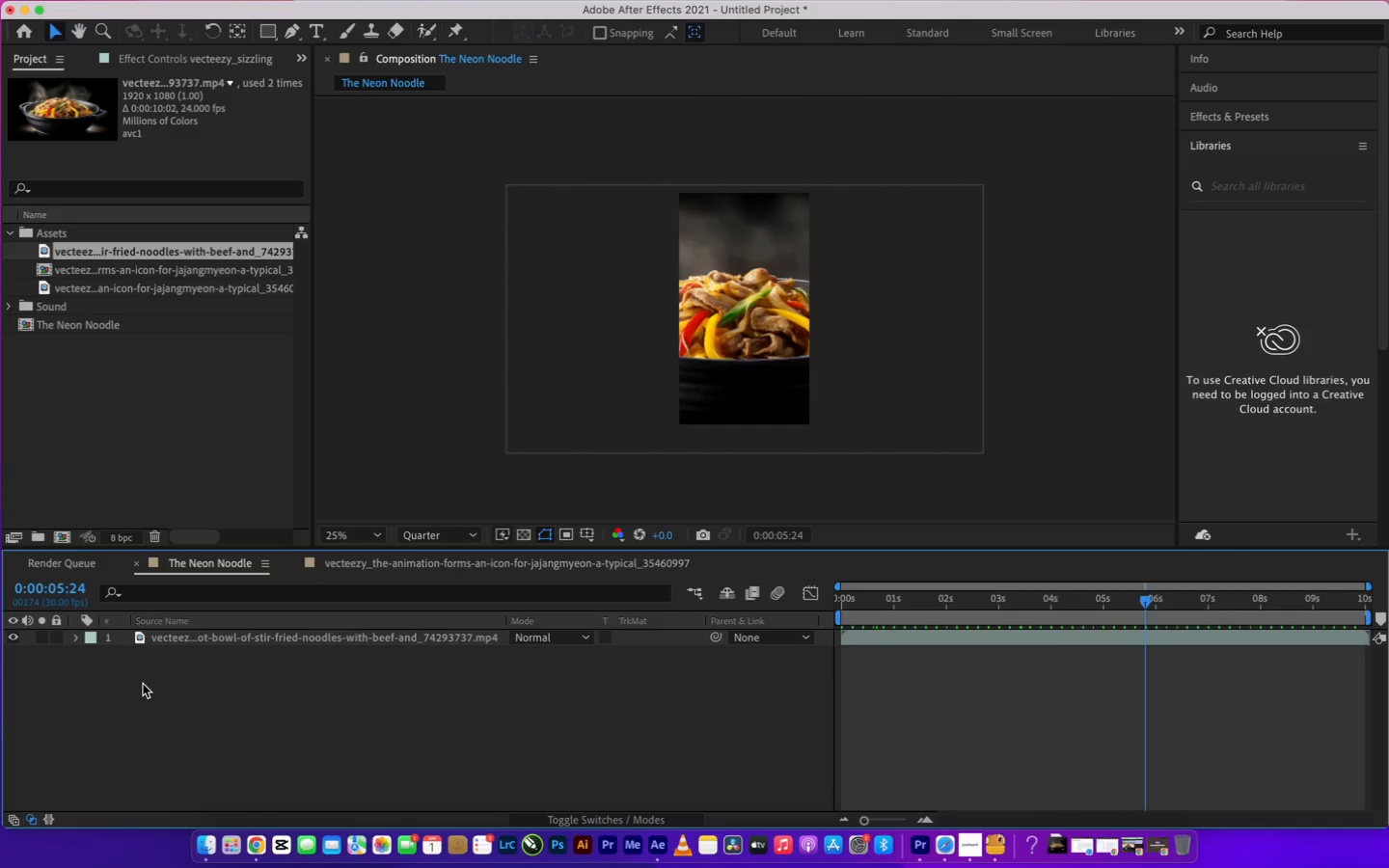 
right_click([146, 704])
 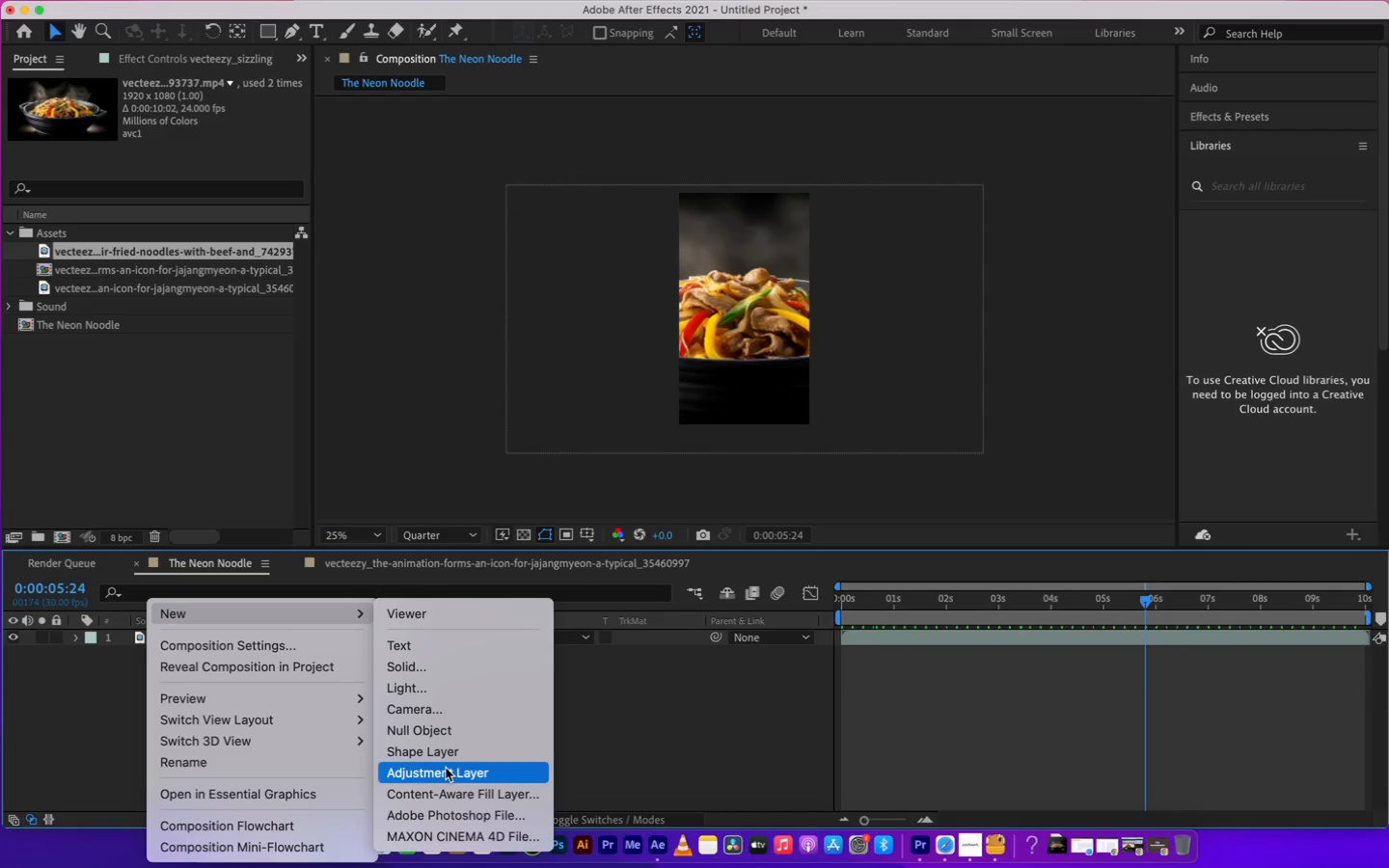 
wait(16.32)
 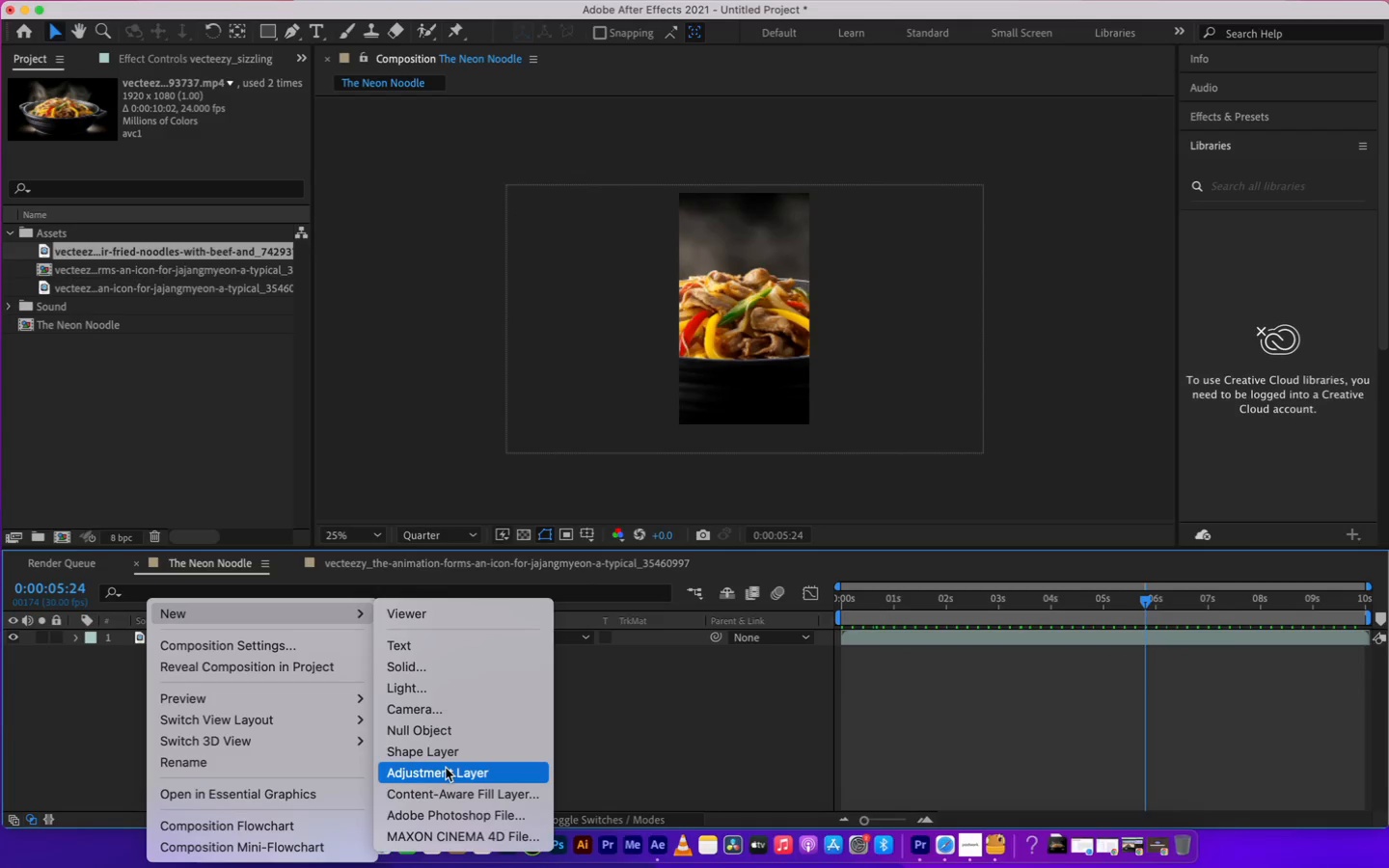 
left_click([463, 669])
 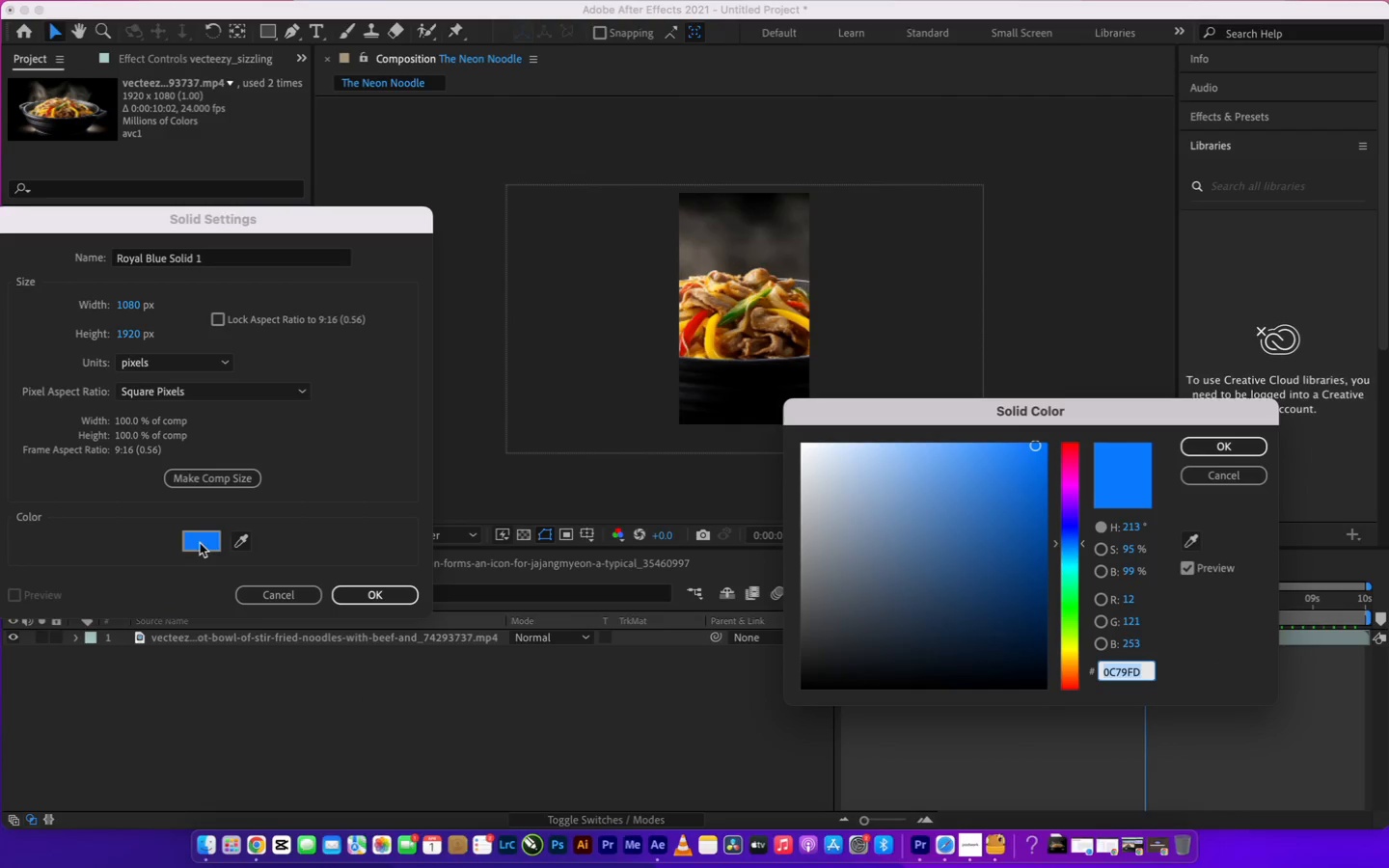 
left_click_drag(start_coordinate=[841, 620], to_coordinate=[754, 735])
 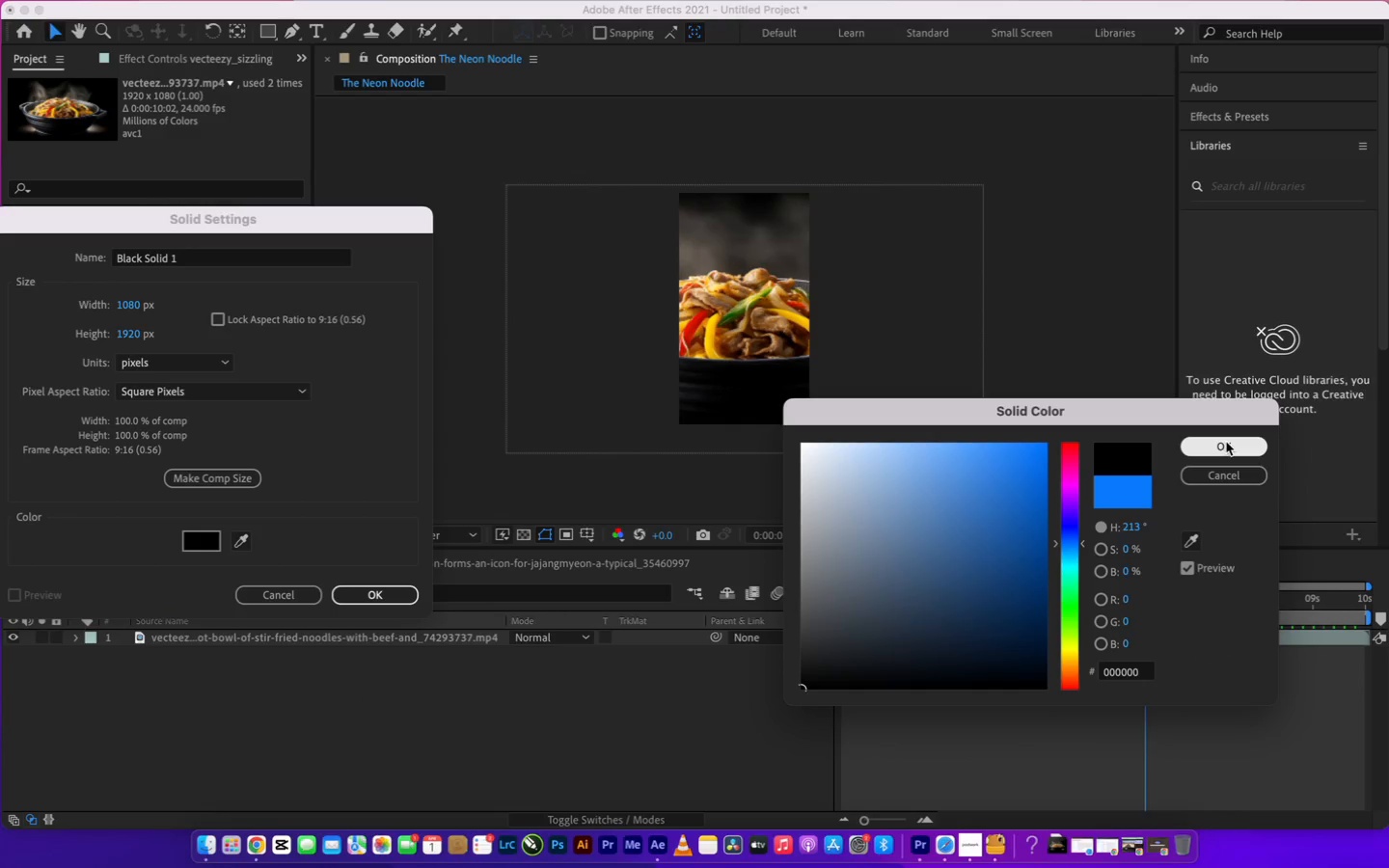 
left_click([1226, 441])
 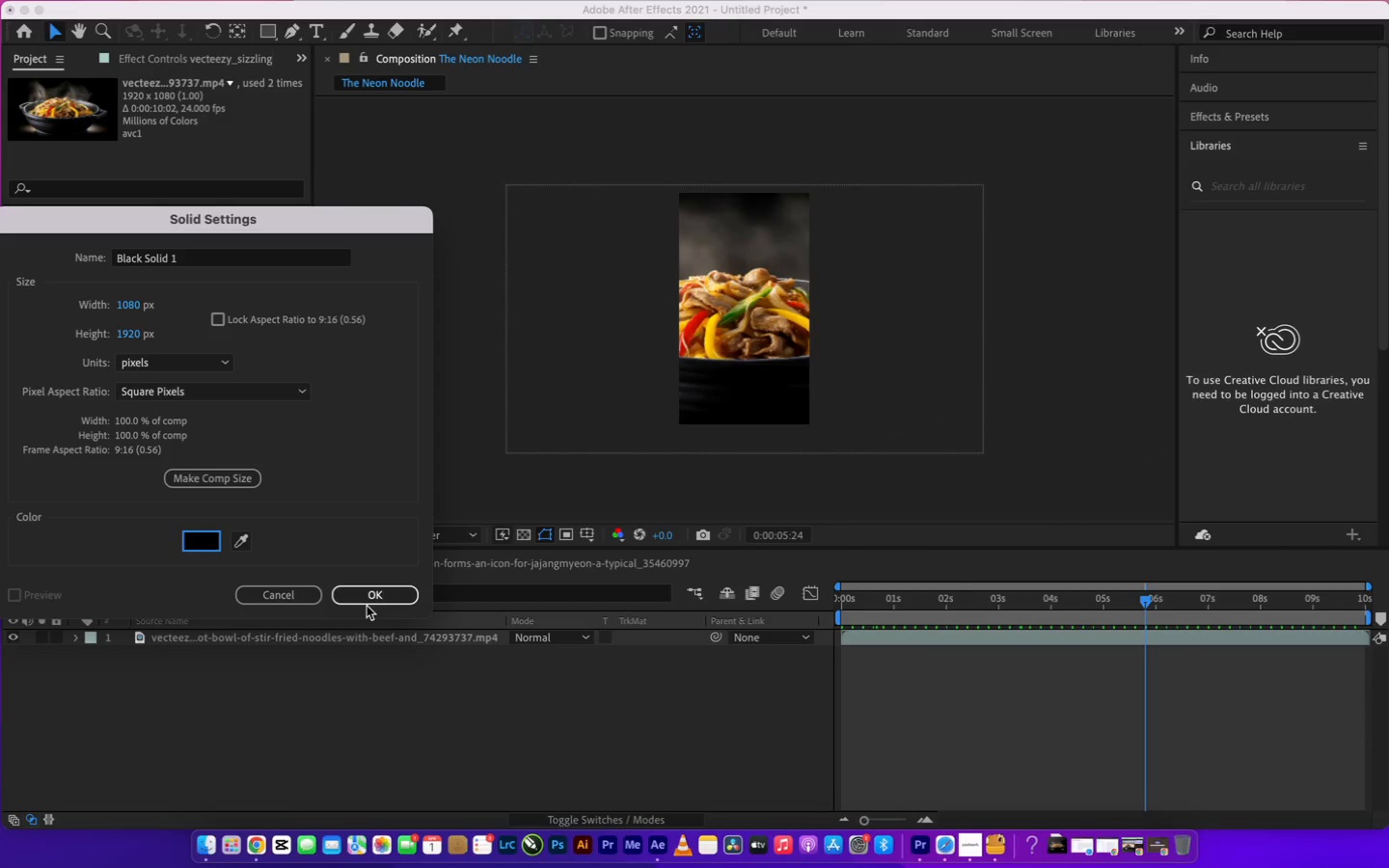 
left_click([368, 602])
 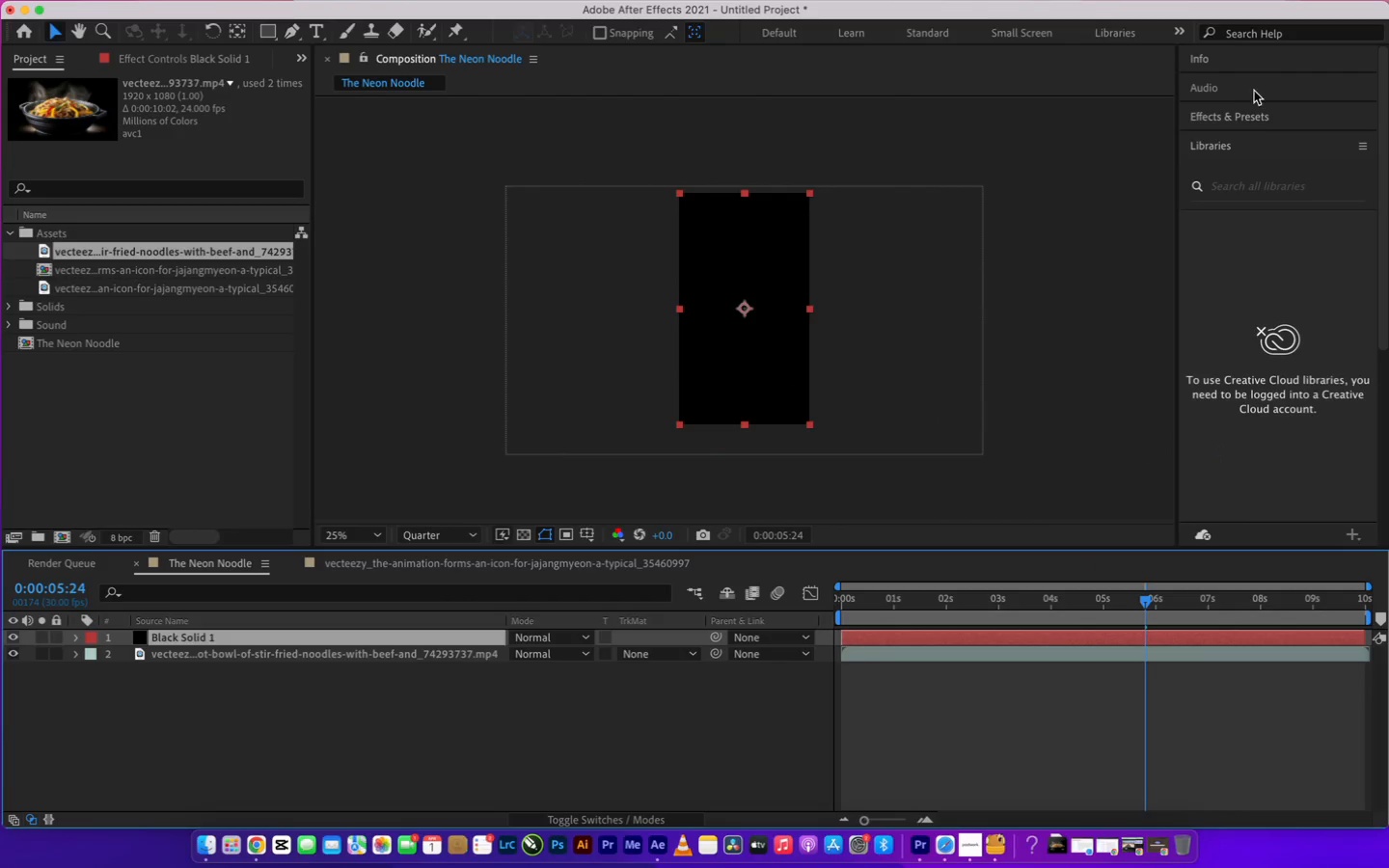 
left_click([1218, 122])
 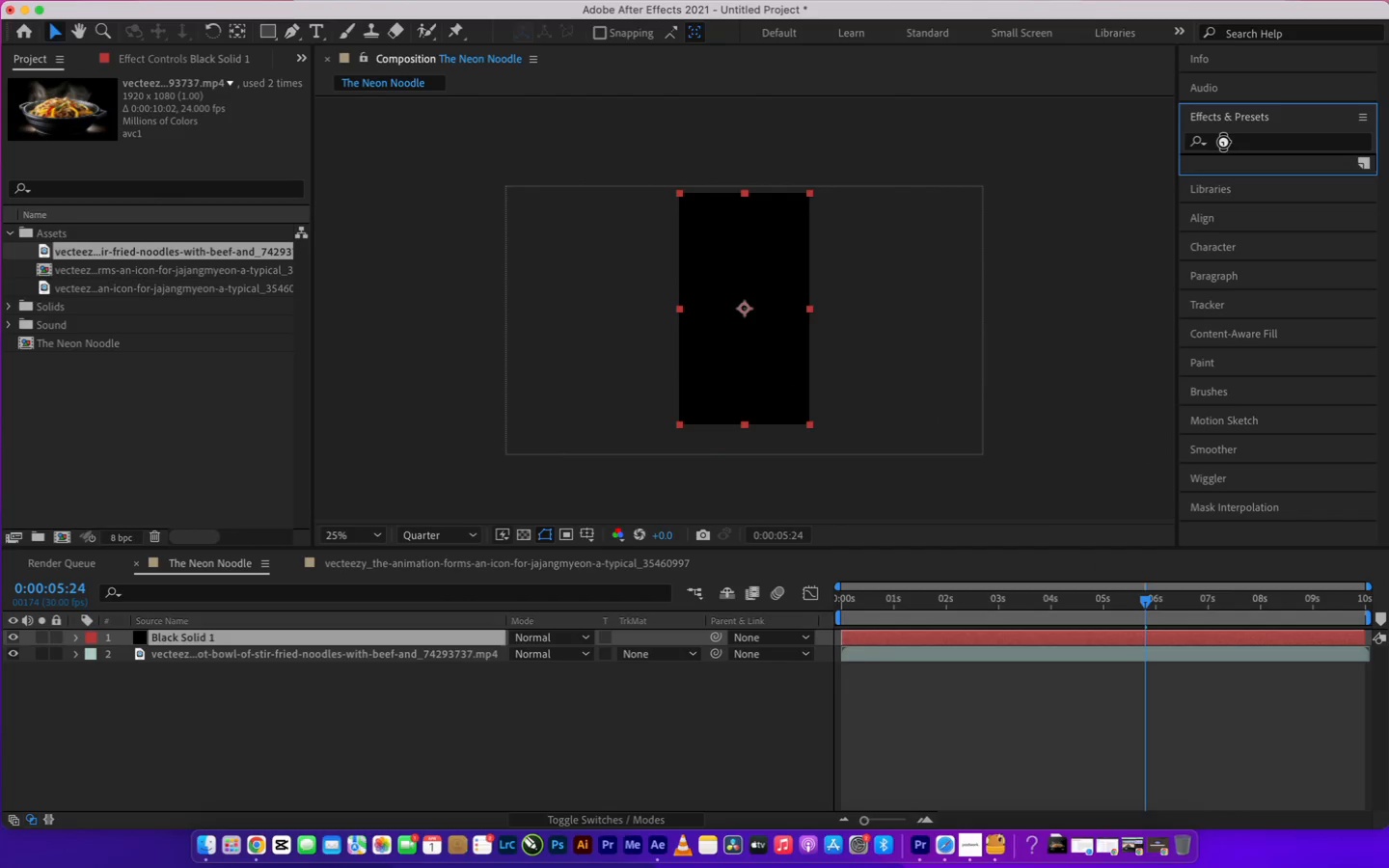 
left_click([1222, 141])
 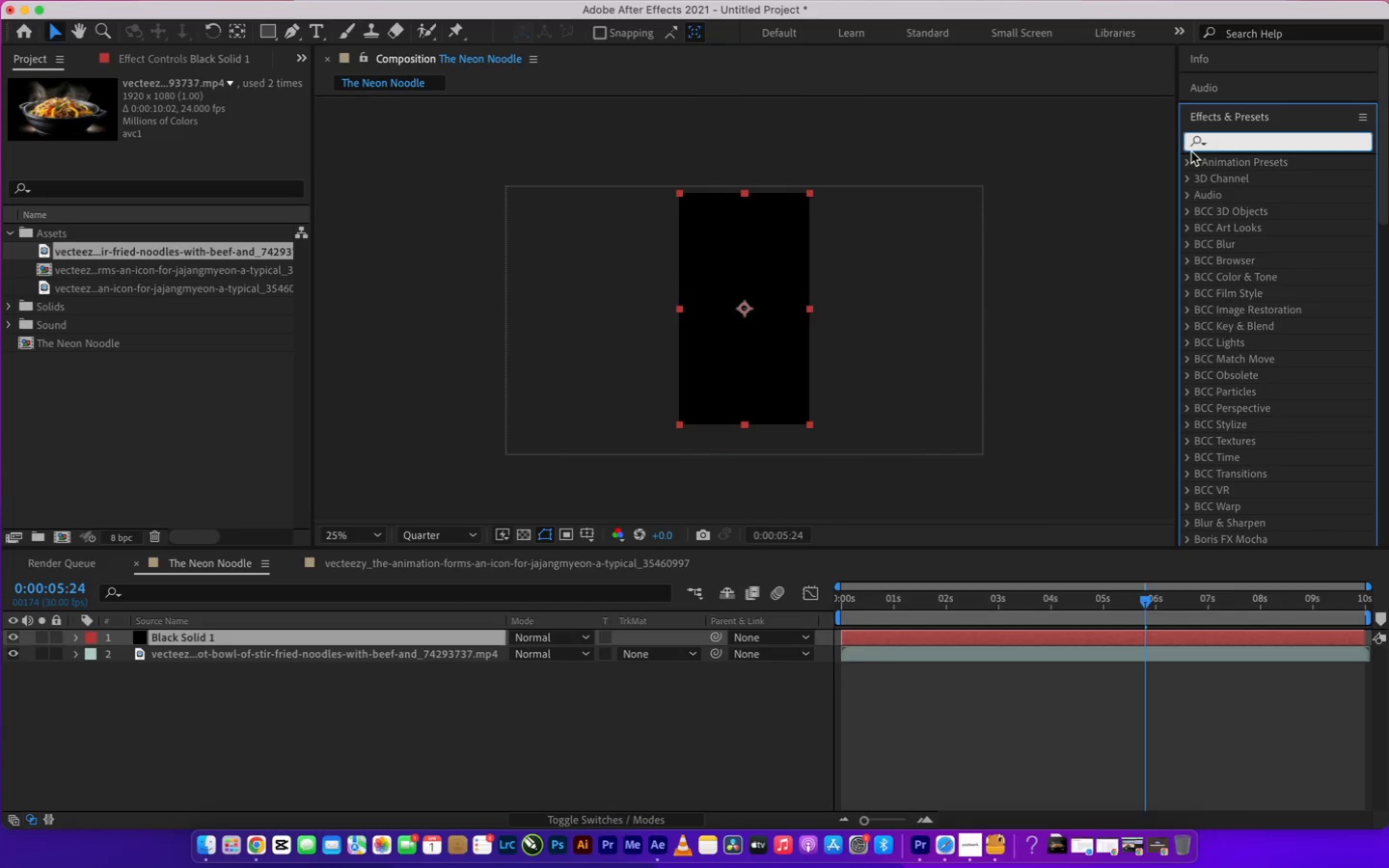 
type(fra)
 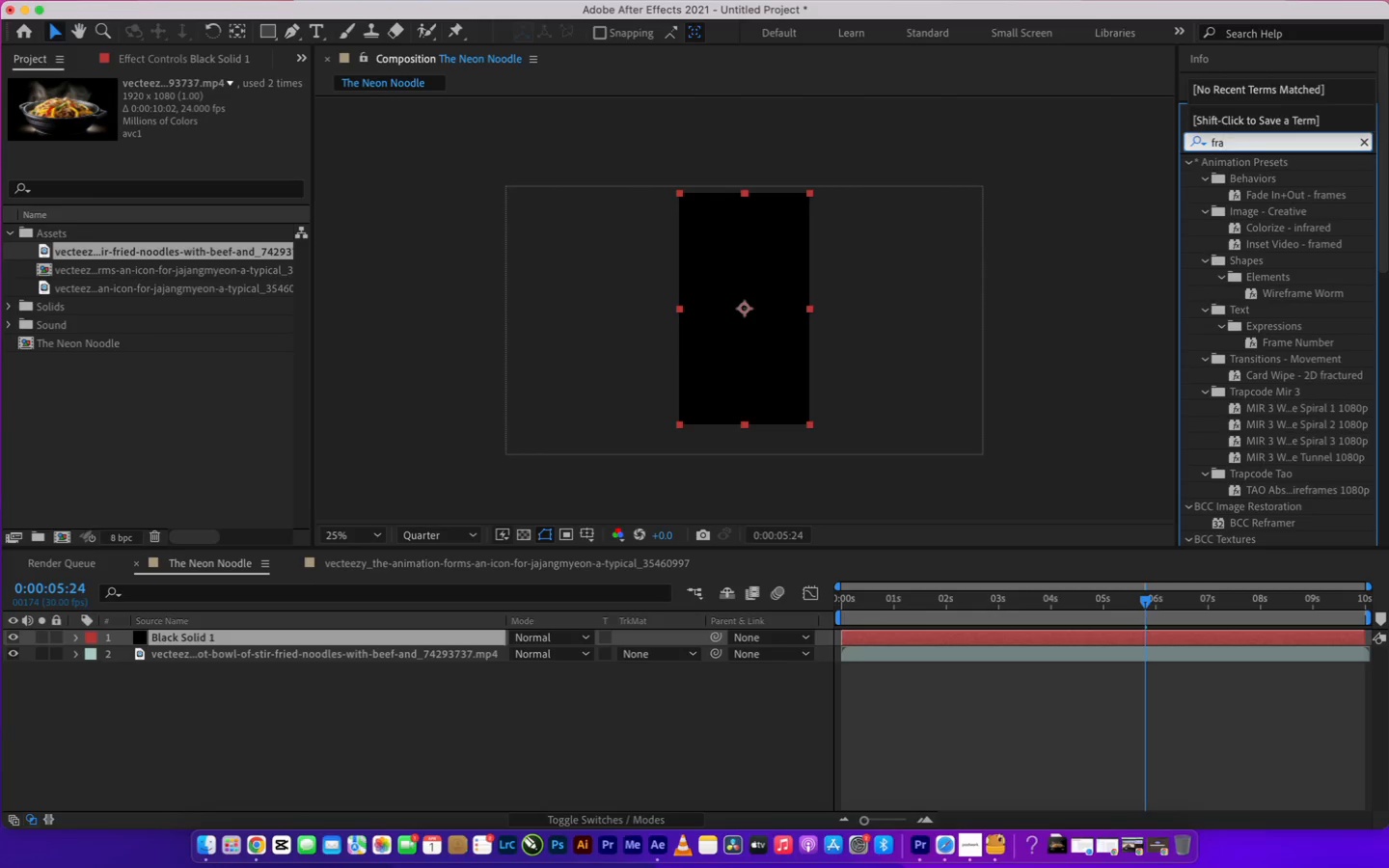 
key(C)
 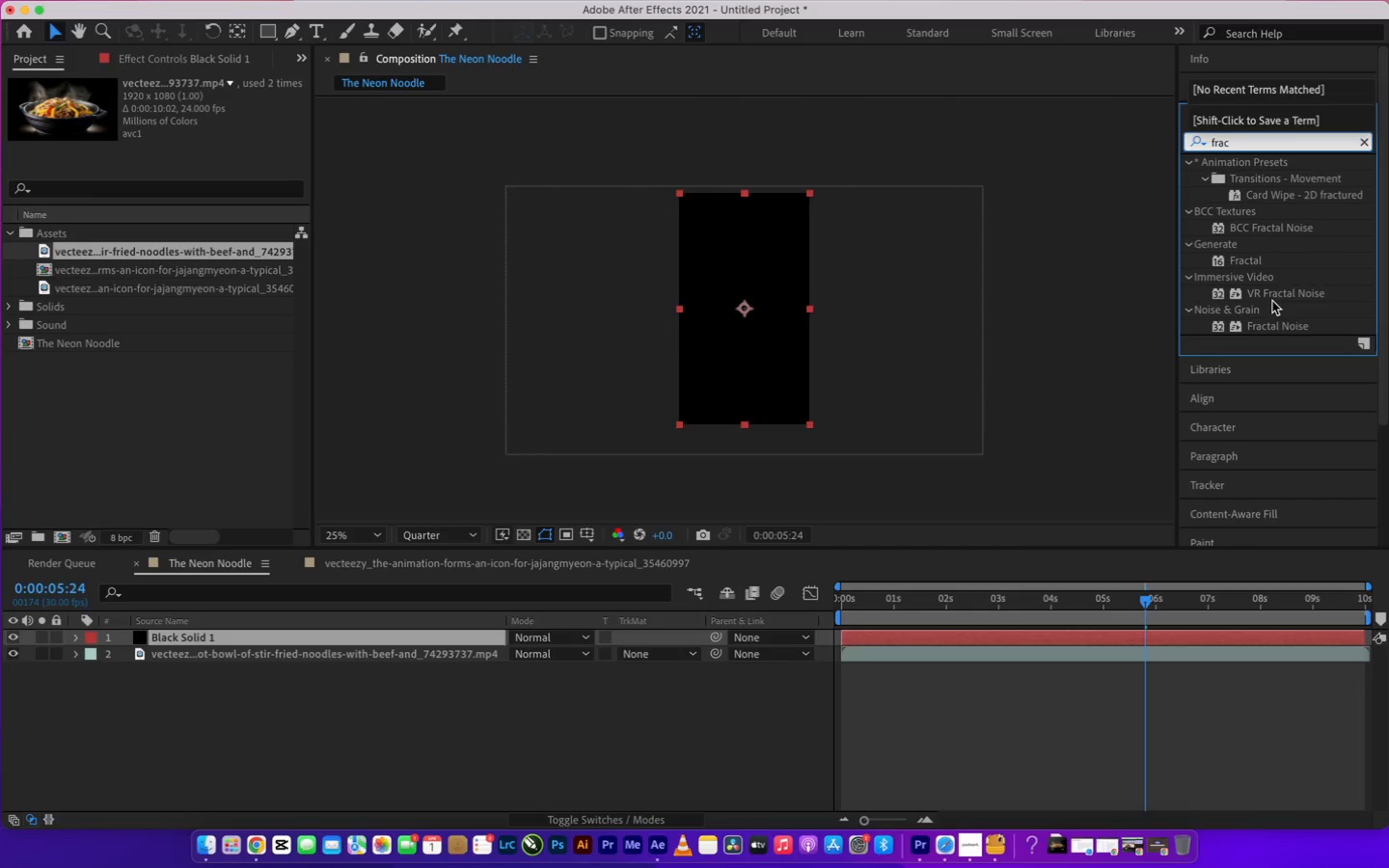 
left_click_drag(start_coordinate=[1267, 321], to_coordinate=[327, 636])
 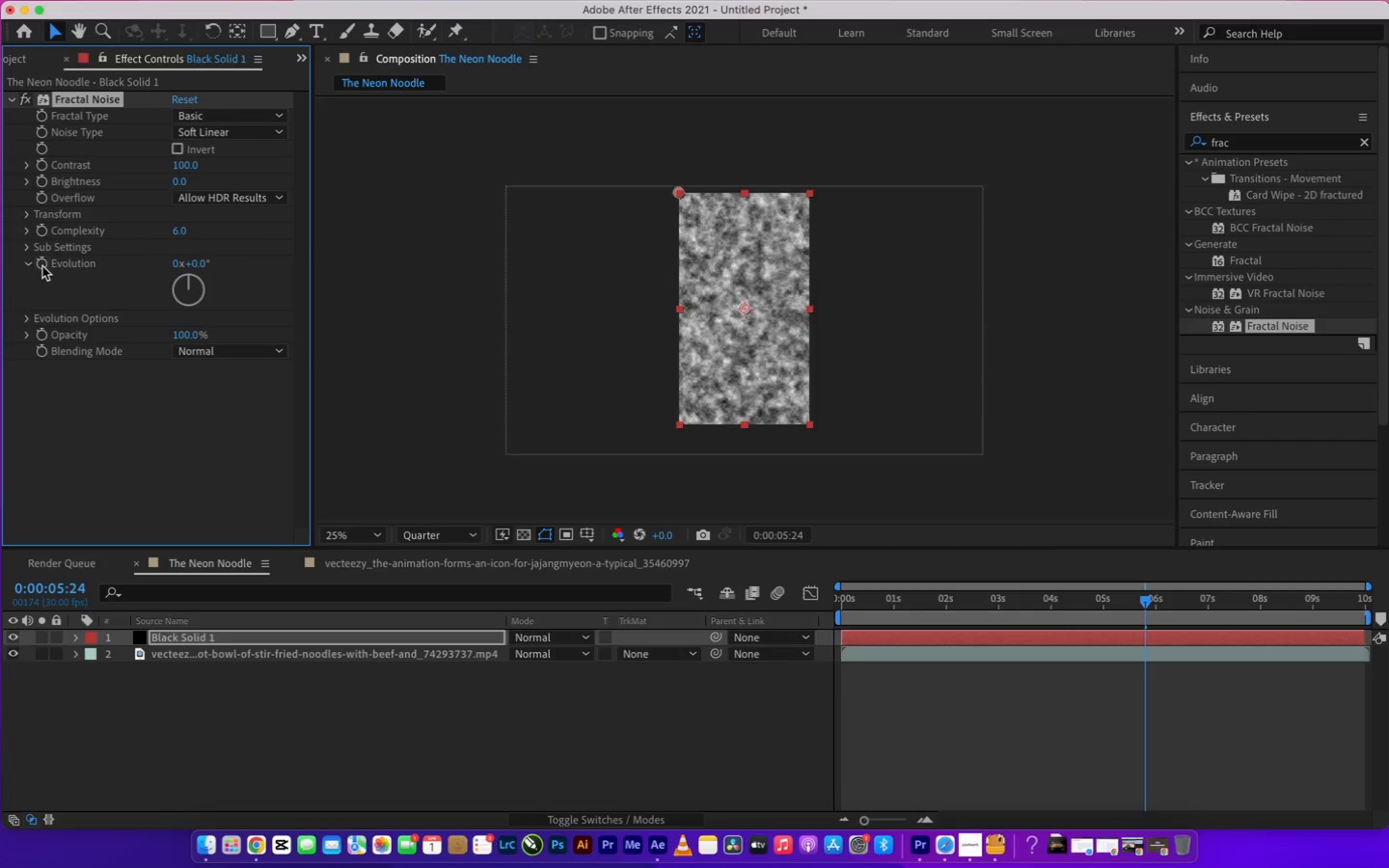 
wait(31.08)
 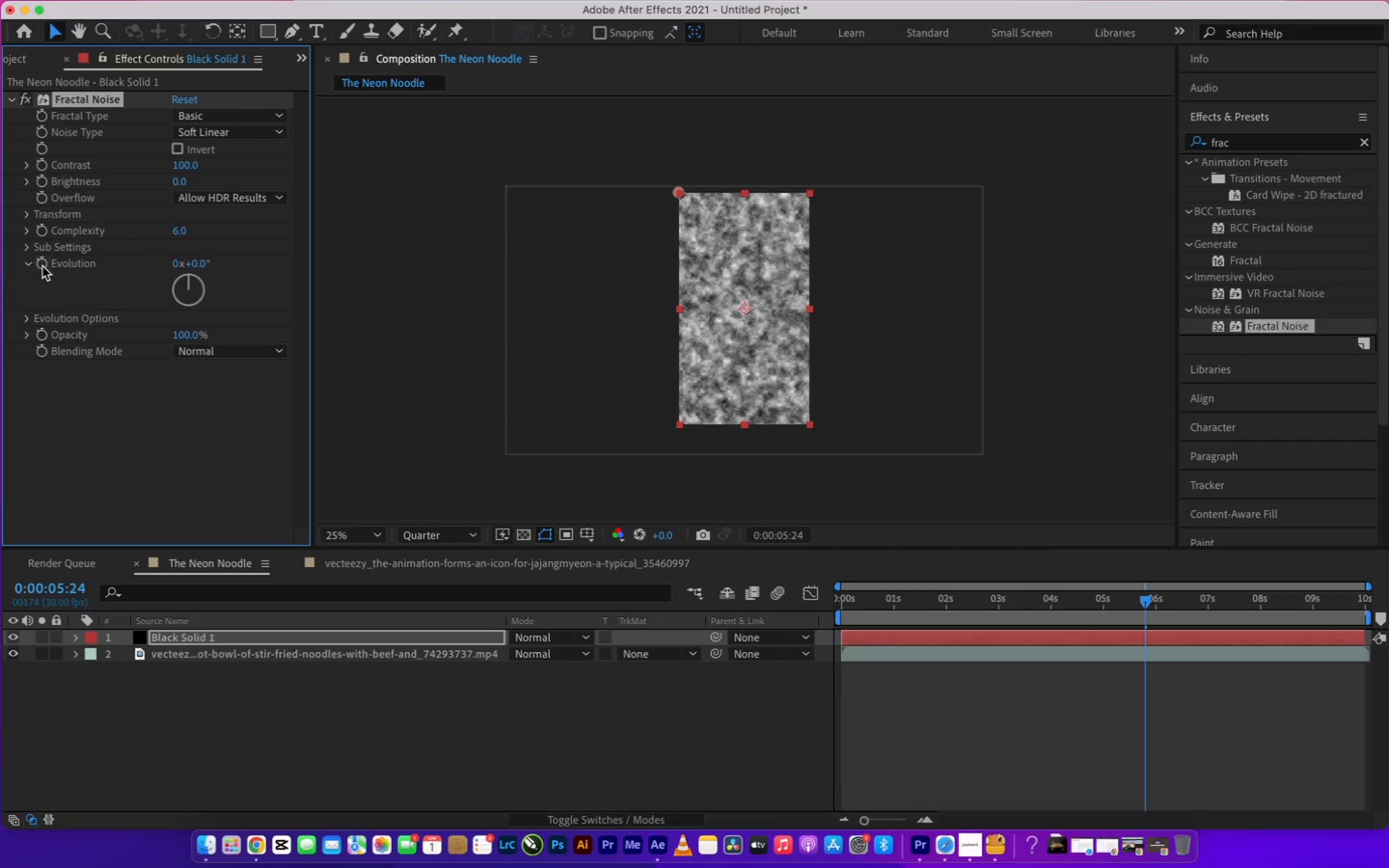 
hold_key(key=OptionLeft, duration=1.25)
left_click([42, 266])
 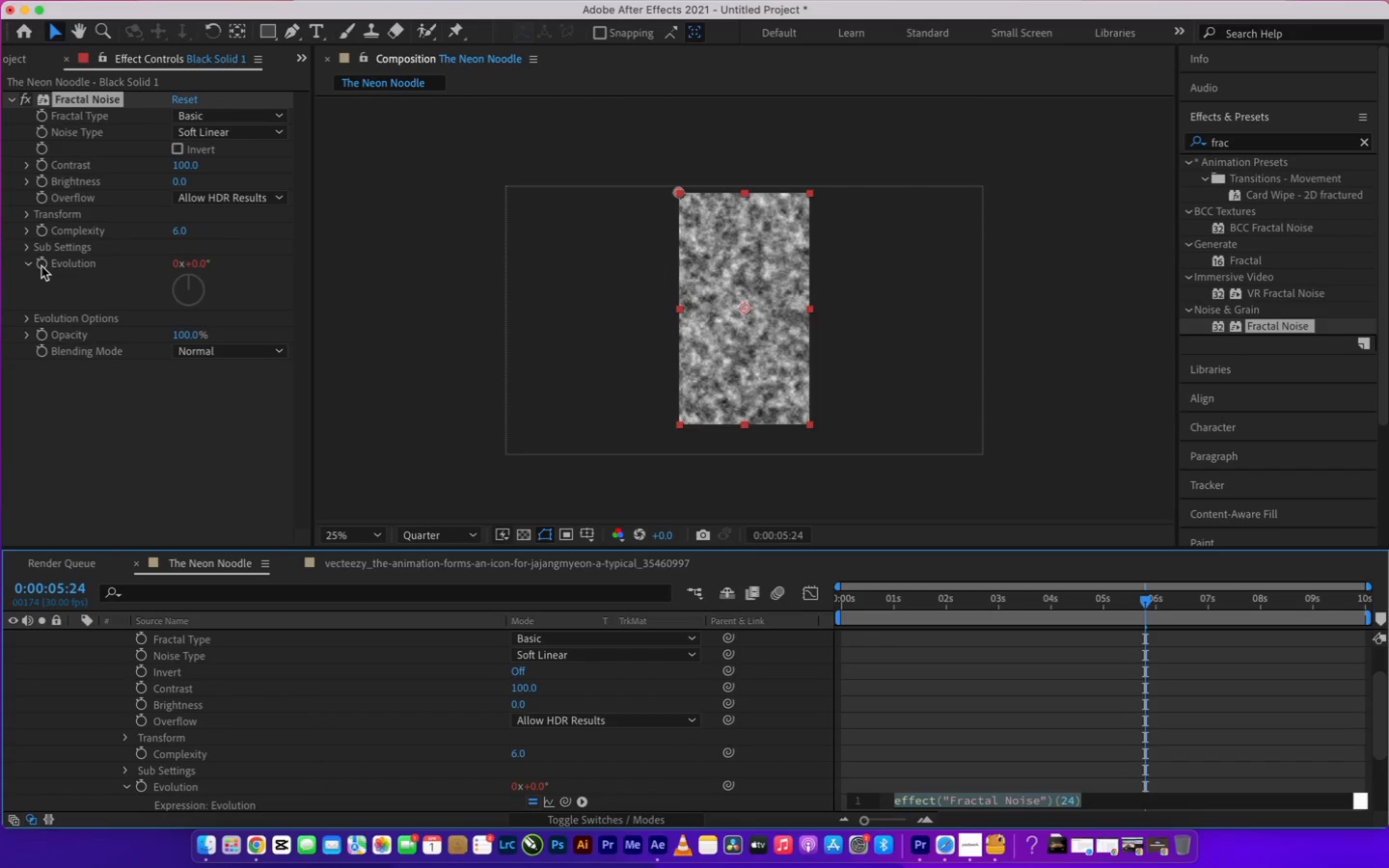 
type(time*1000)
 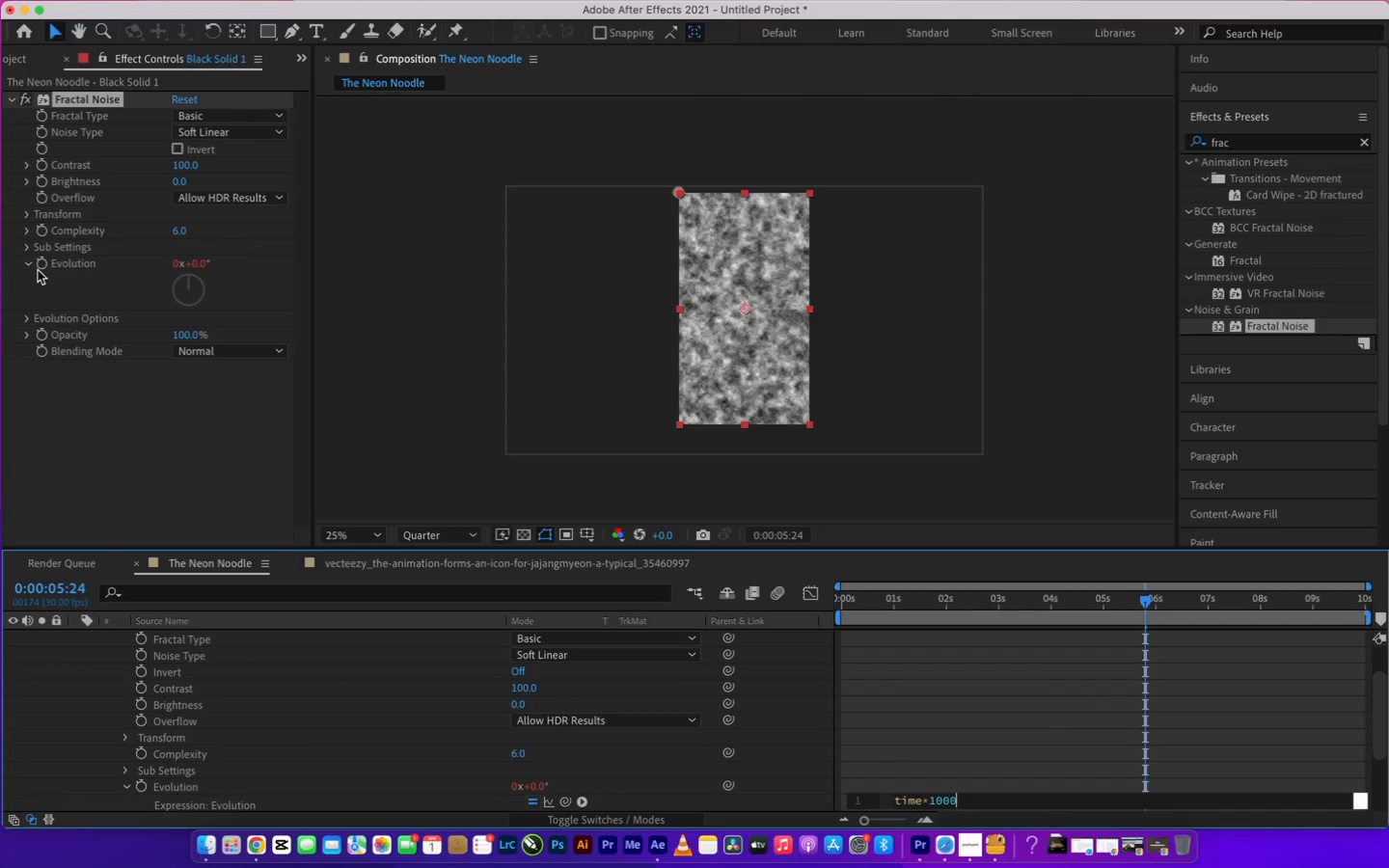 
left_click_drag(start_coordinate=[868, 616], to_coordinate=[970, 611])
 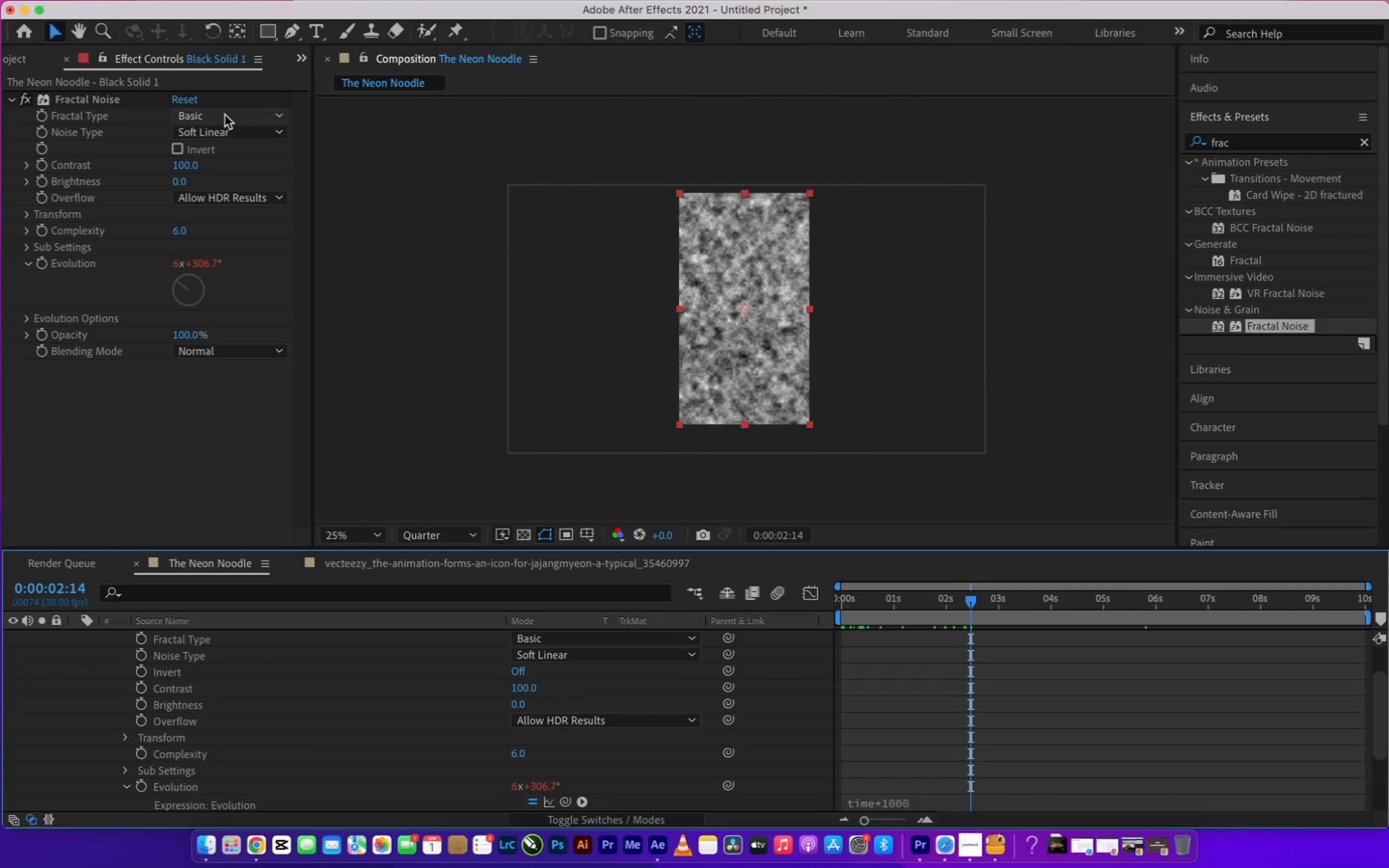 
wait(8.25)
 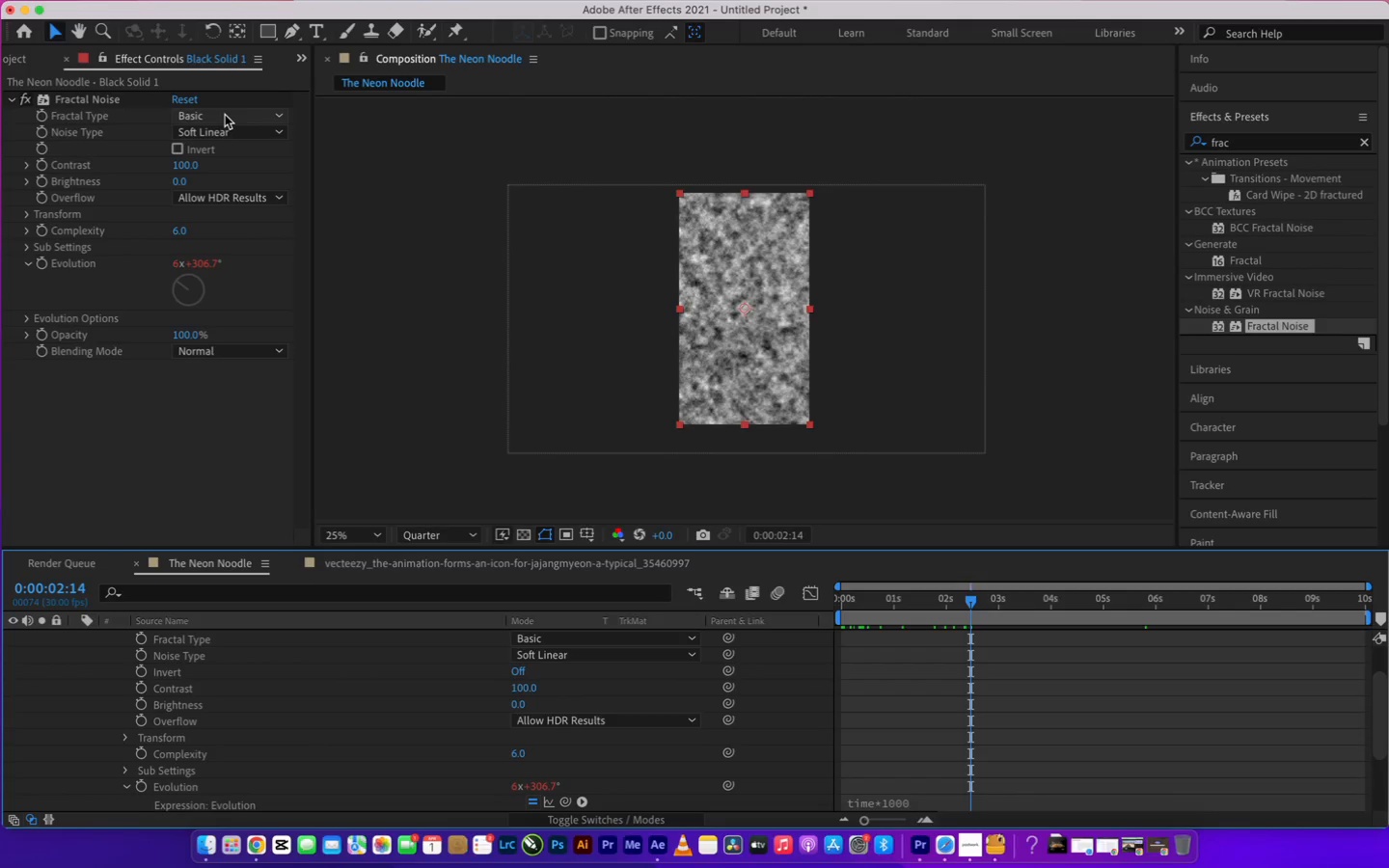 
left_click_drag(start_coordinate=[867, 604], to_coordinate=[764, 596])
 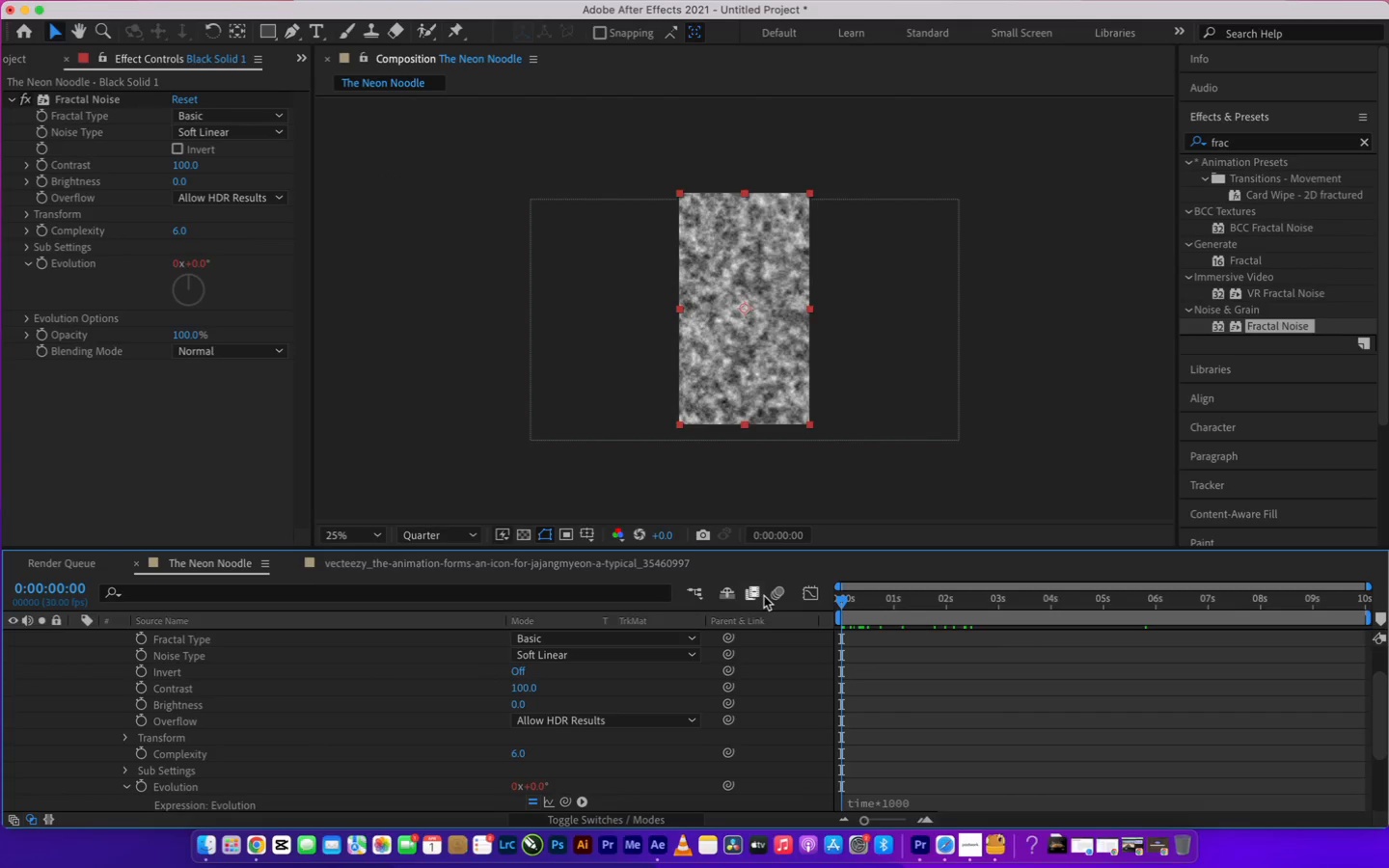 
key(Space)
 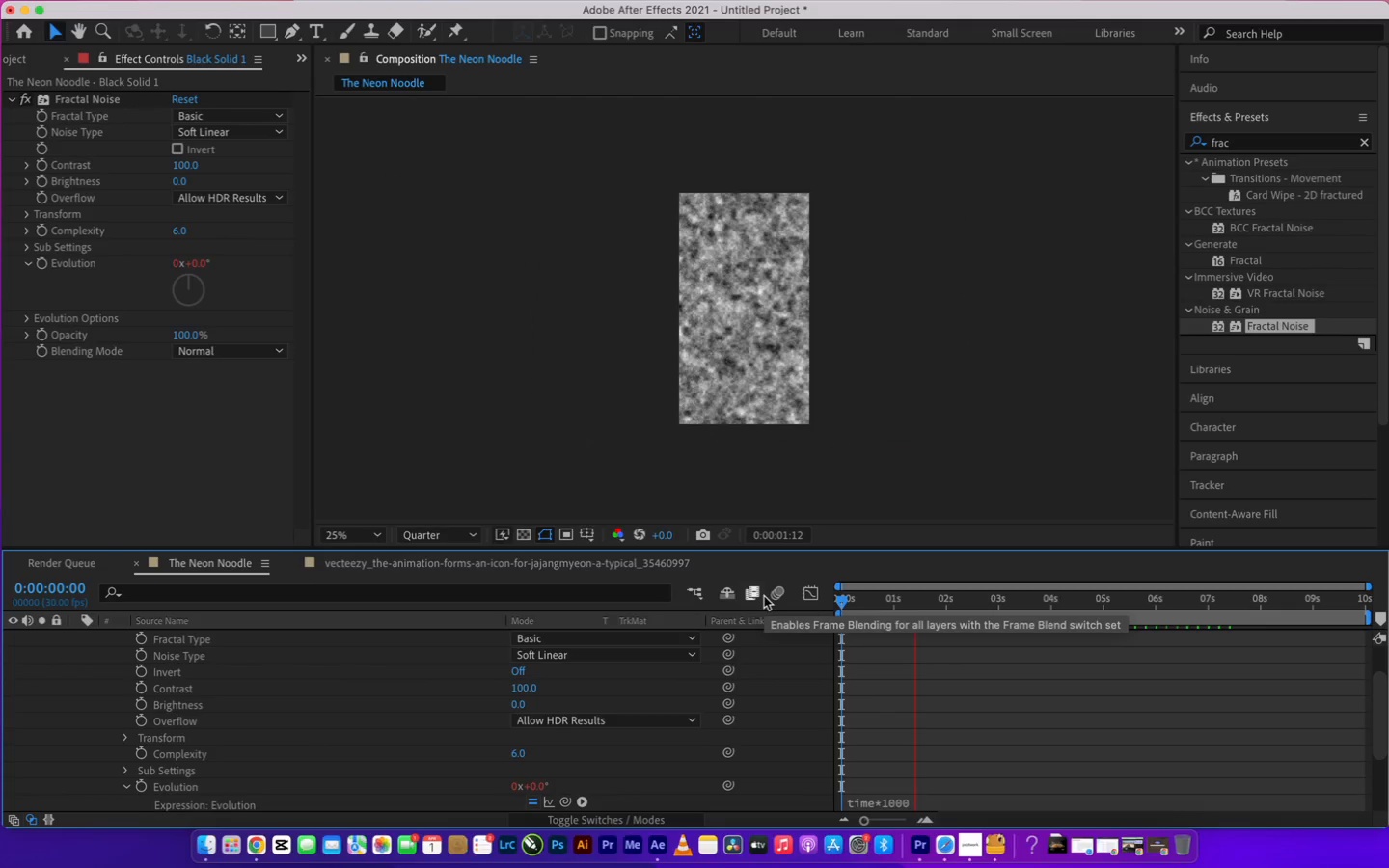 
key(Space)
 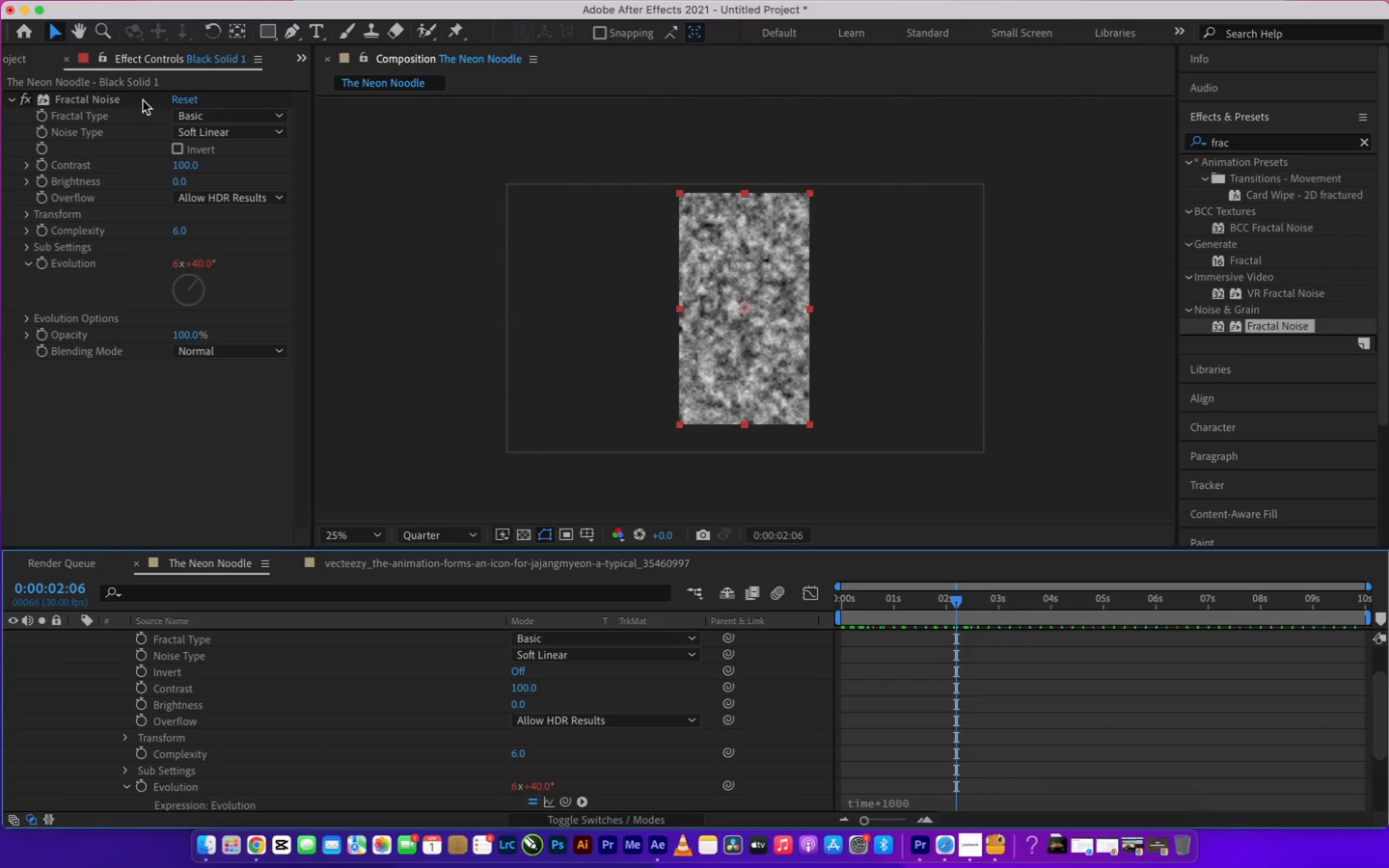 
wait(7.66)
 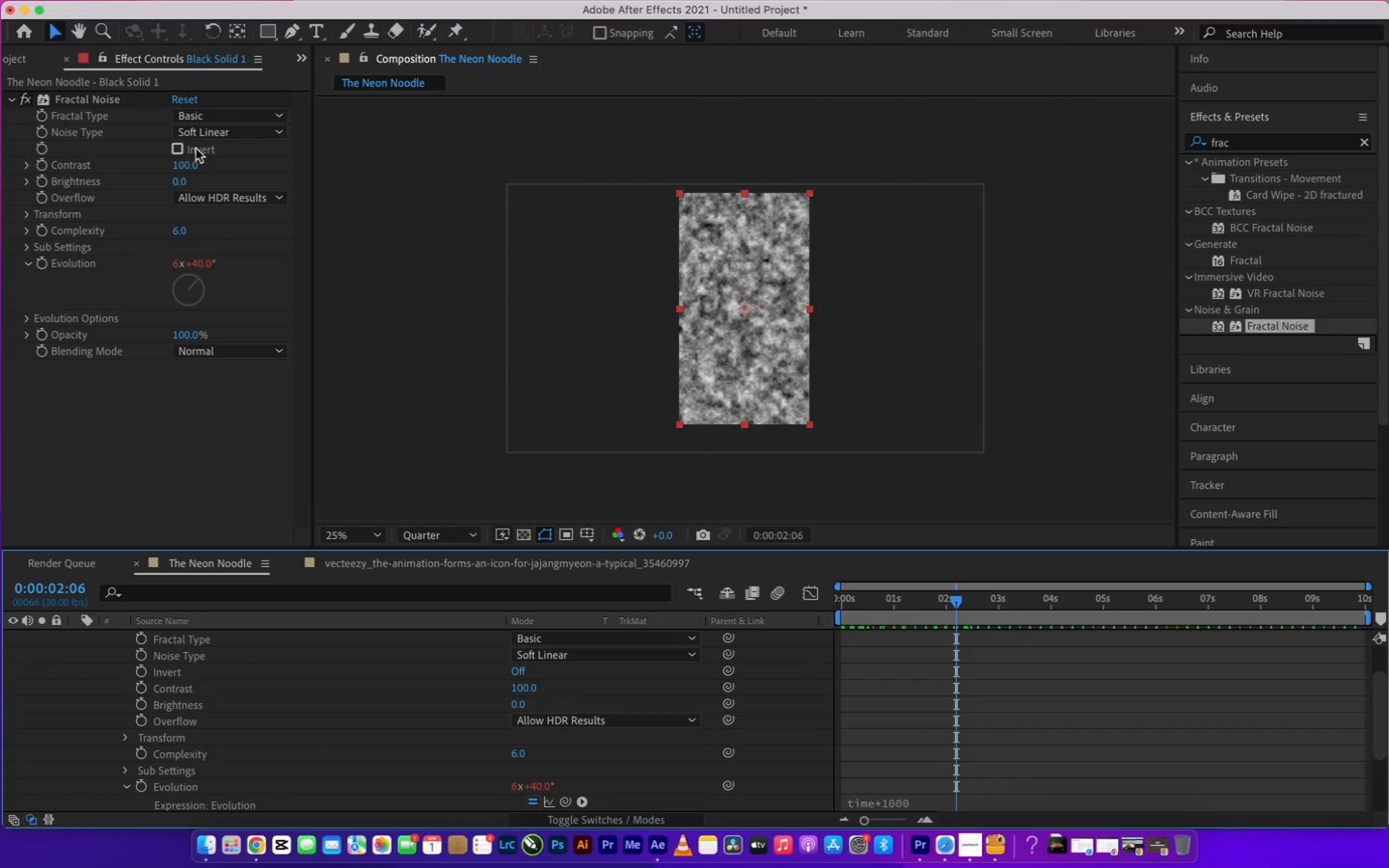 
scroll: coordinate [67, 678], scroll_direction: up, amount: 4.0
 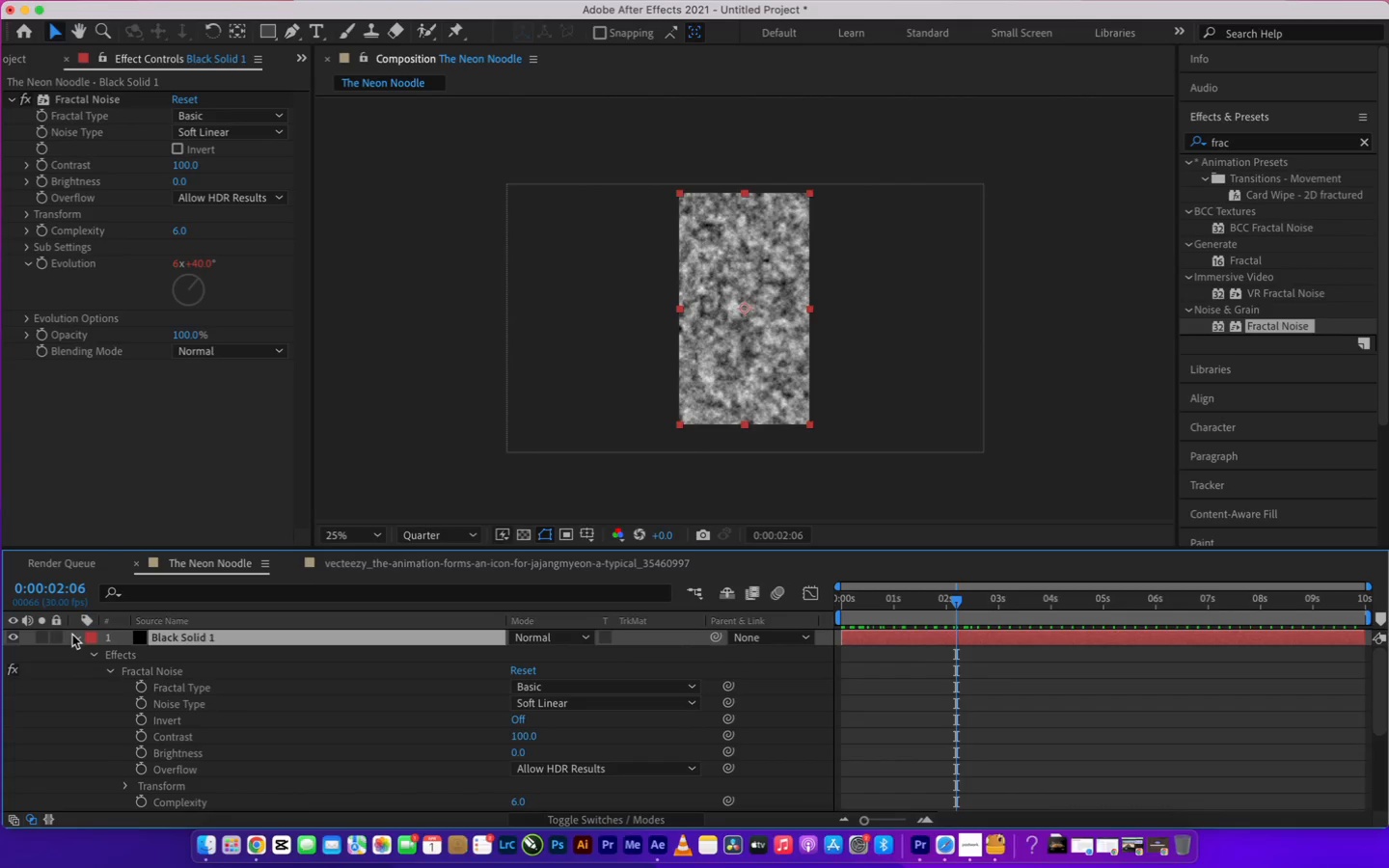 
left_click([72, 636])
 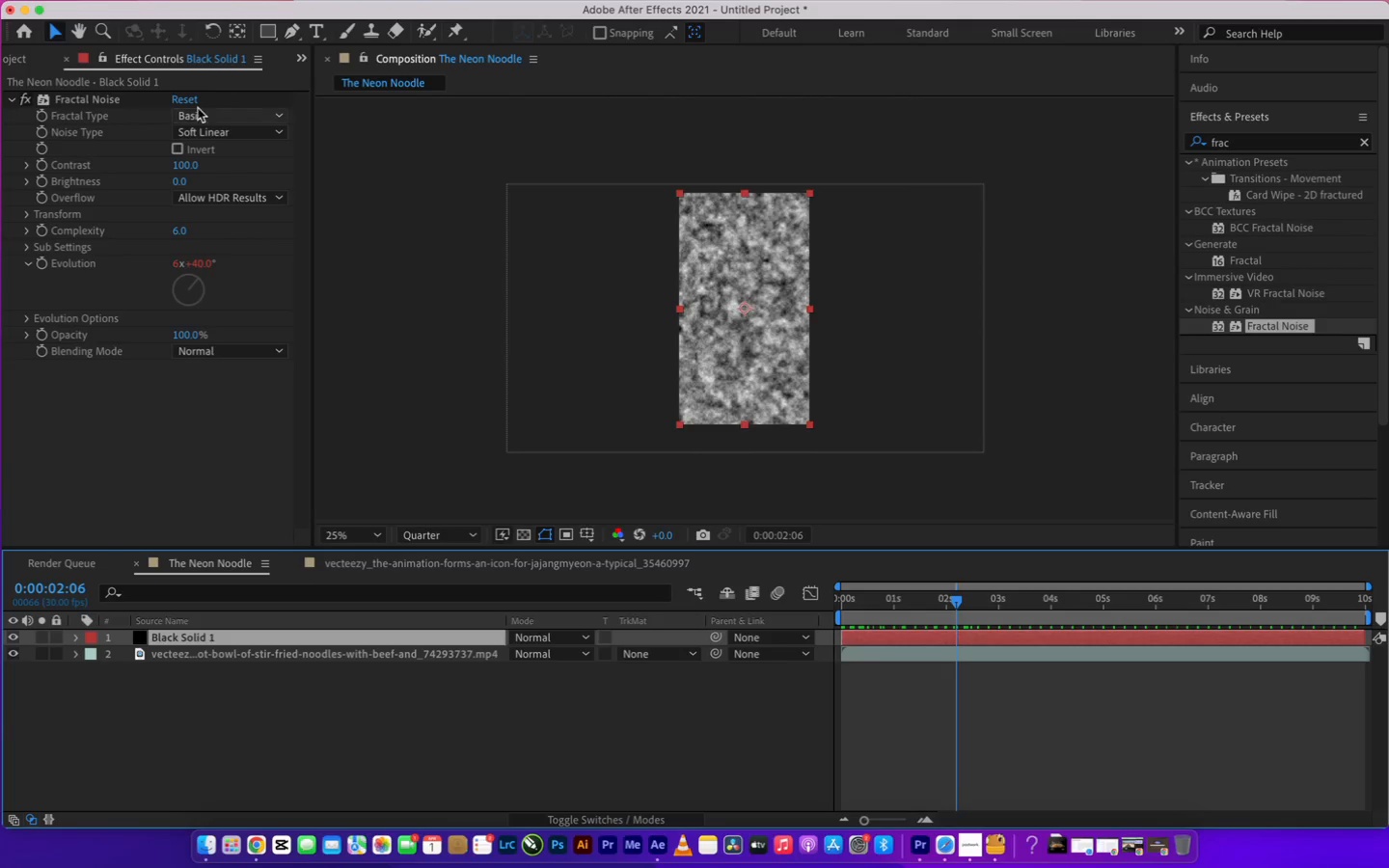 
left_click([195, 112])
 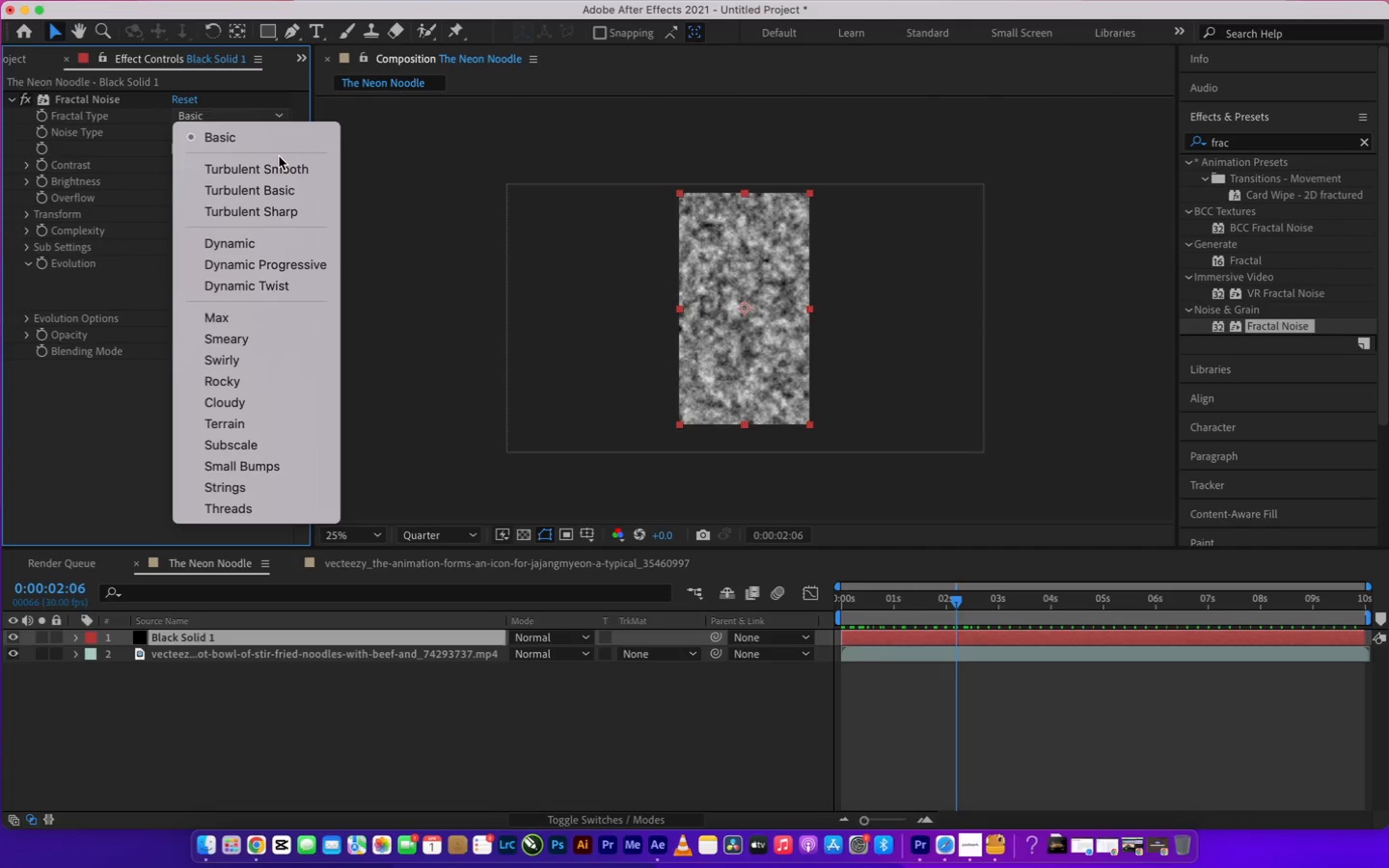 
wait(5.31)
 